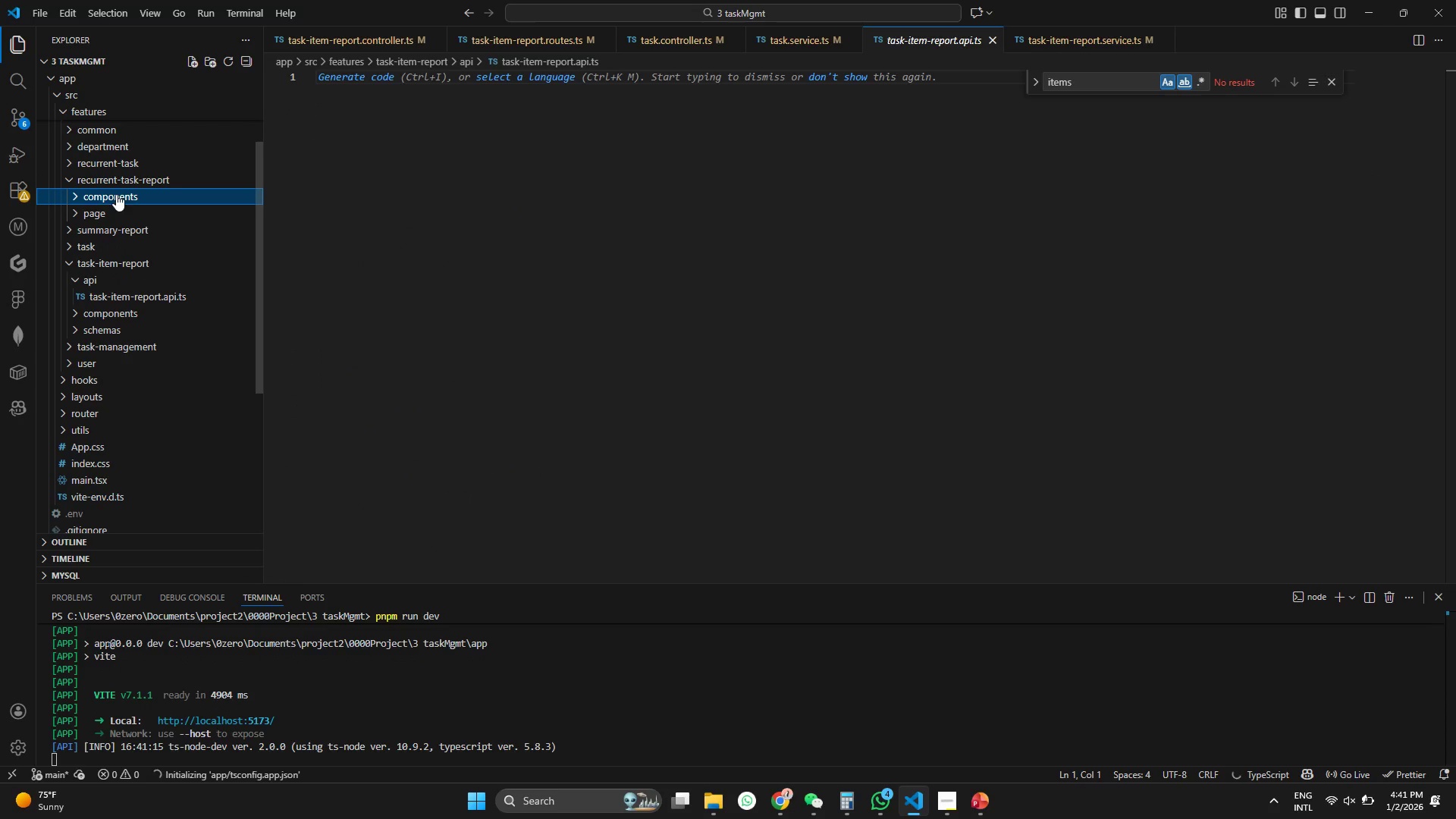 
left_click([85, 179])
 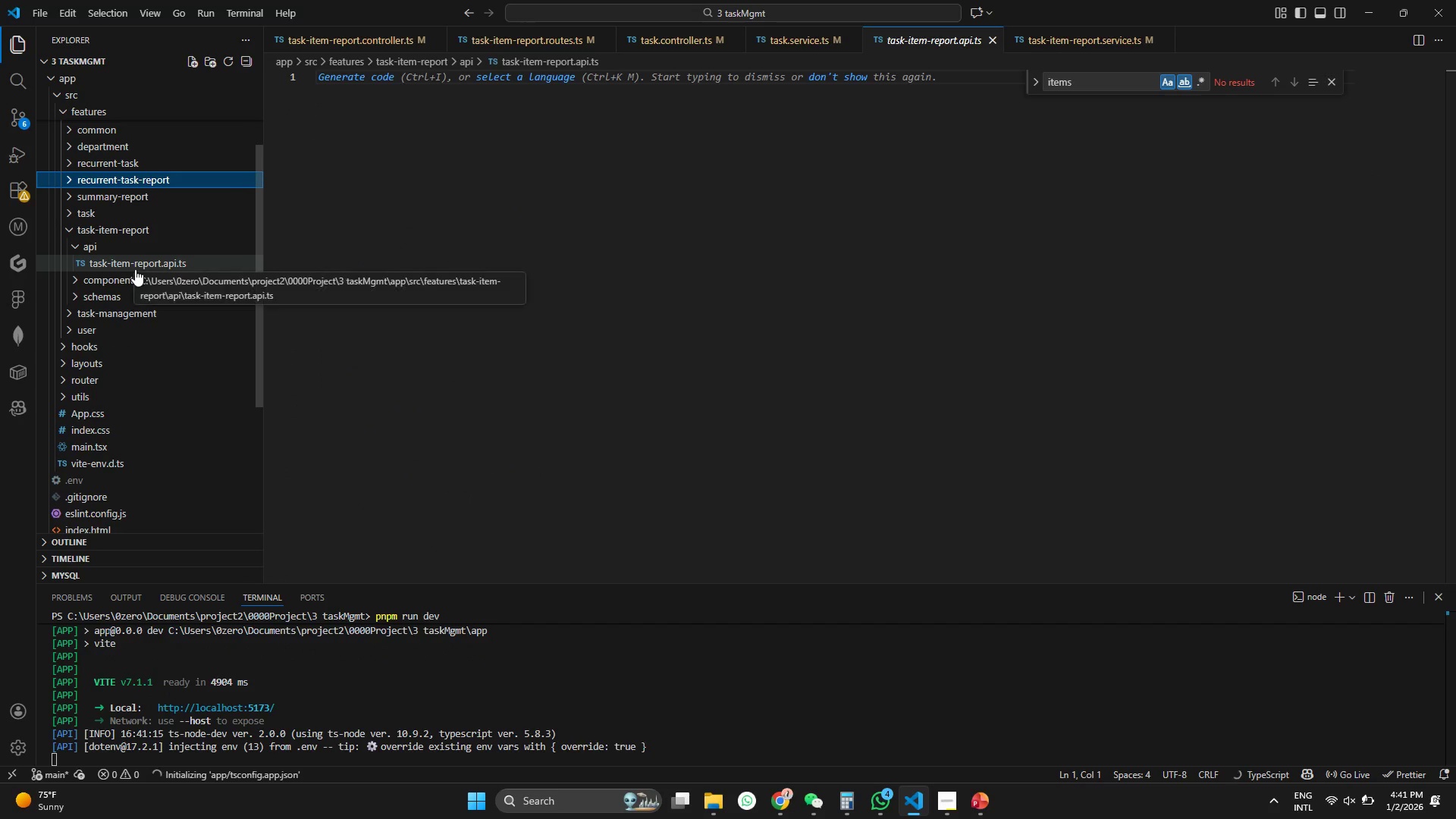 
double_click([407, 155])
 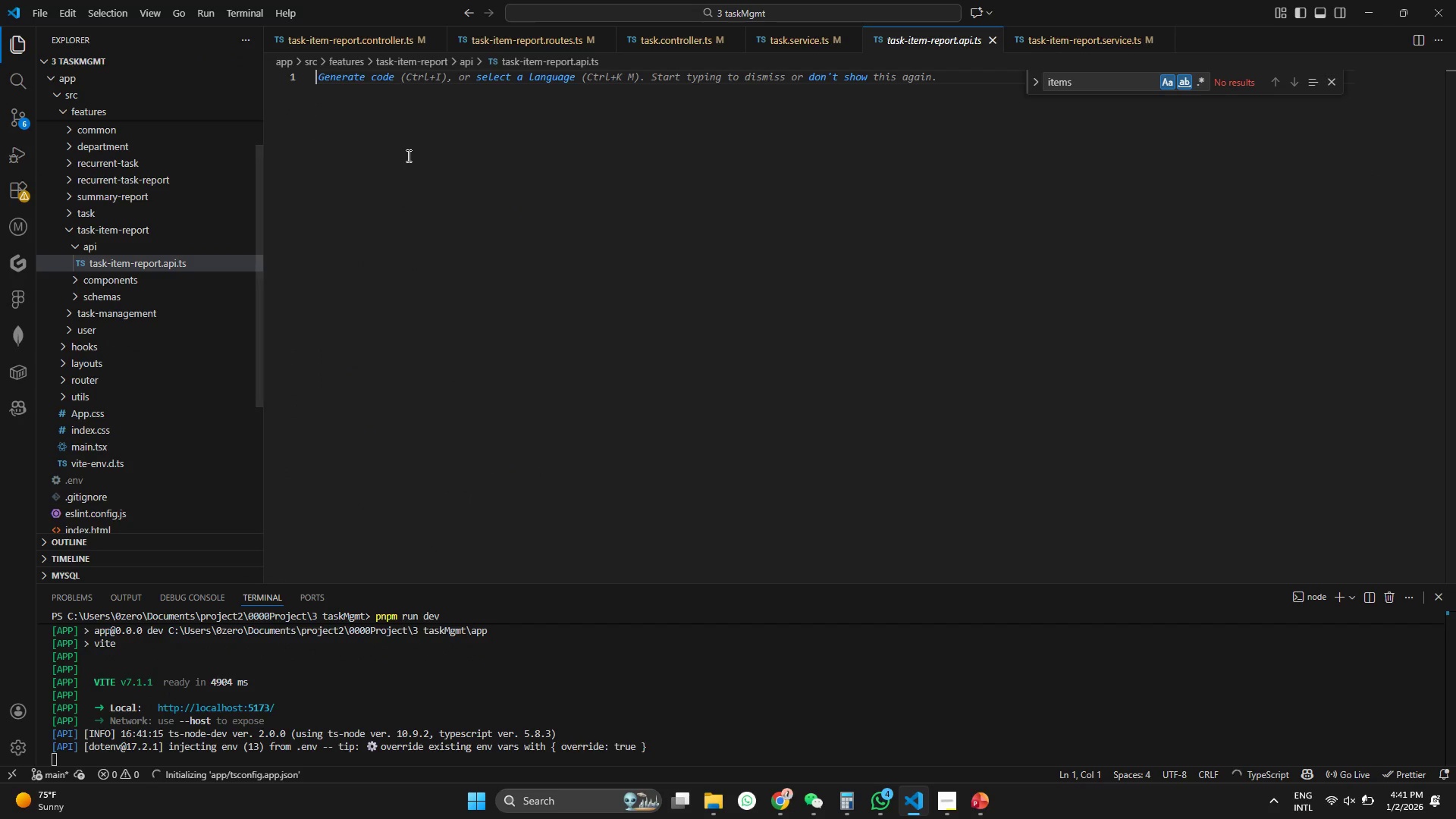 
key(Control+ControlLeft)
 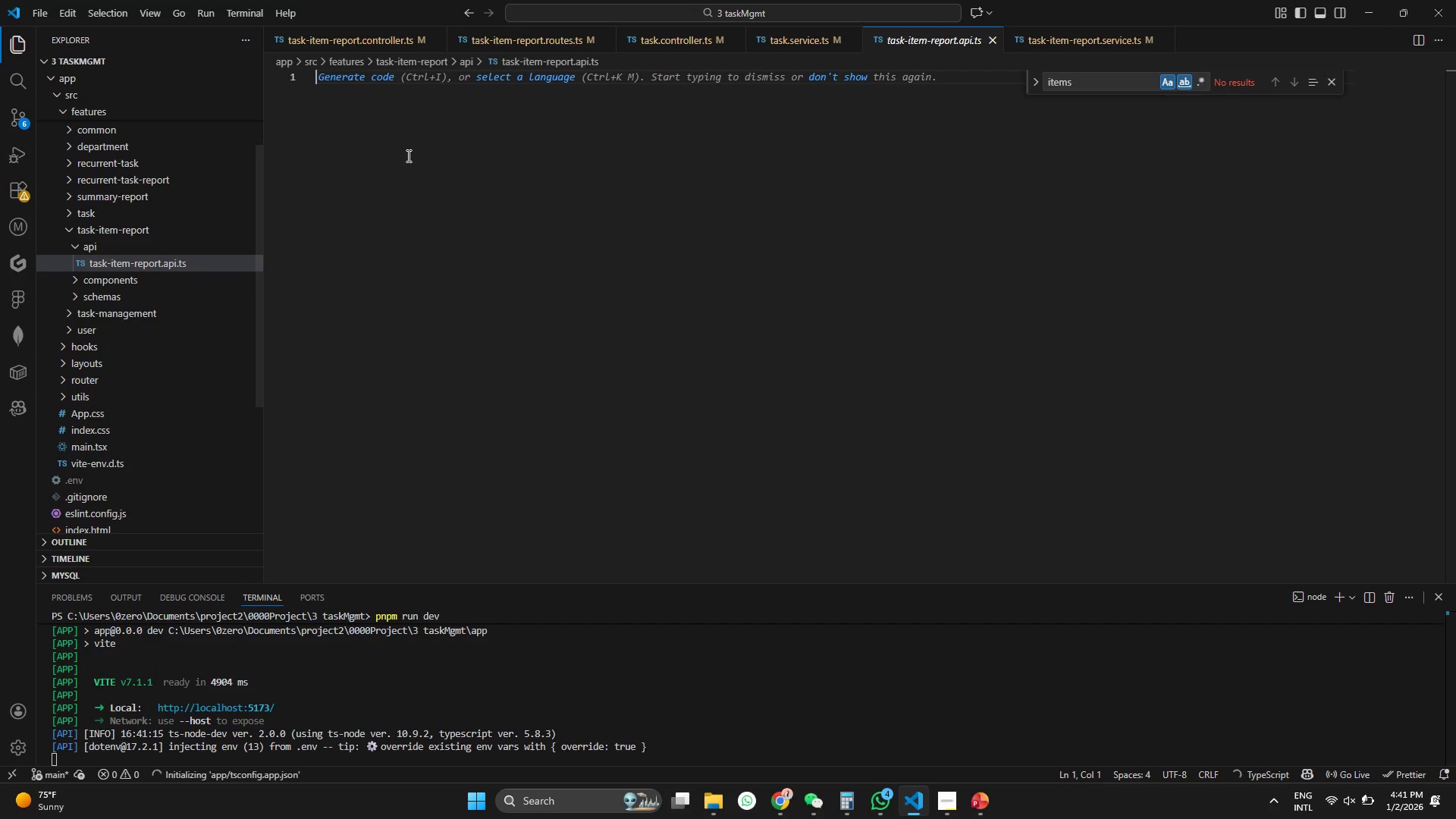 
key(Control+V)
 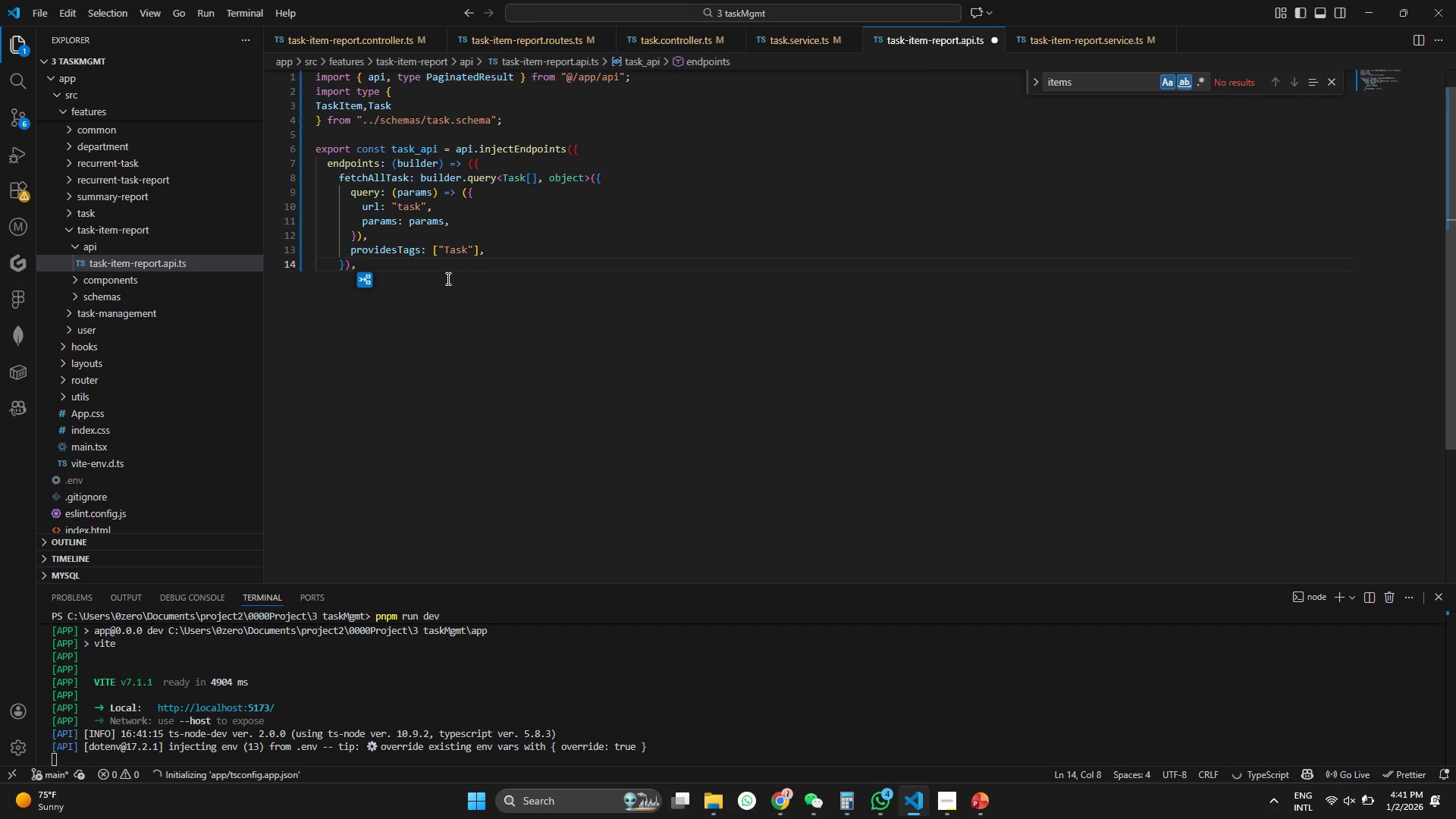 
key(Enter)
 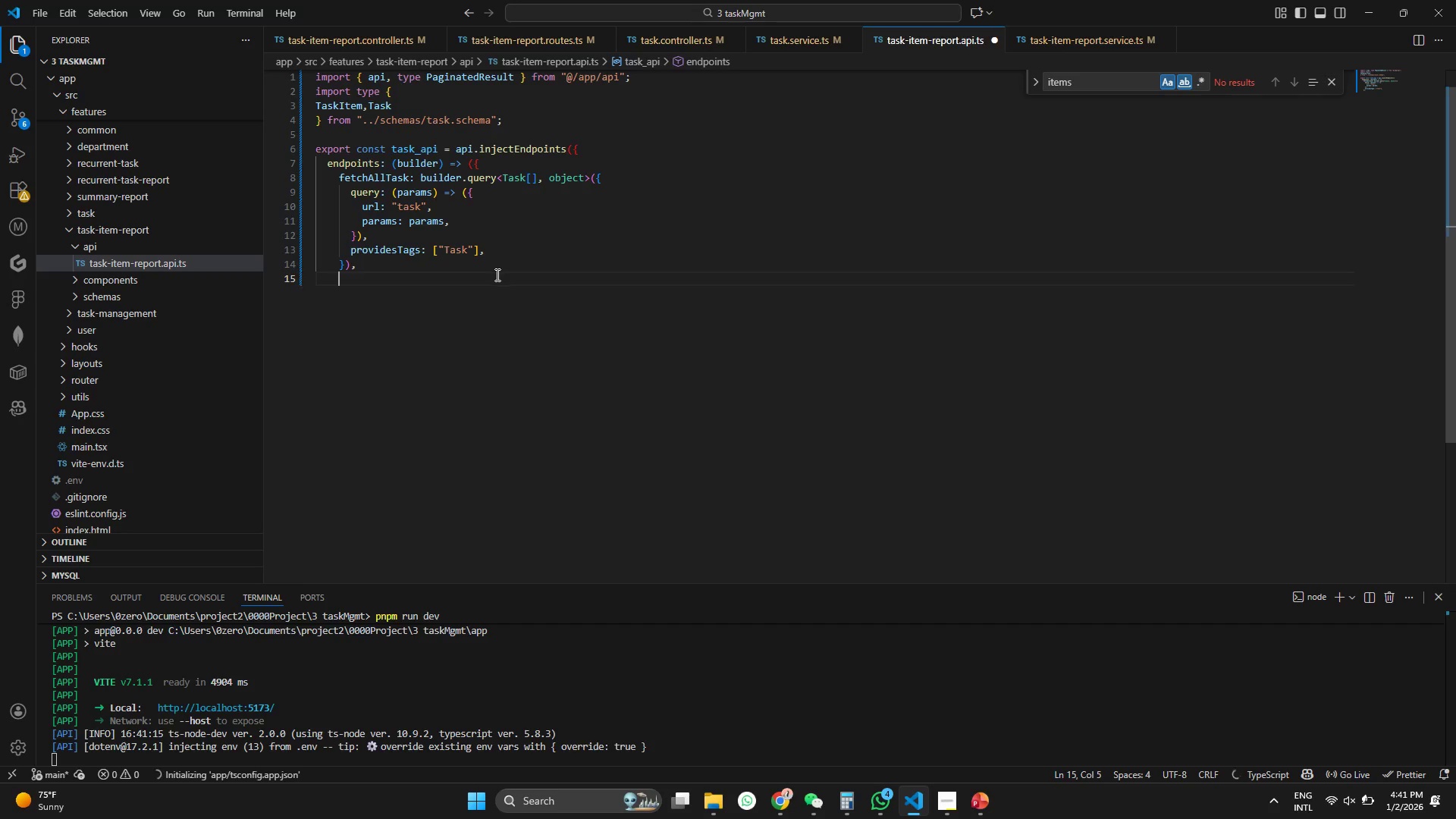 
key(Shift+BracketRight)
 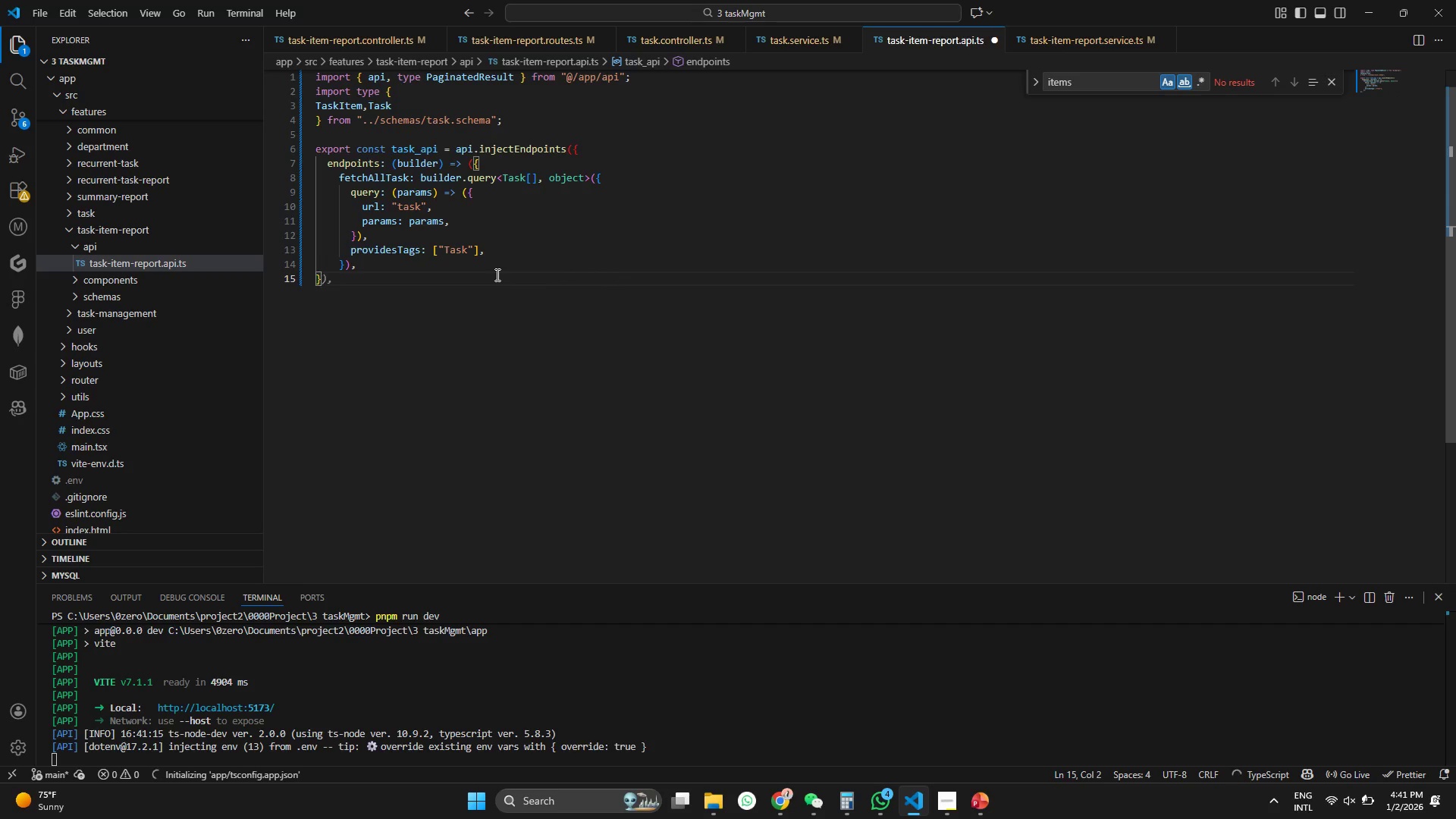 
key(Shift+0)
 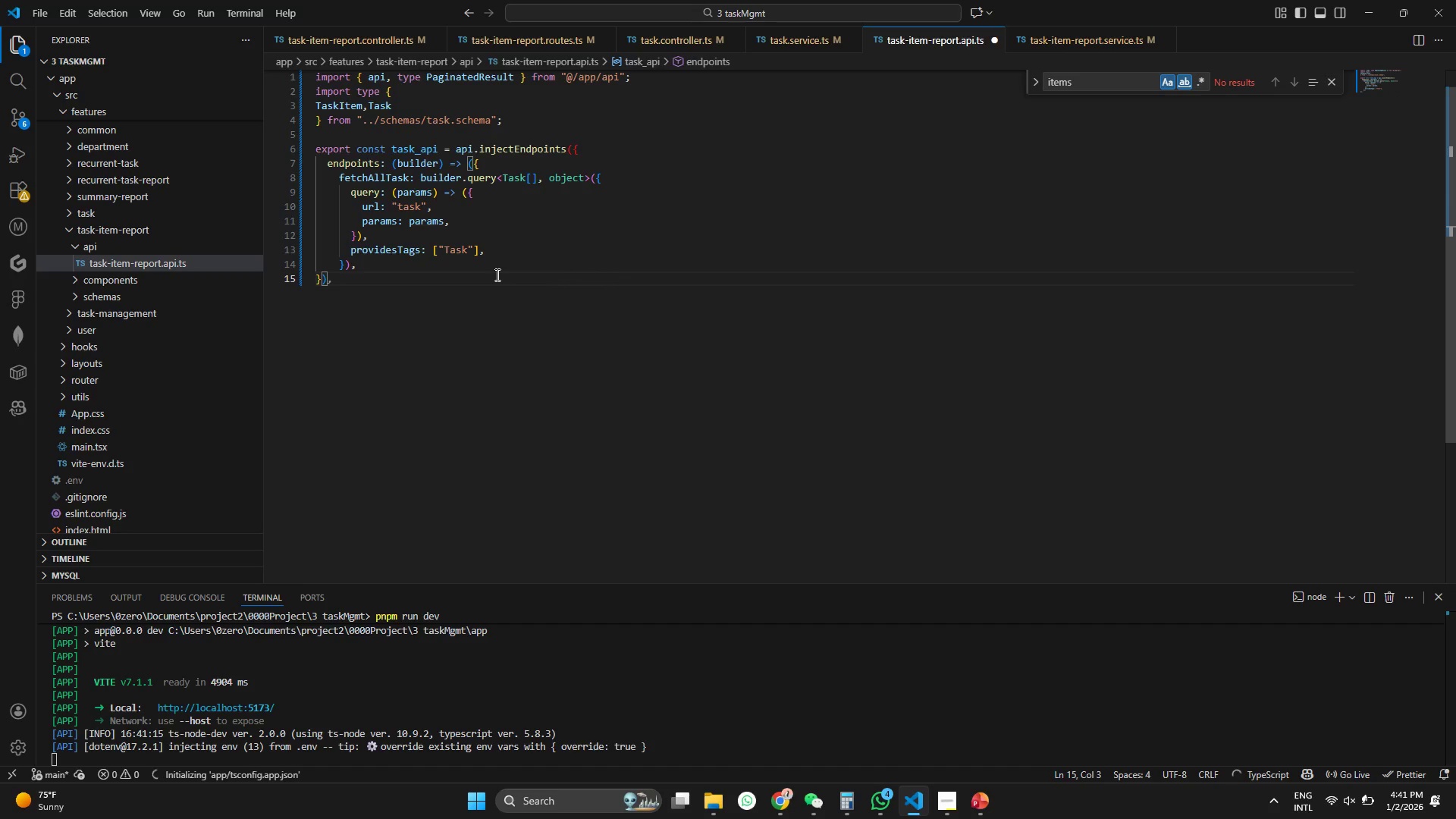 
key(Enter)
 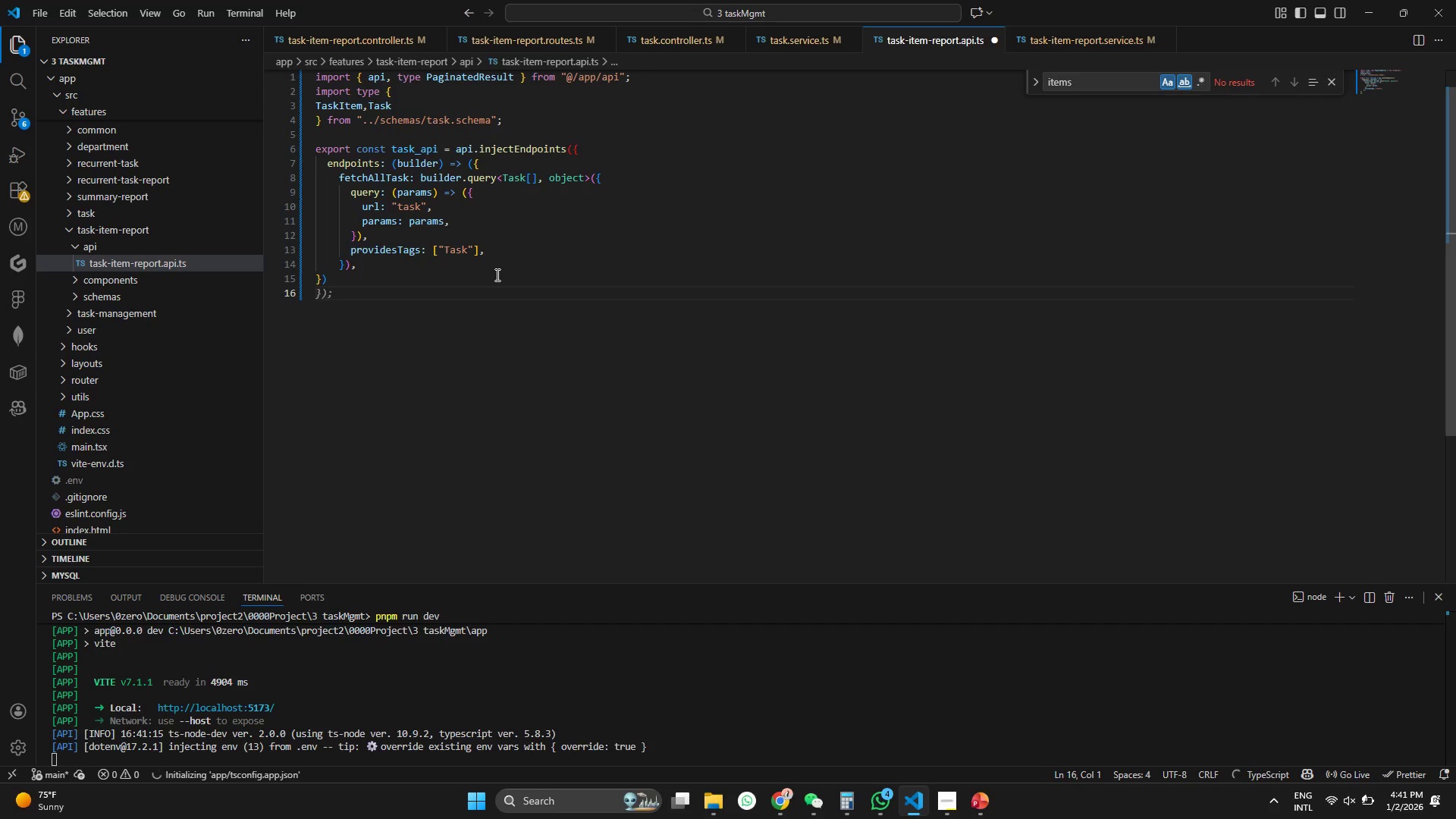 
key(Shift+BracketRight)
 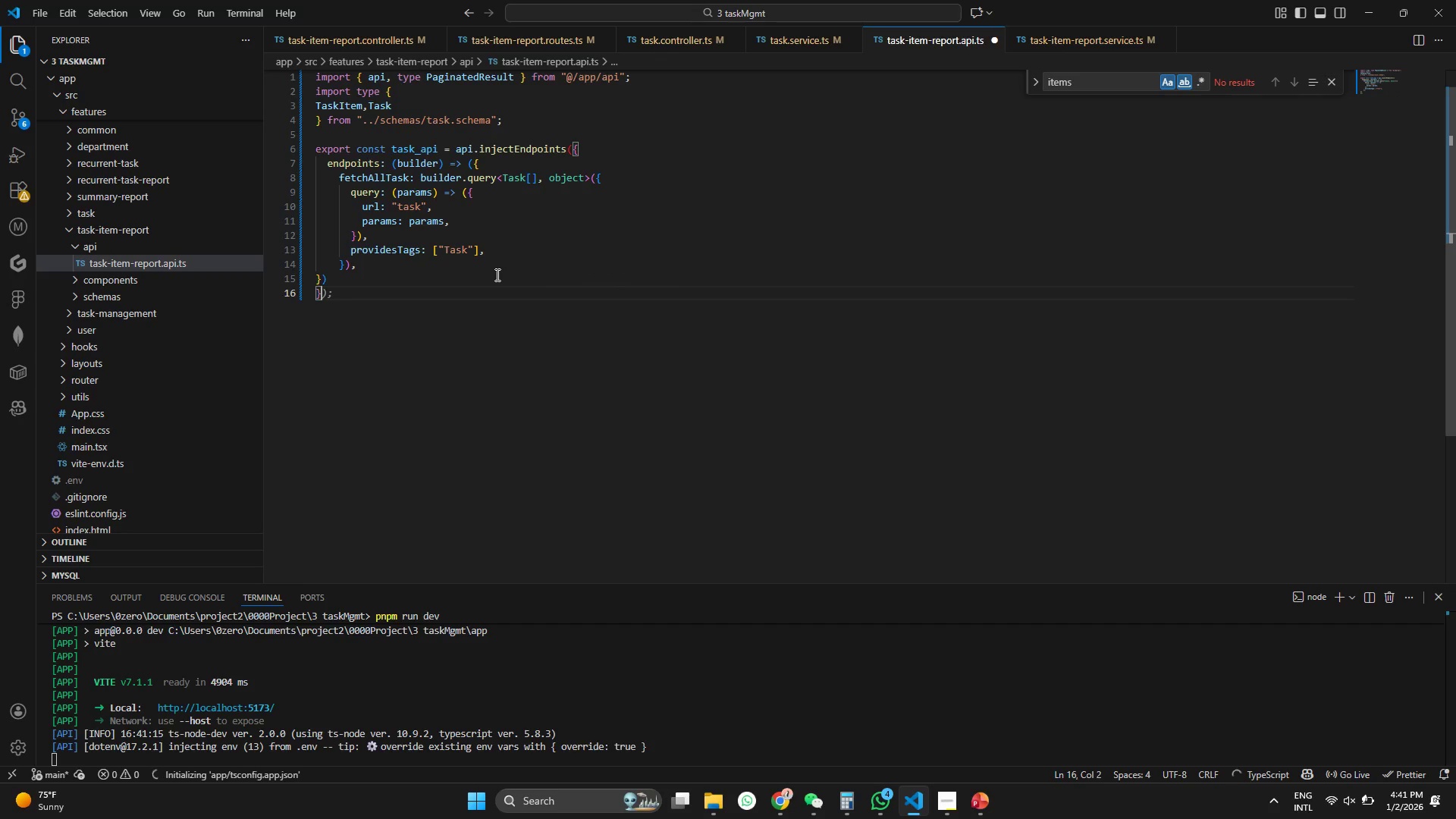 
key(Shift+0)
 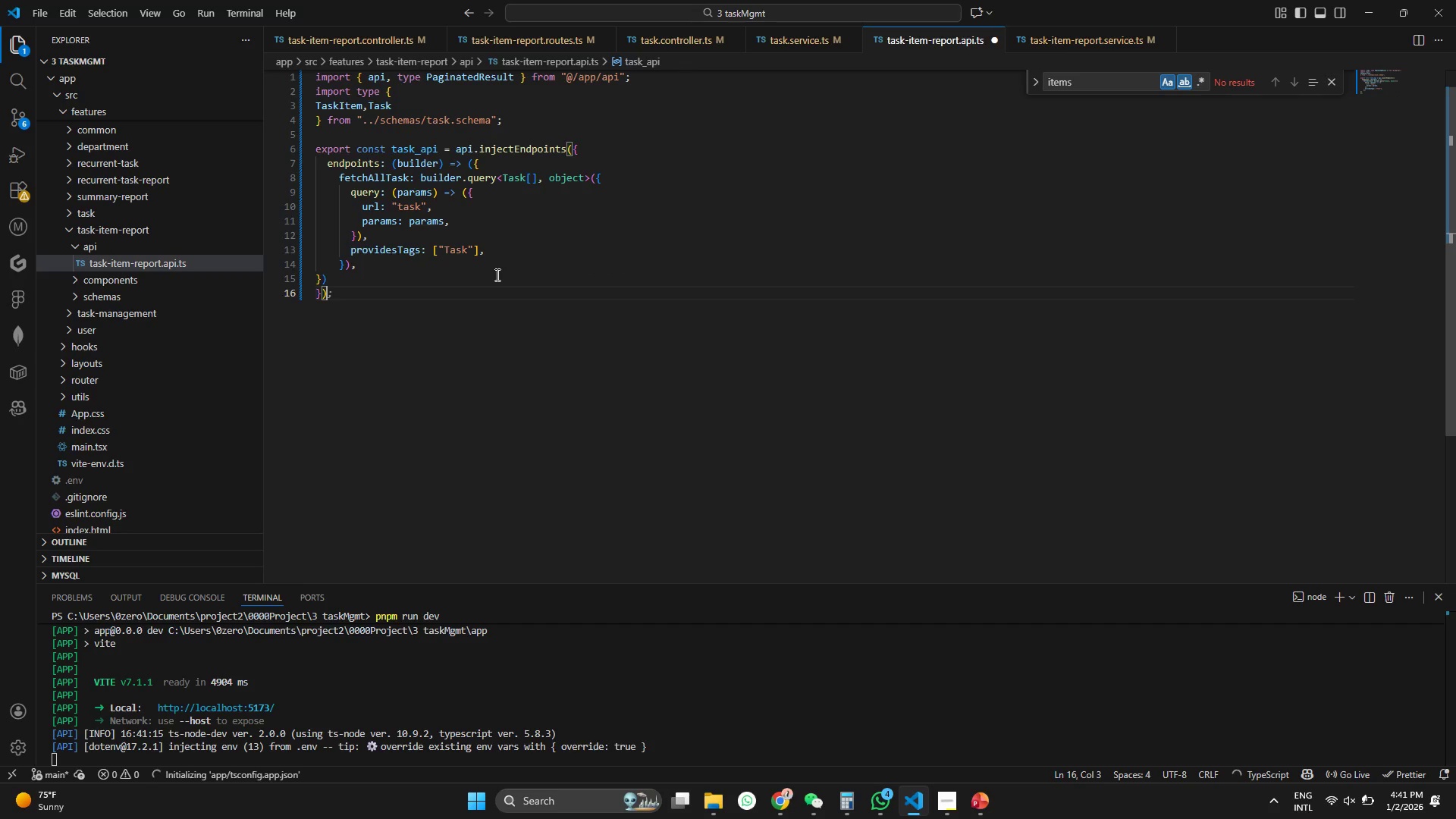 
left_click([535, 256])
 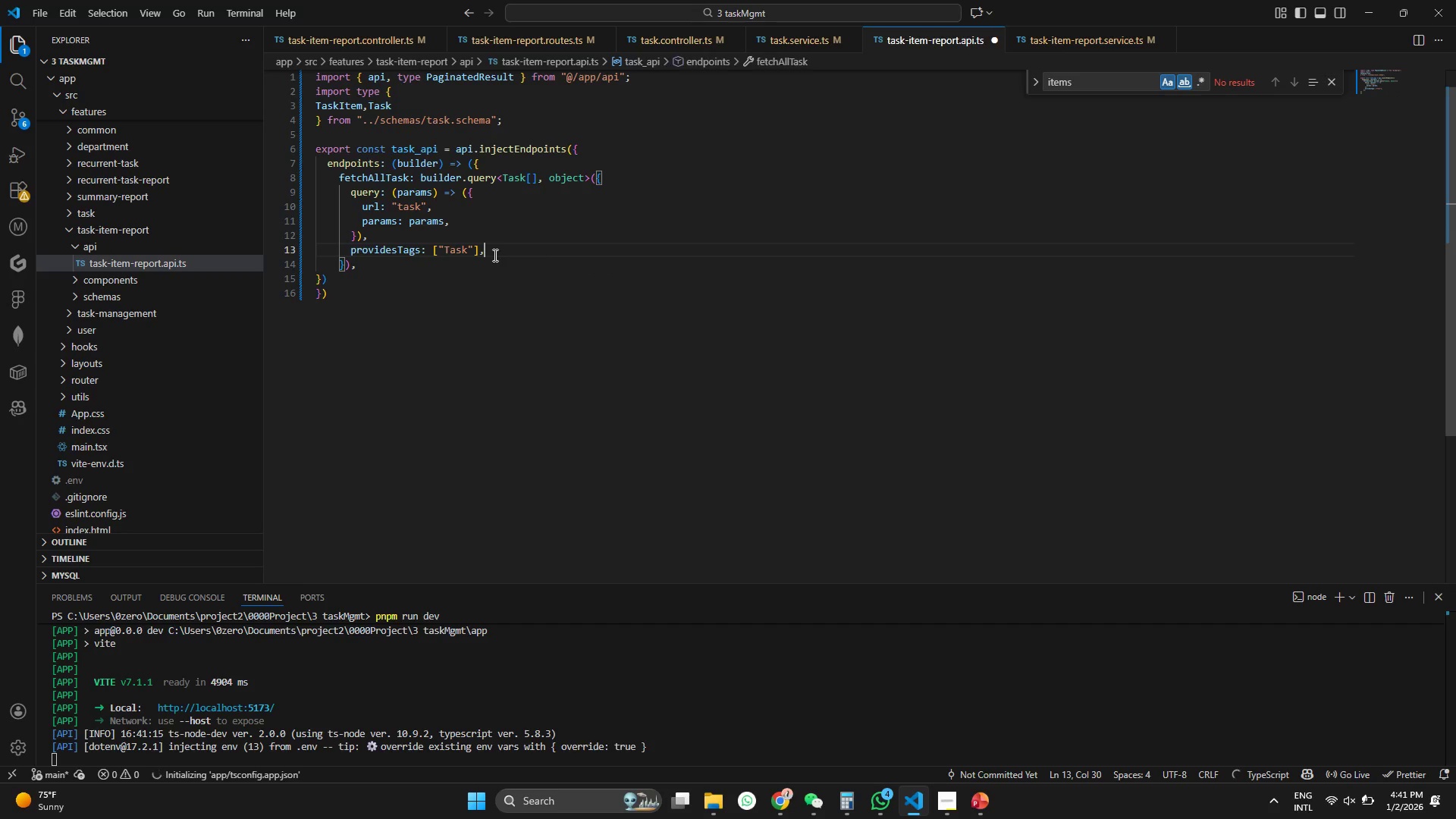 
scroll: coordinate [494, 255], scroll_direction: up, amount: 4.0
 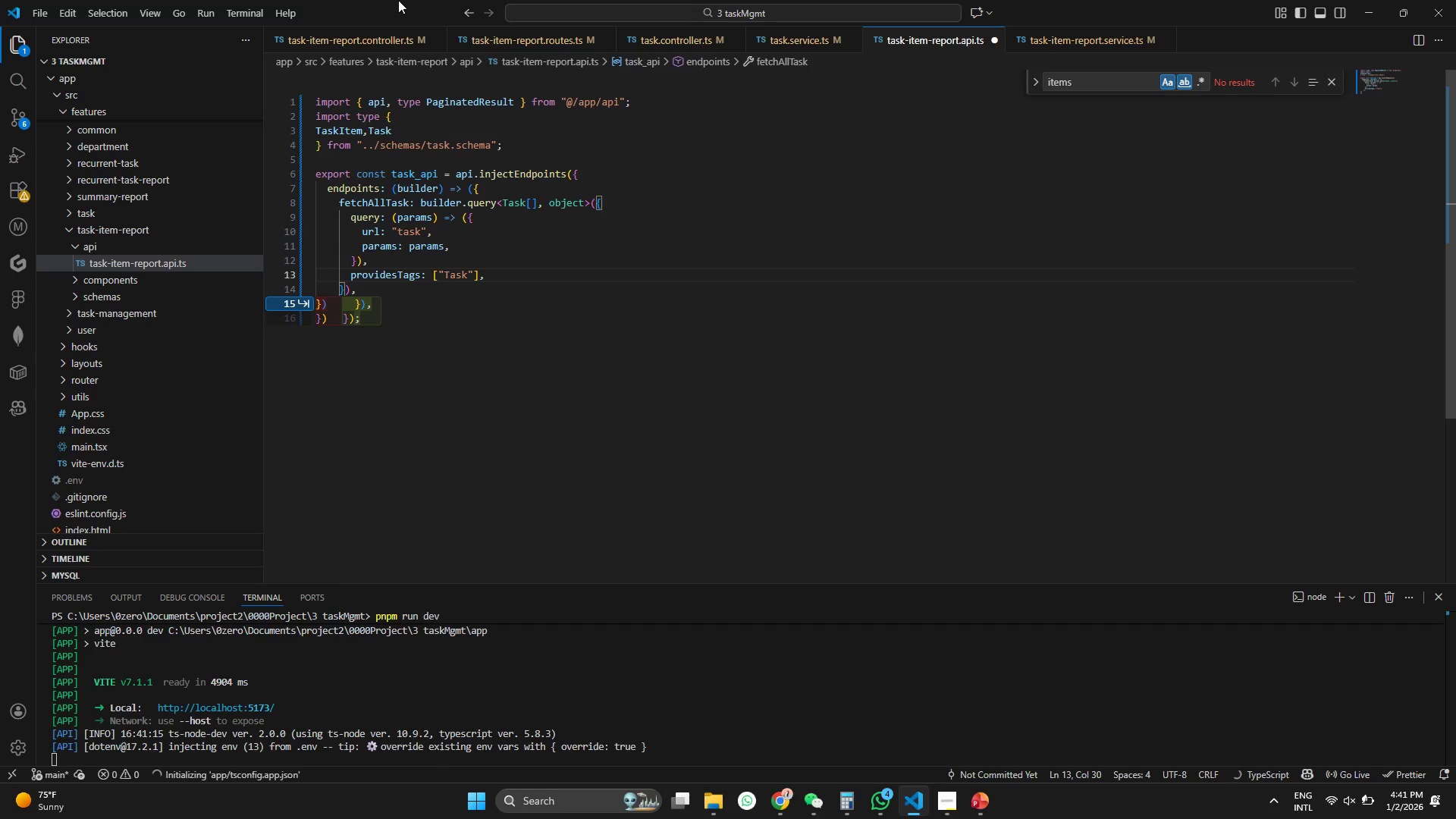 
left_click_drag(start_coordinate=[369, 155], to_coordinate=[306, 123])
 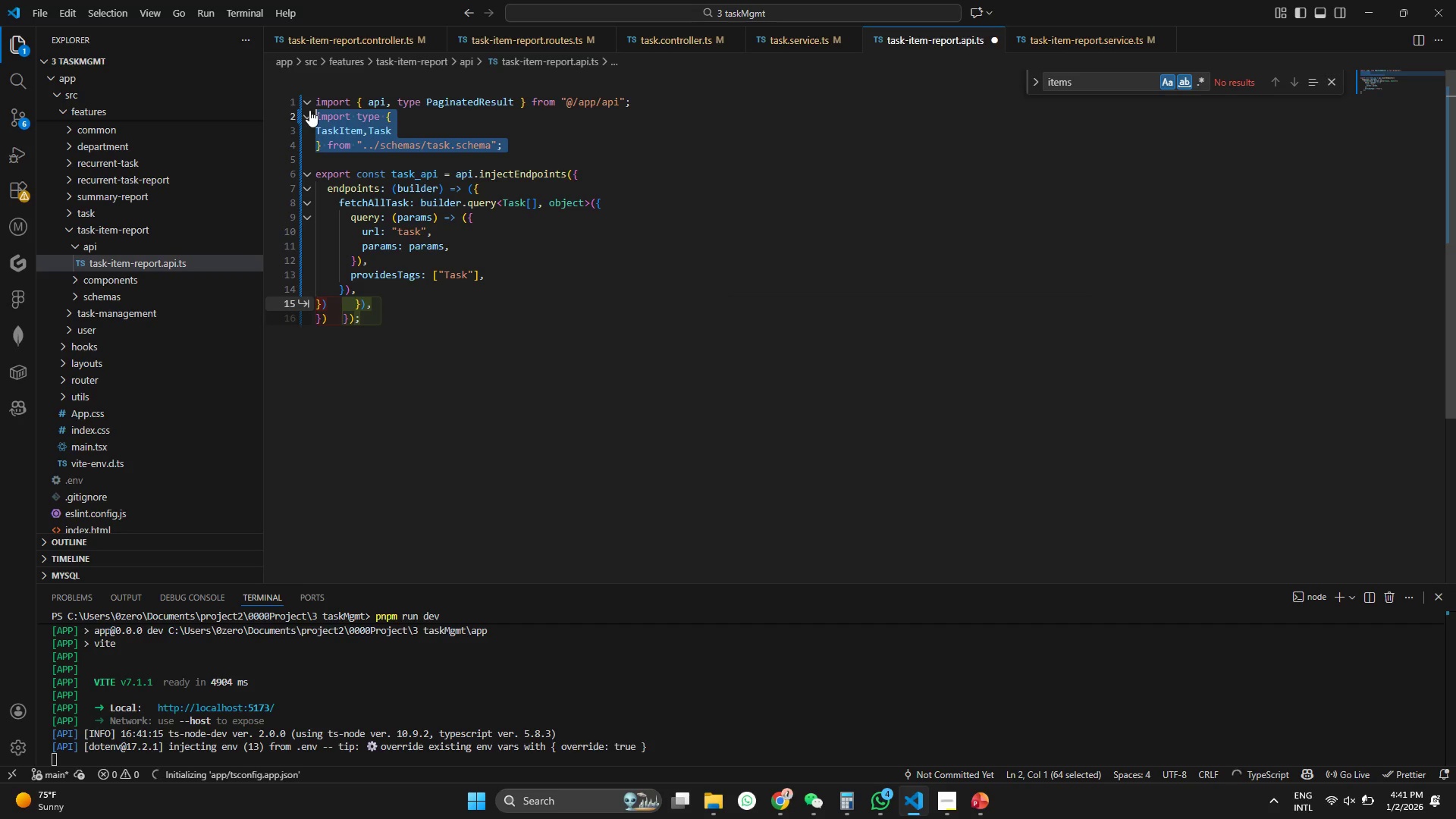 
key(Backspace)
 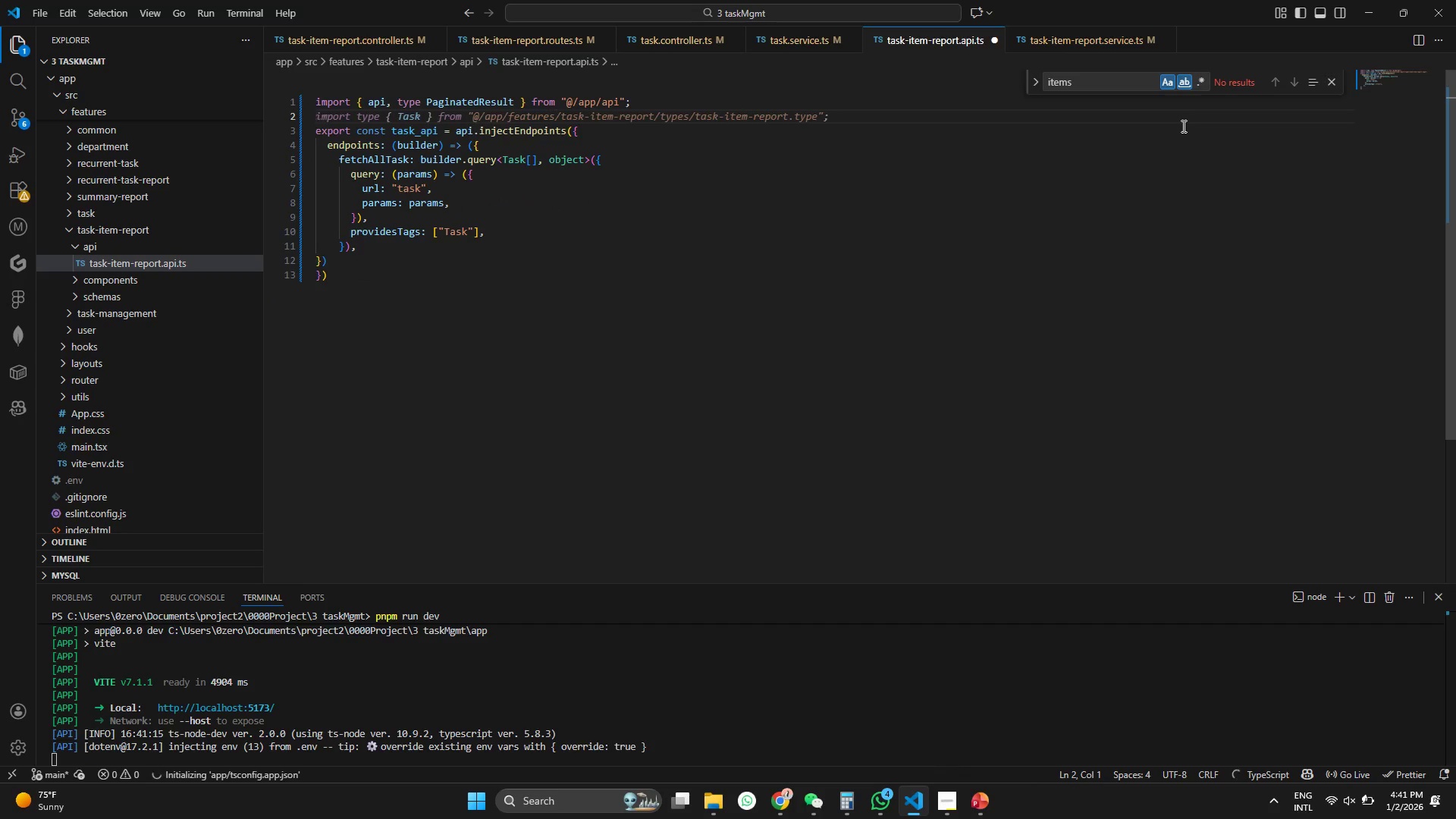 
key(Enter)
 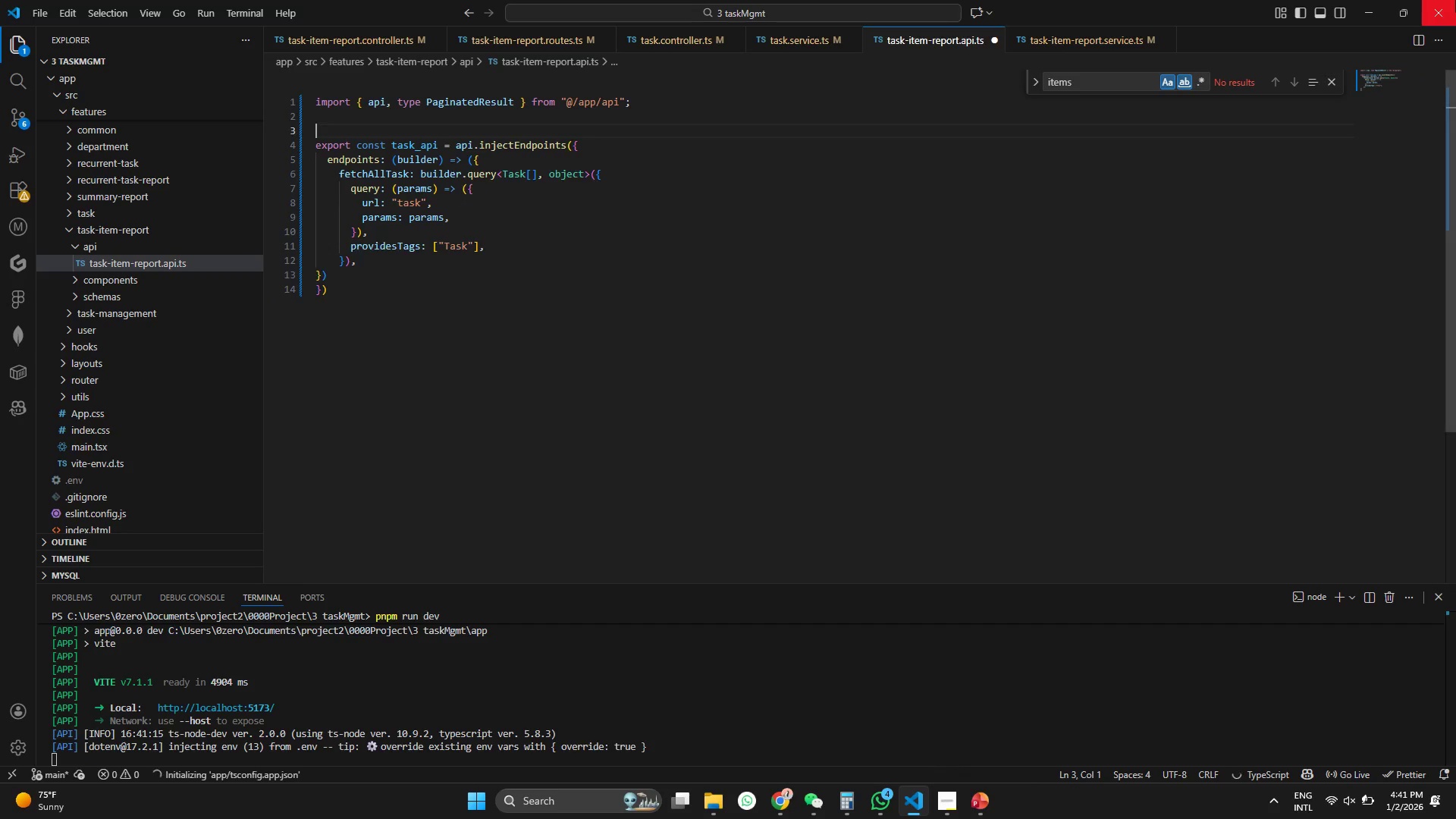 
key(Enter)
 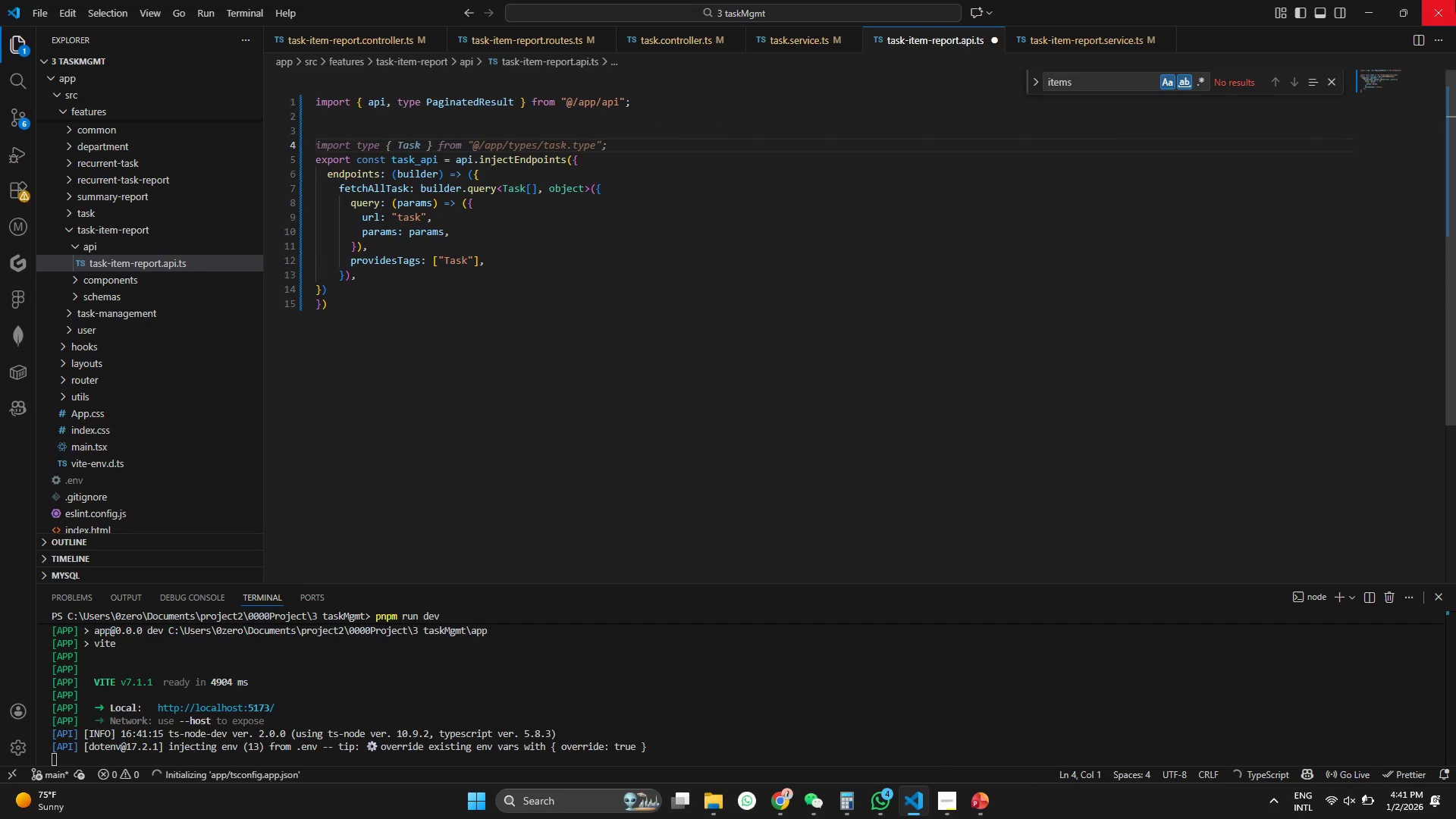 
key(ArrowUp)
 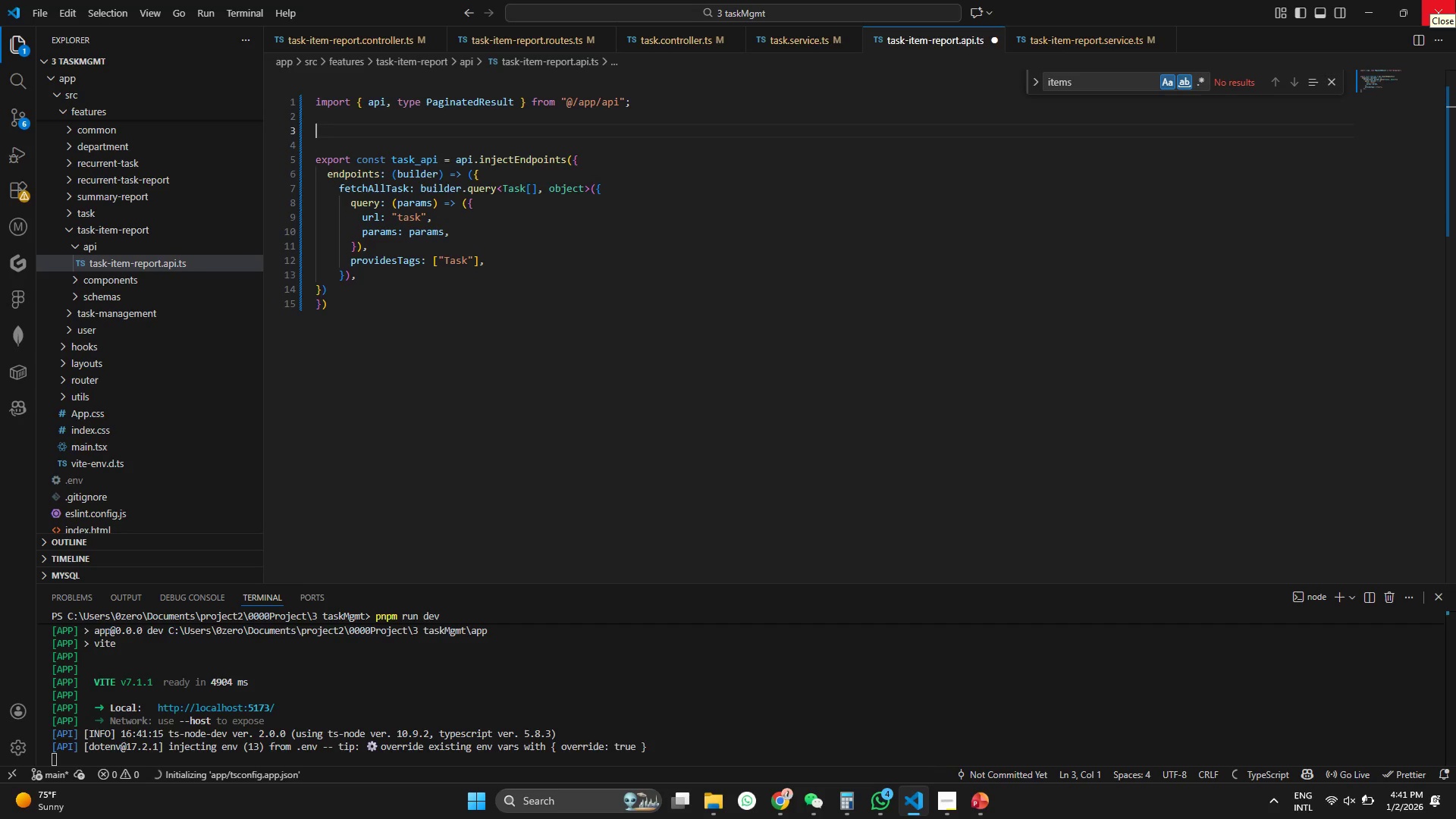 
type(export int)
key(Tab)
key(Tab)
type(})
 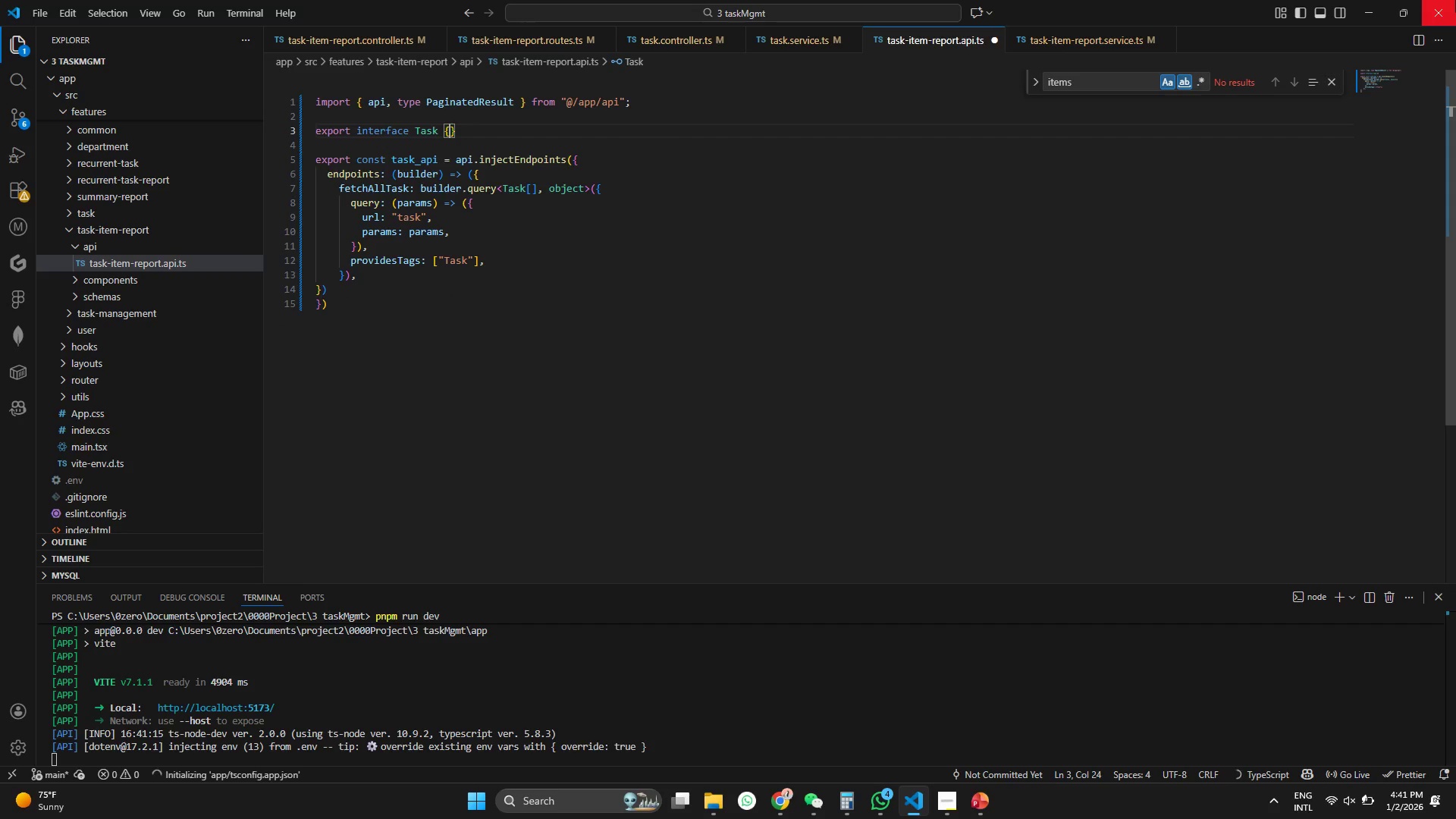 
 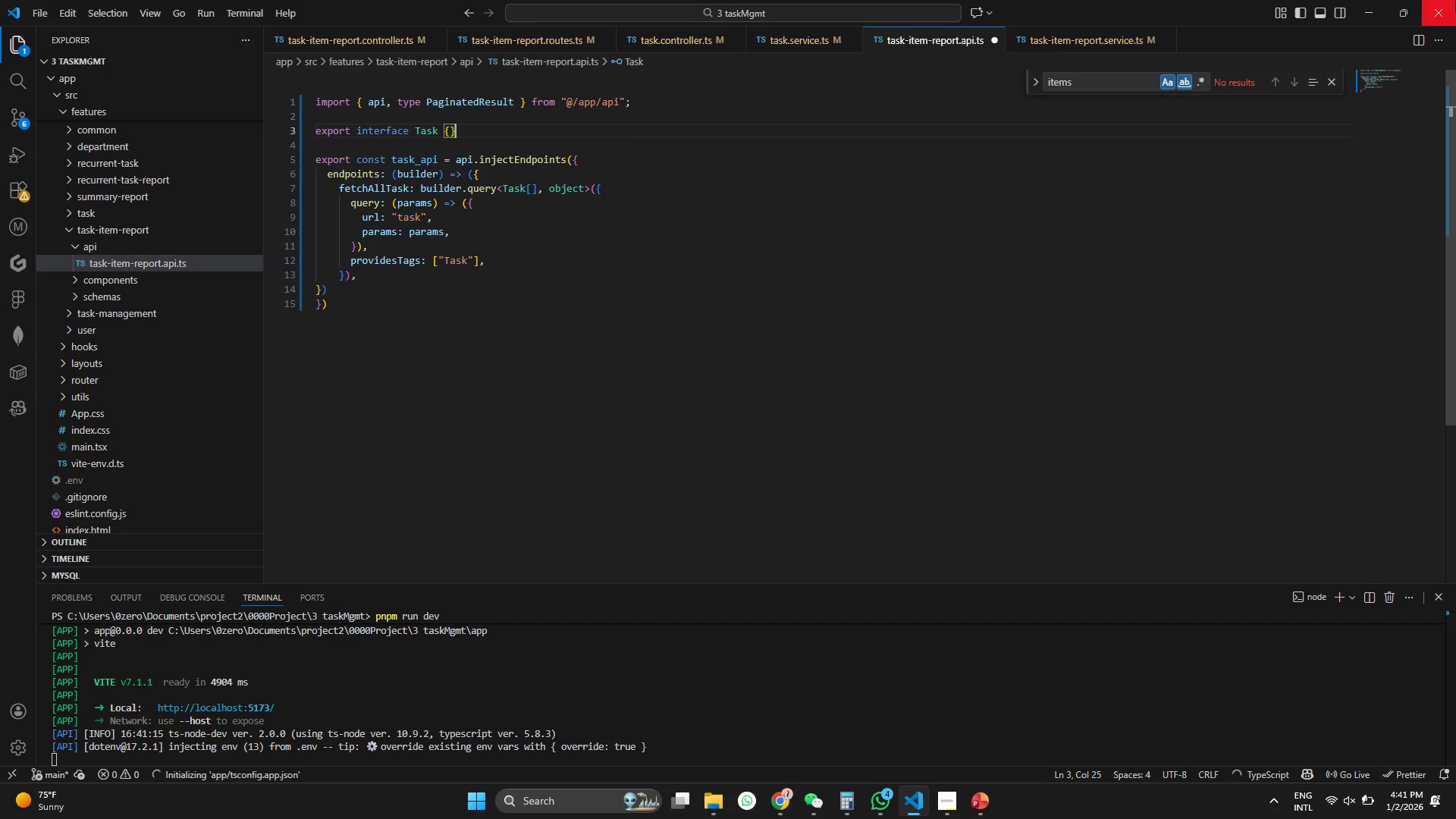 
key(ArrowLeft)
 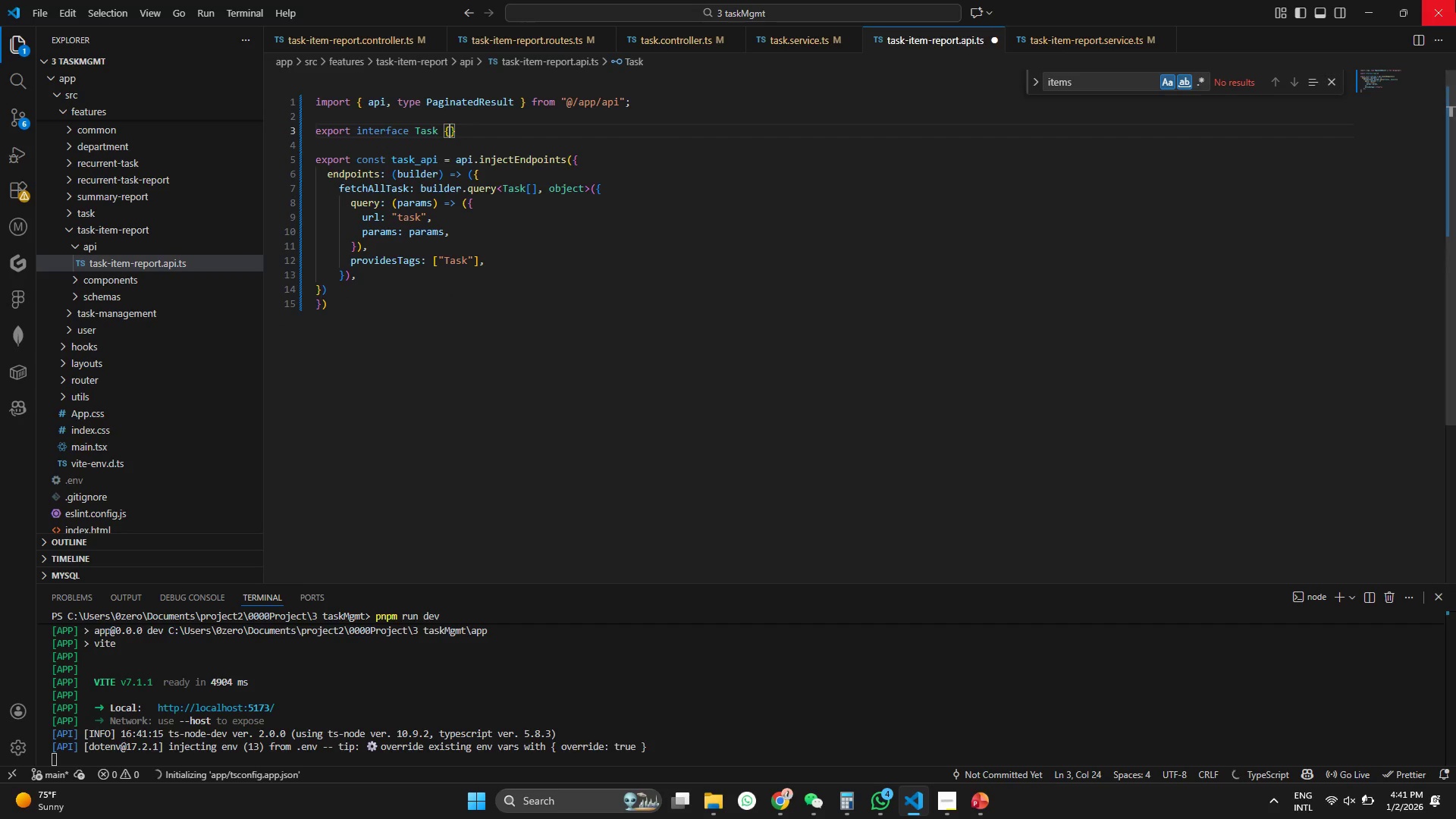 
key(Shift+ShiftRight)
 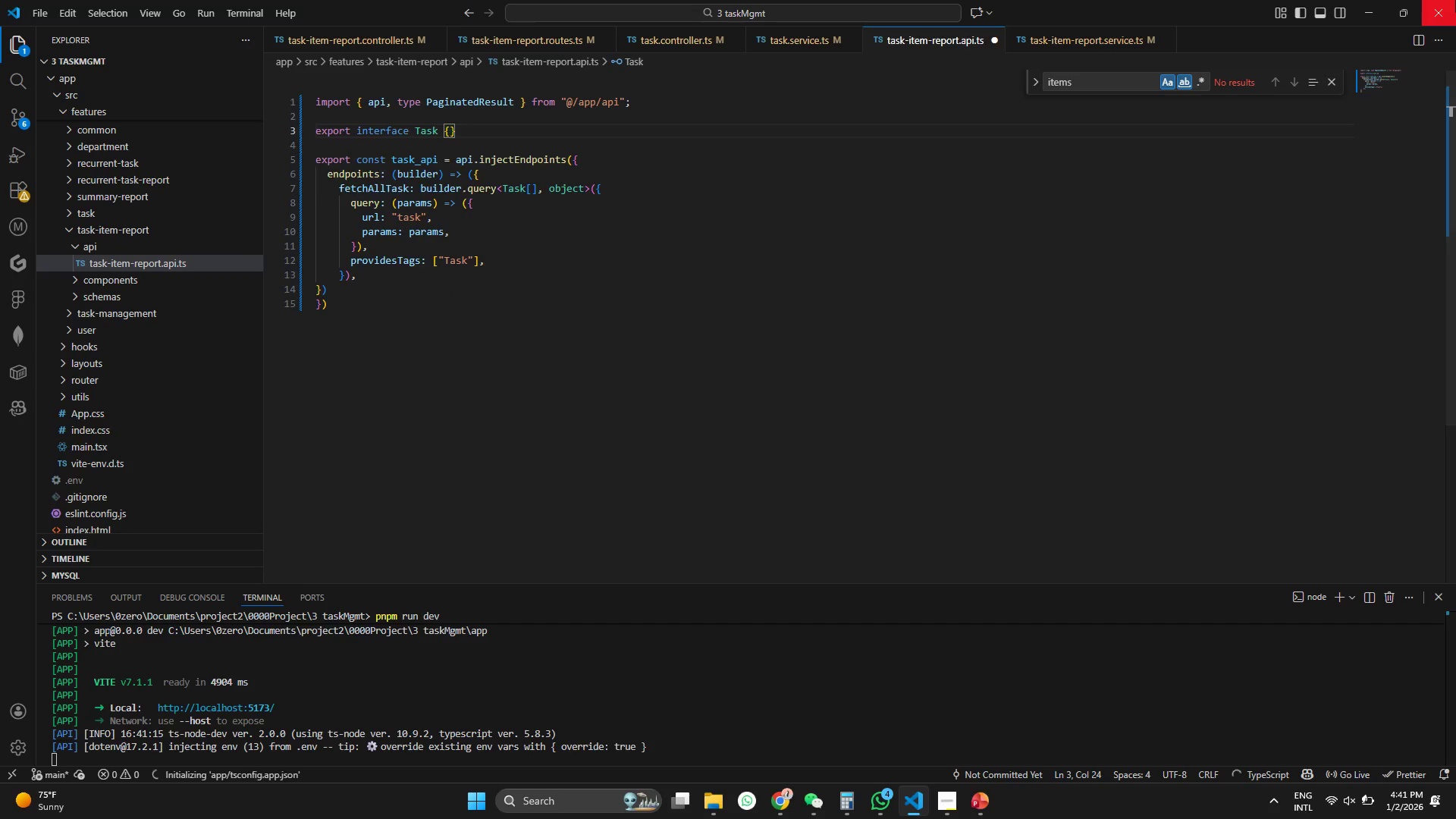 
key(Enter)
 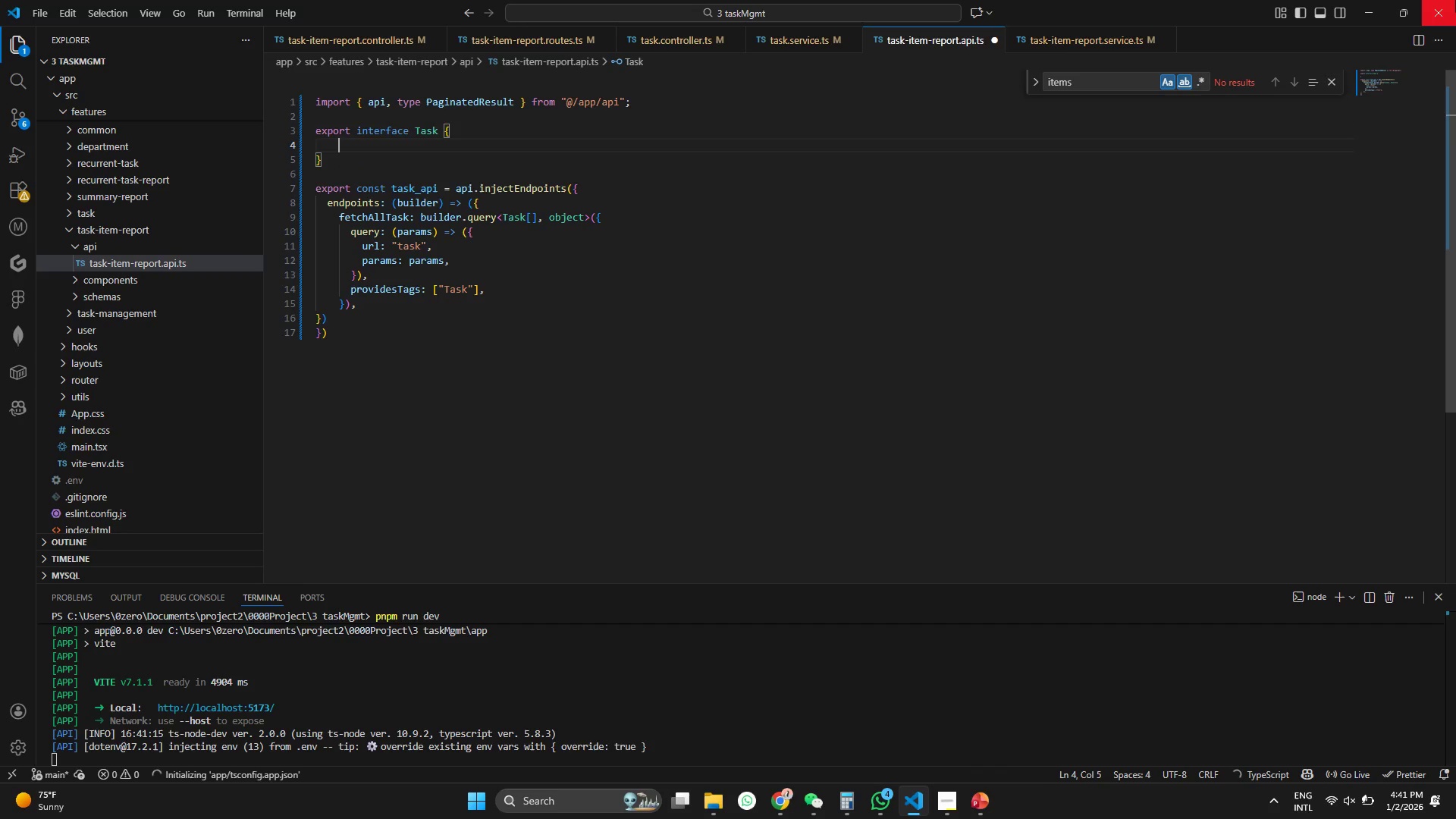 
key(ArrowUp)
 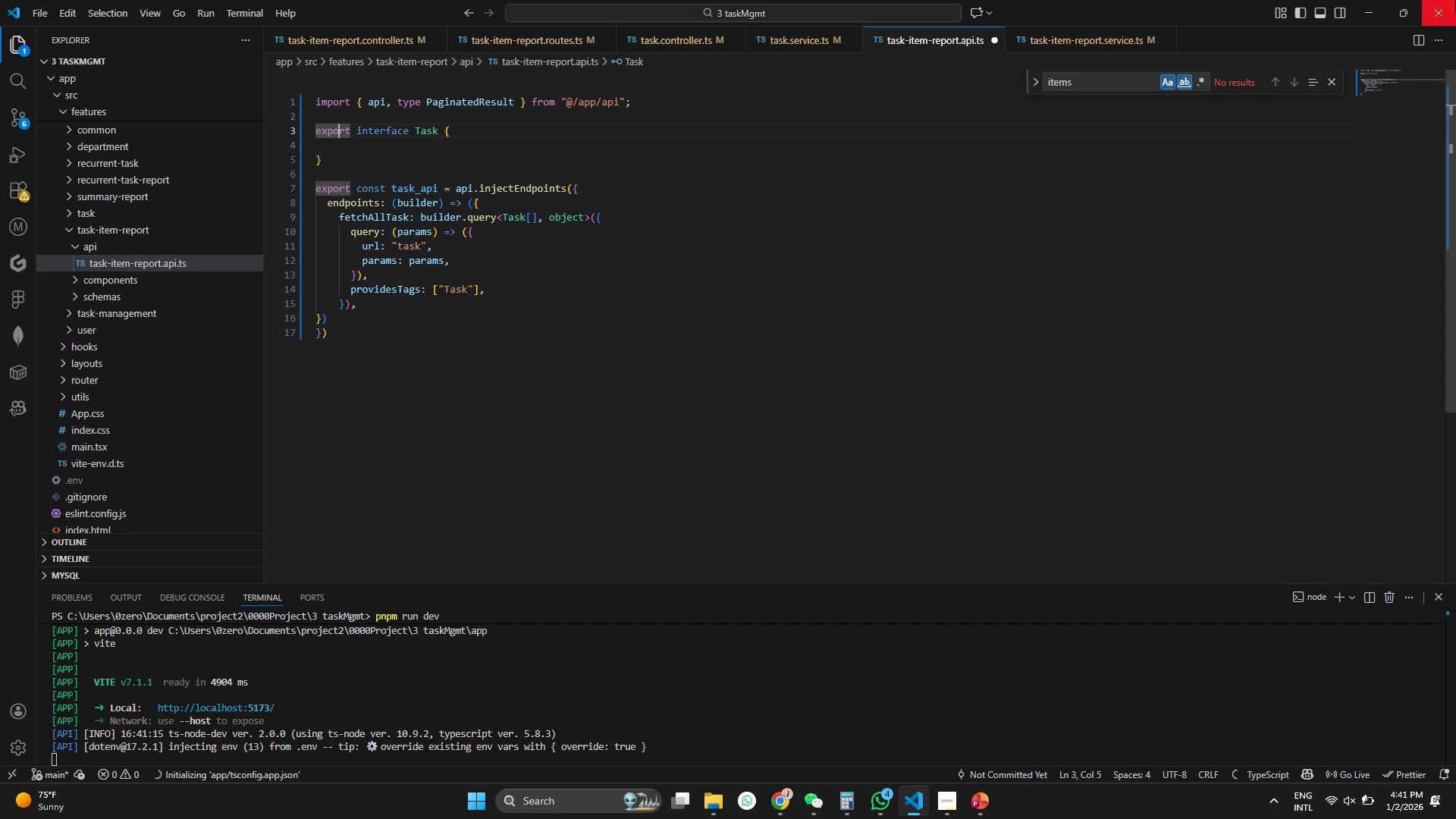 
key(ArrowUp)
 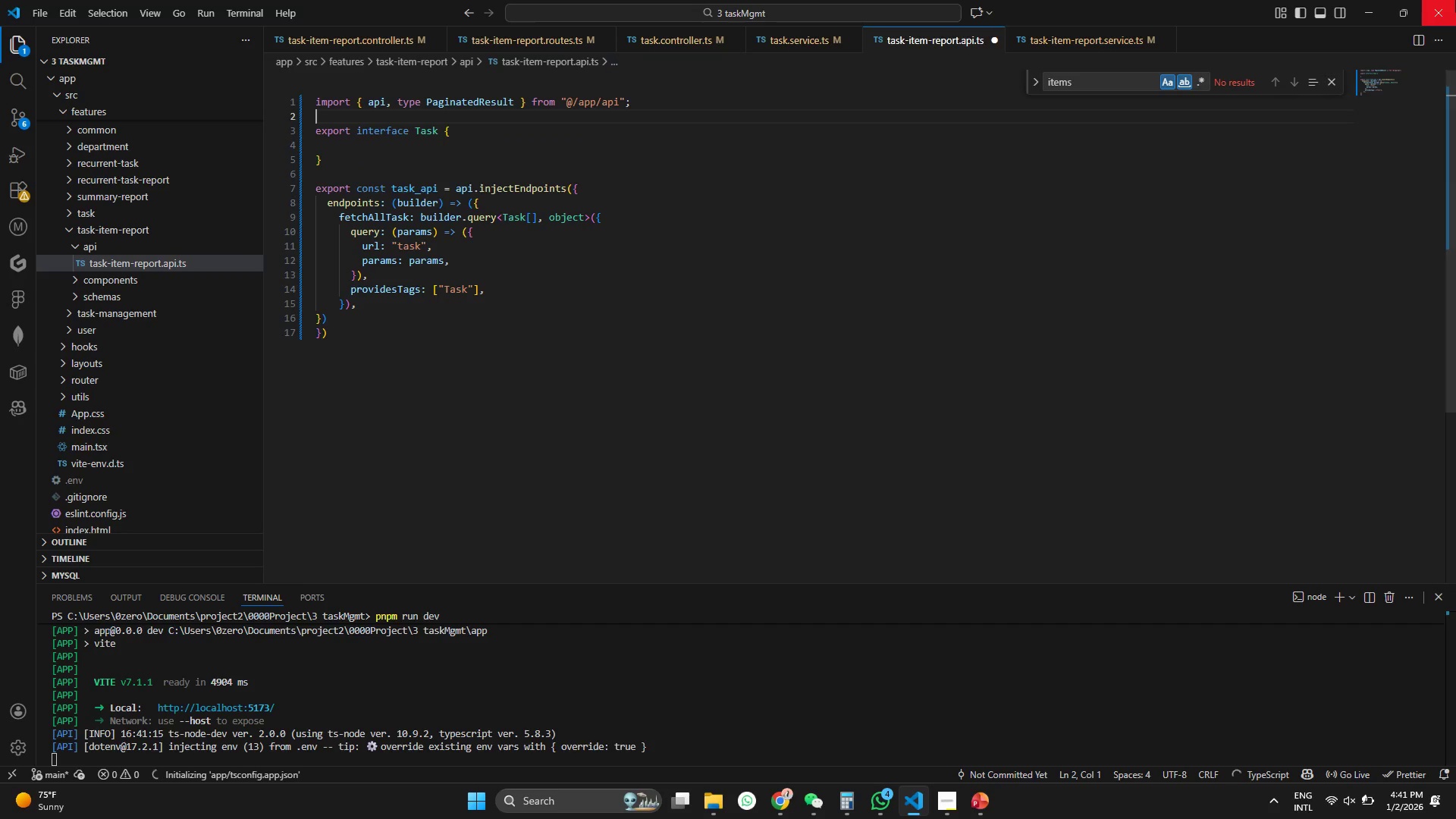 
hold_key(key=ArrowRight, duration=0.34)
 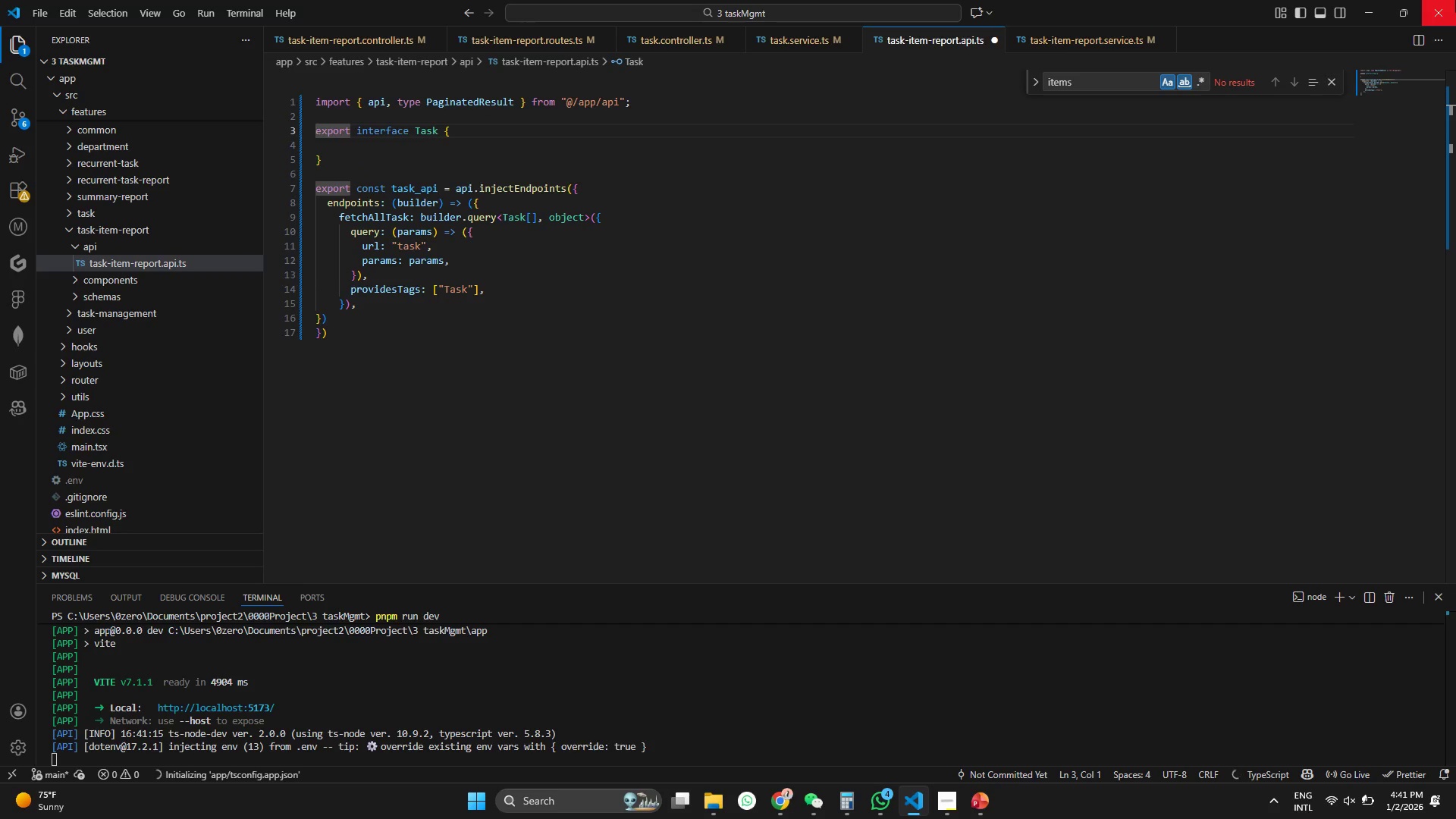 
hold_key(key=ArrowRight, duration=1.12)
 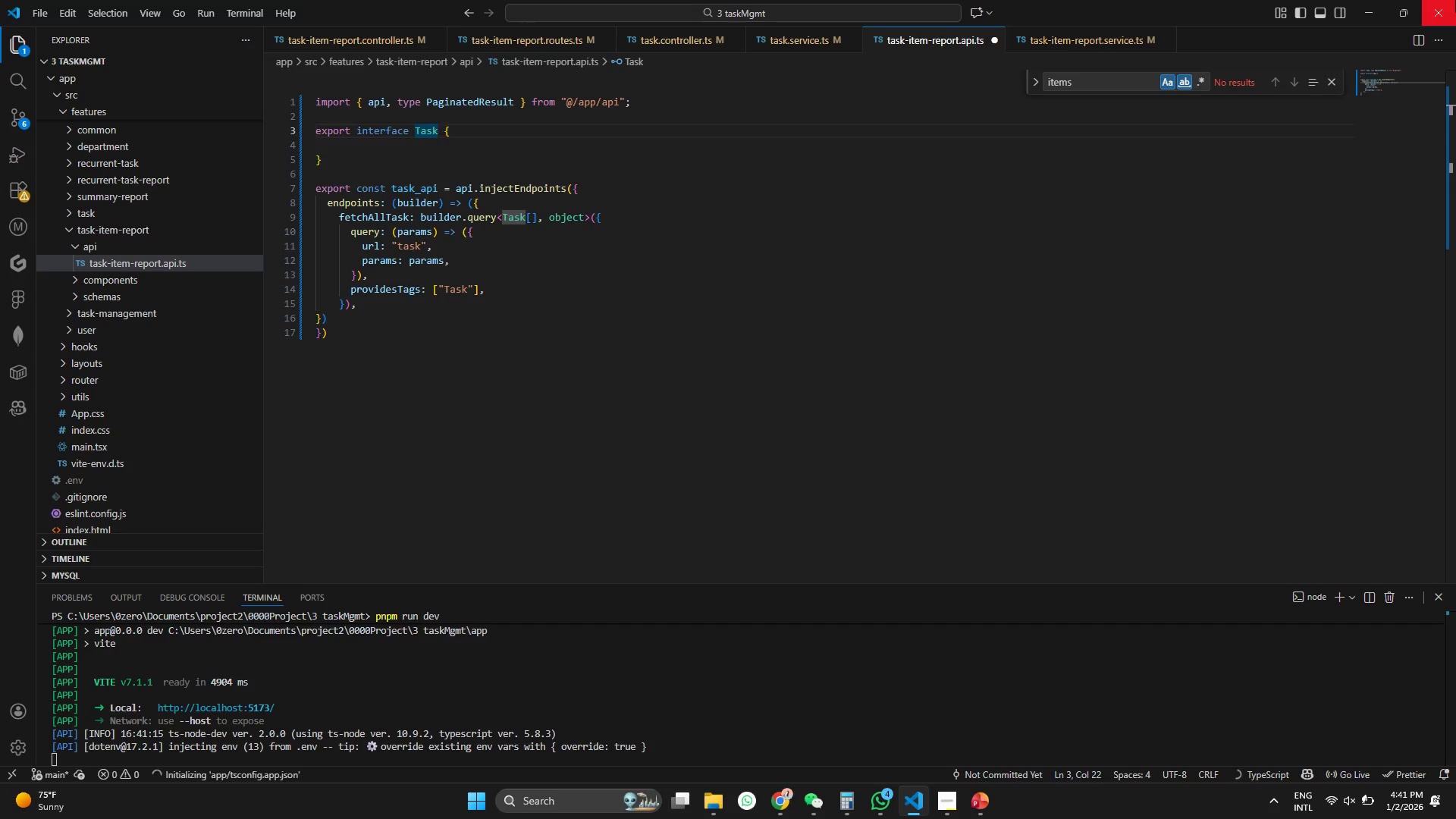 
key(Shift+I)
 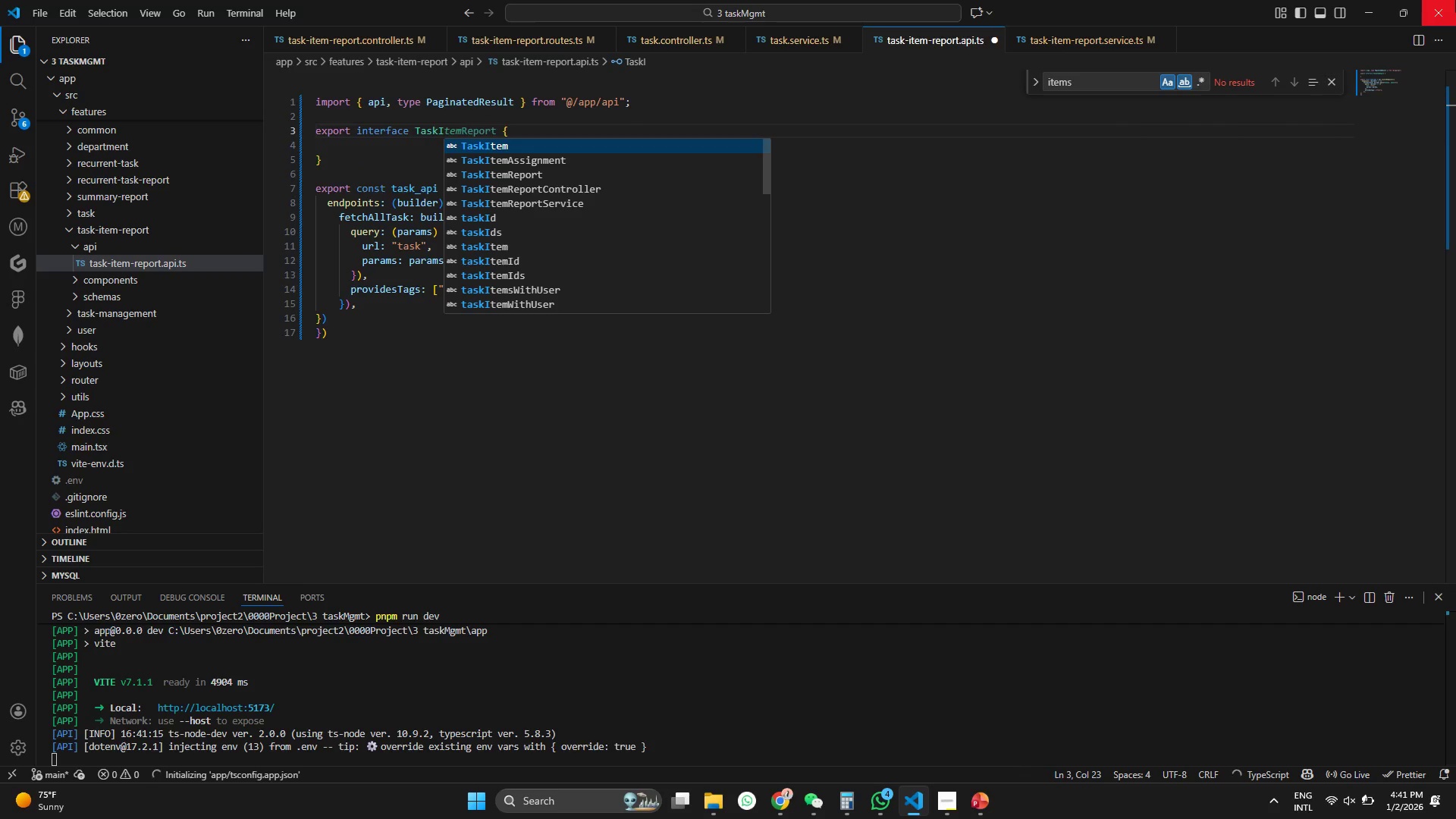 
key(Tab)
 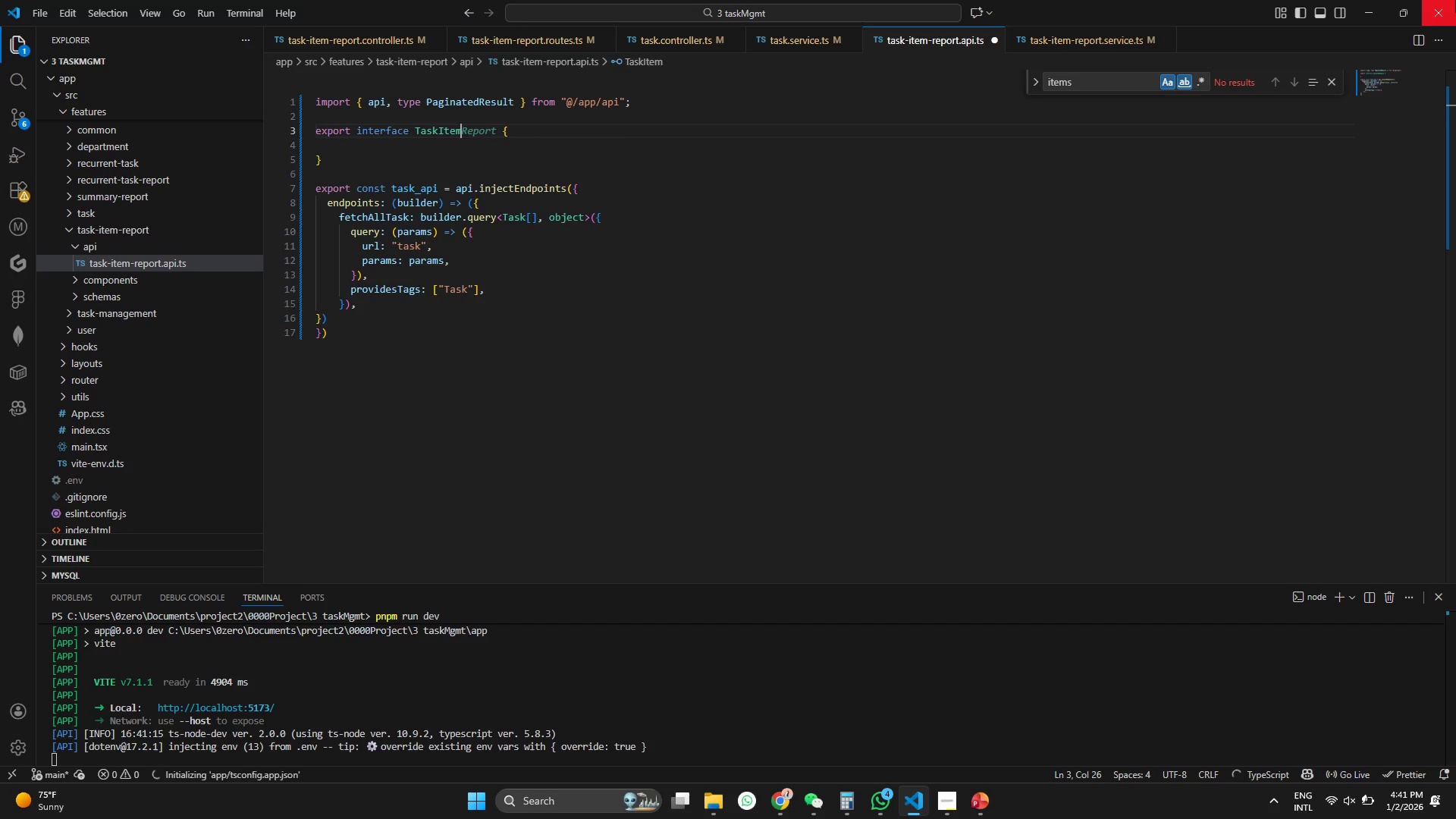 
key(Control+ControlLeft)
 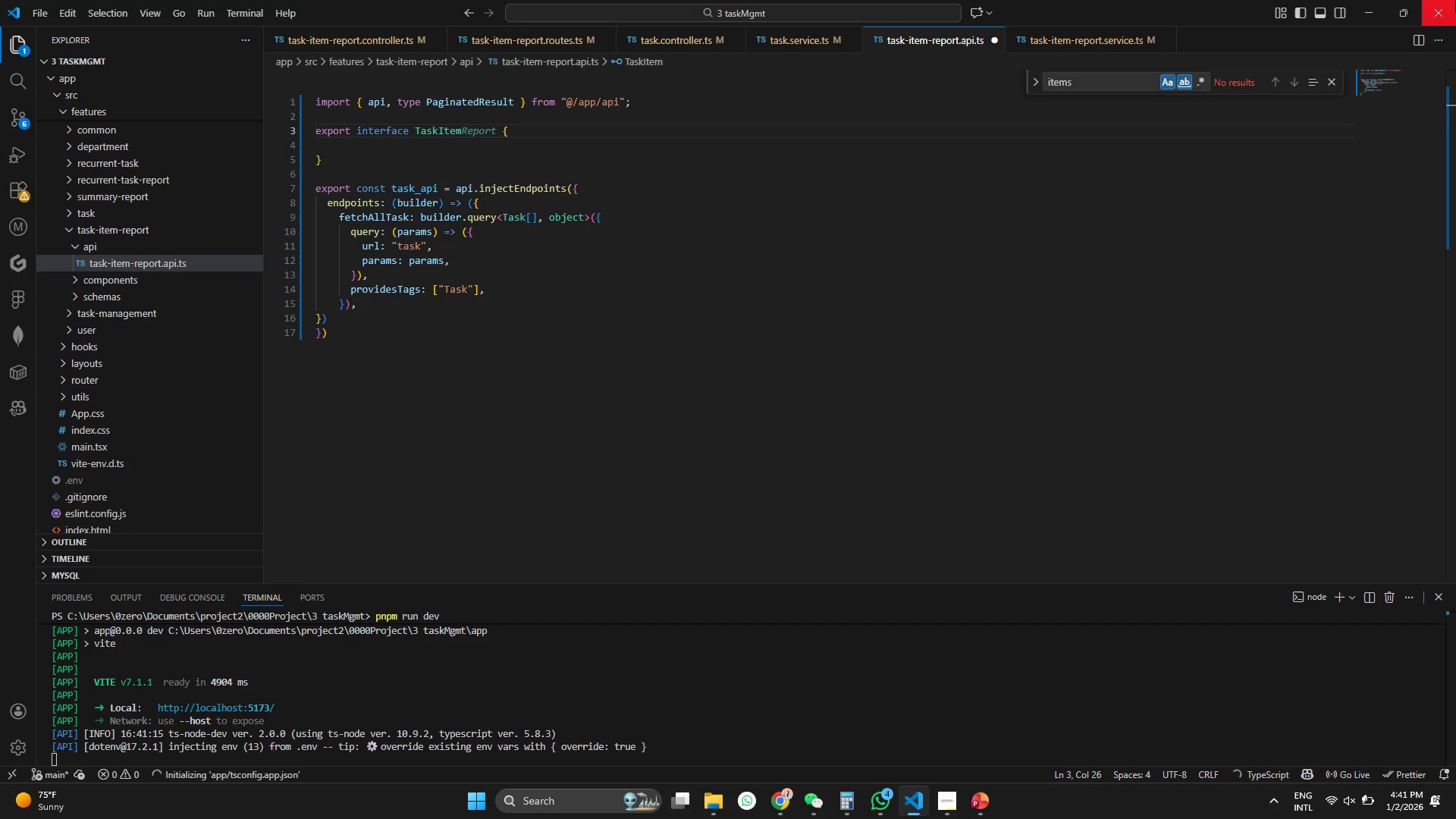 
key(Tab)
 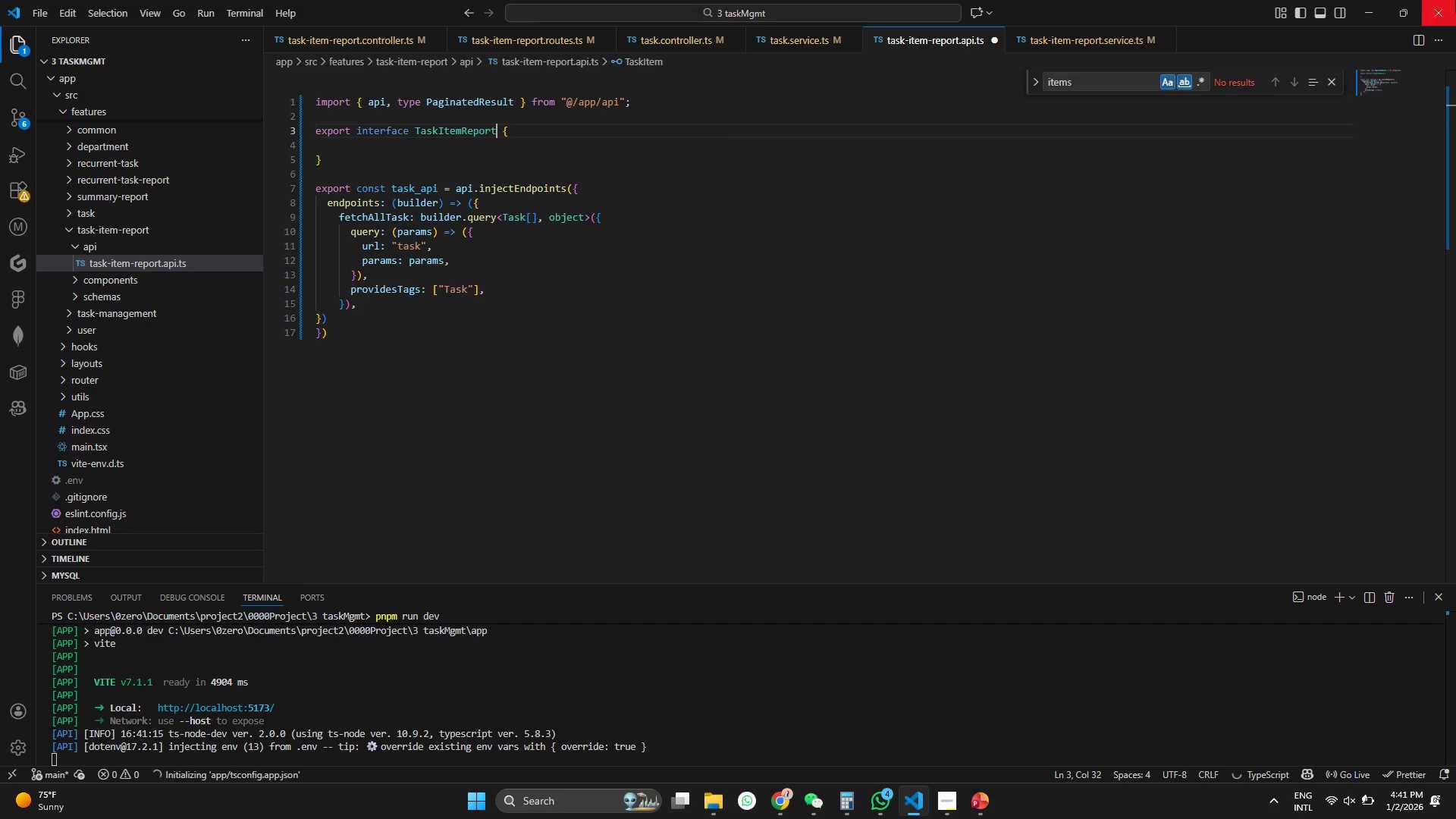 
key(Shift+ShiftLeft)
 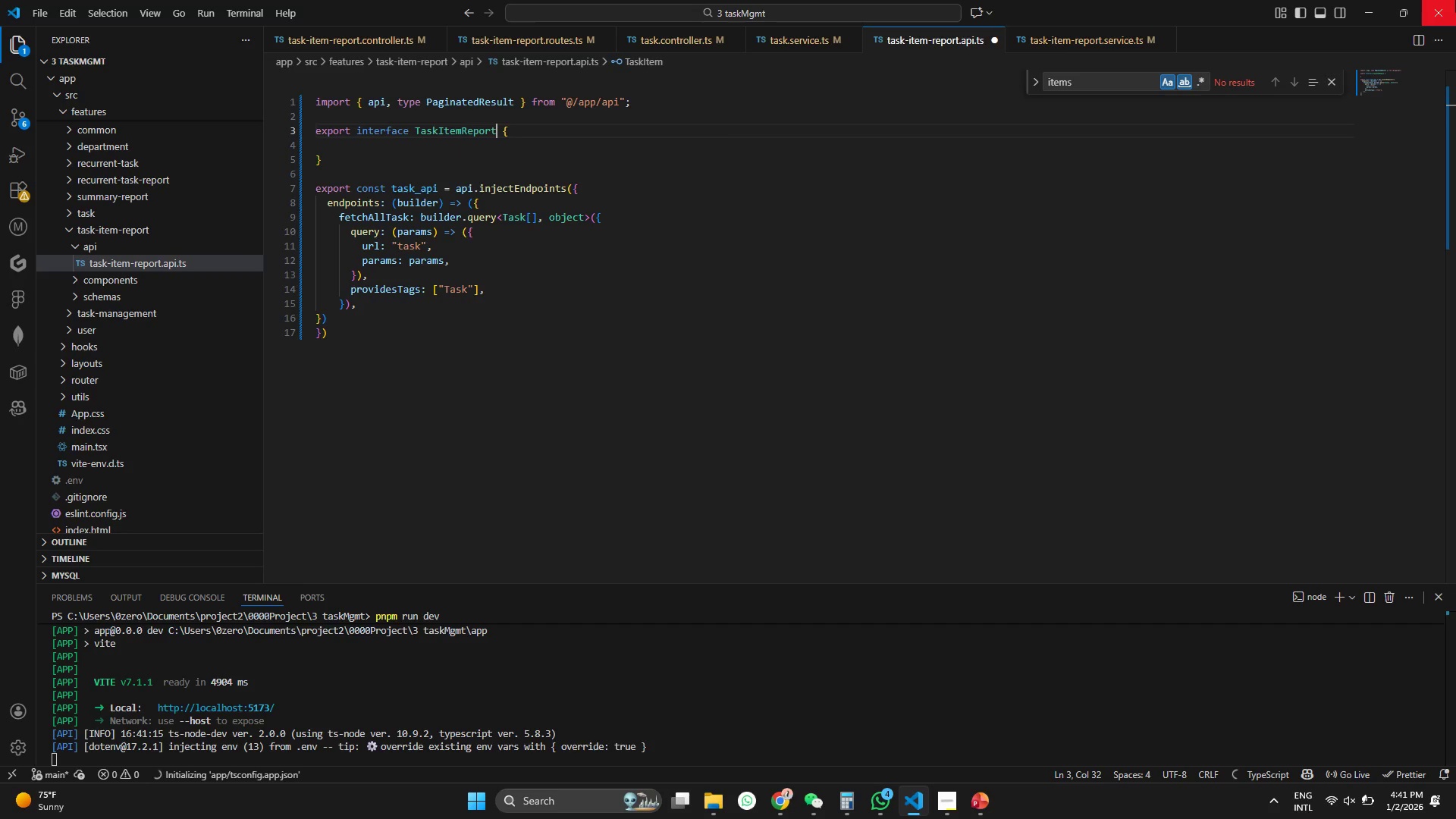 
key(Control+Shift+ControlLeft)
 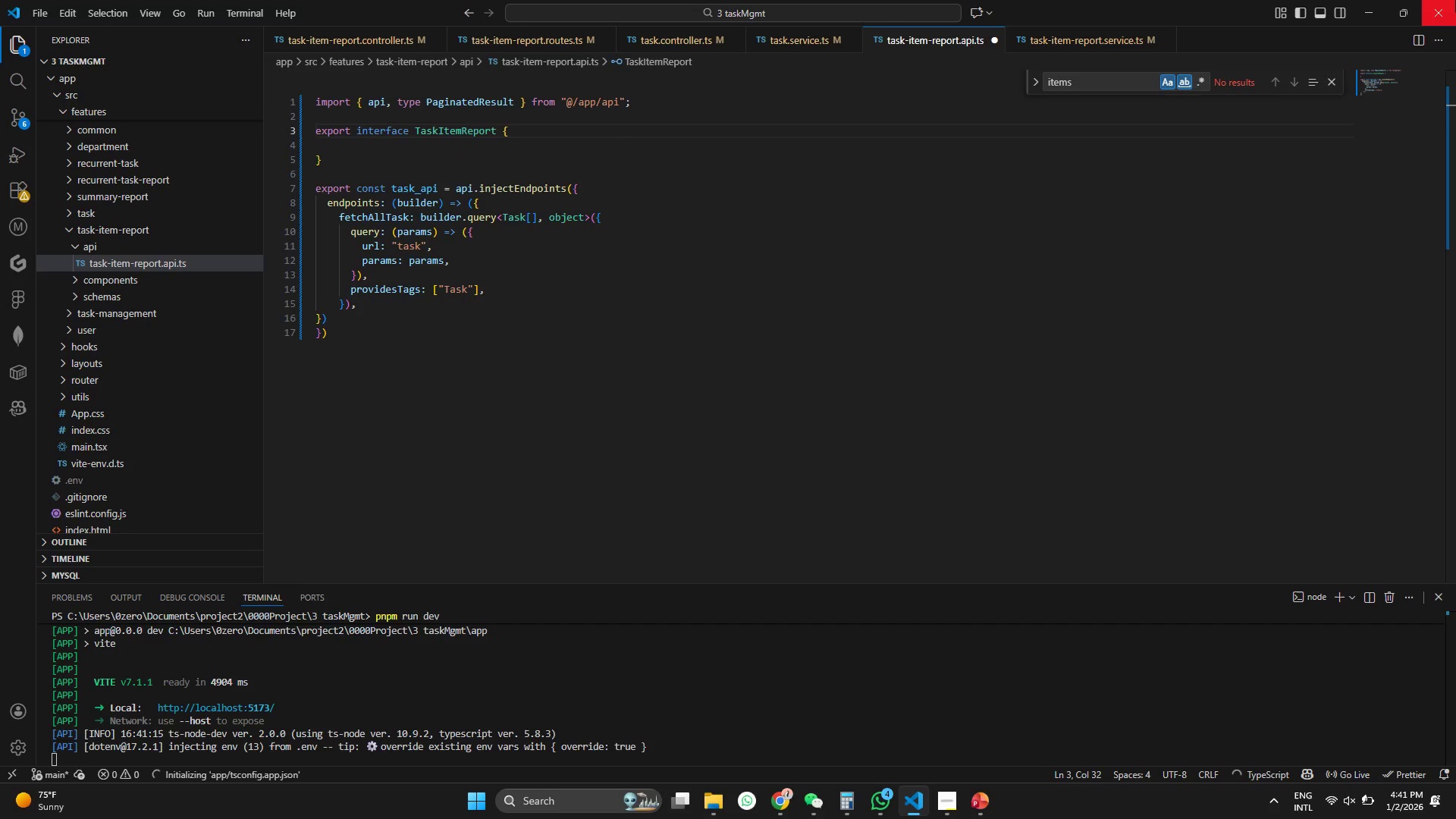 
key(Control+S)
 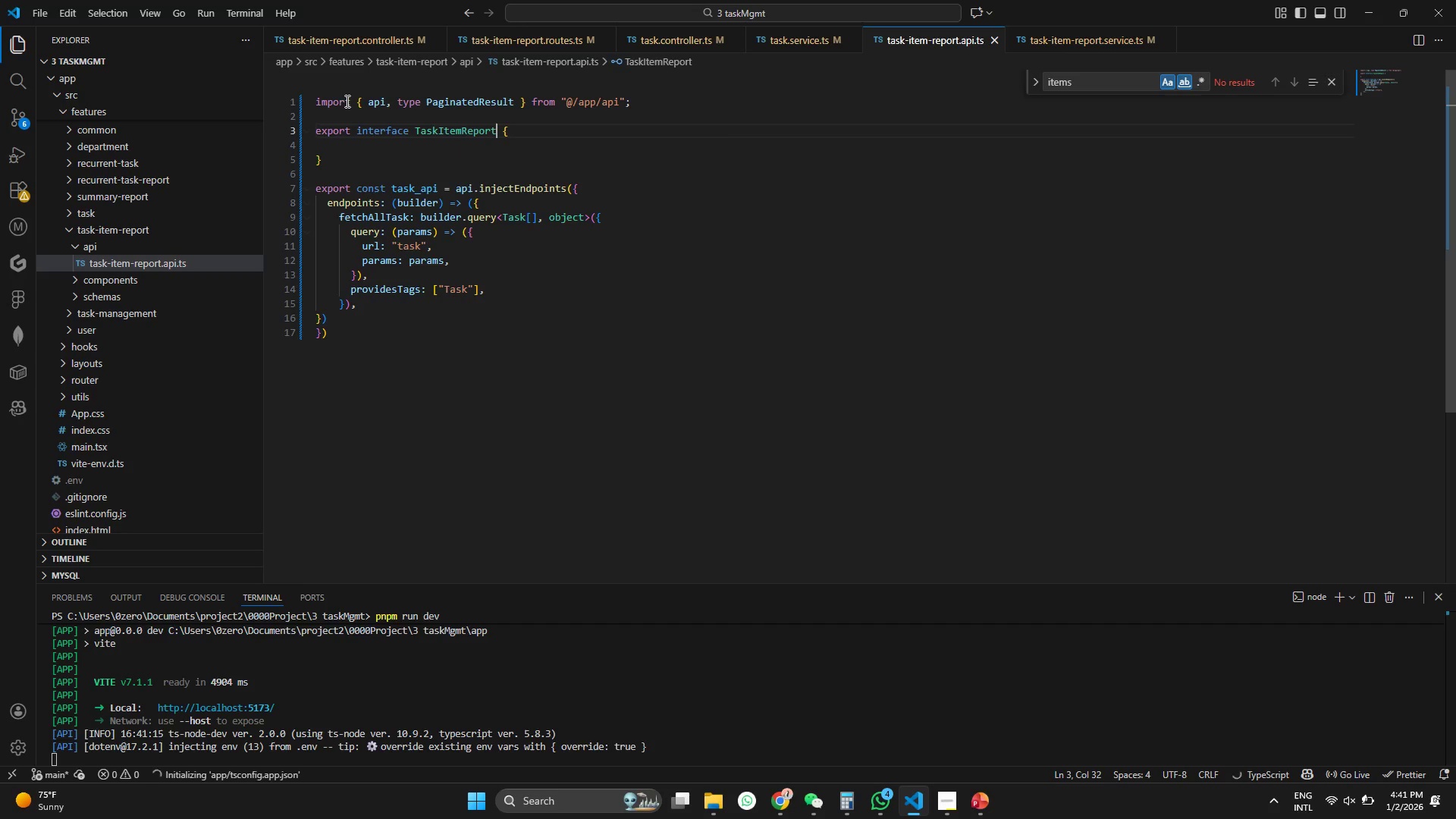 
left_click([345, 143])
 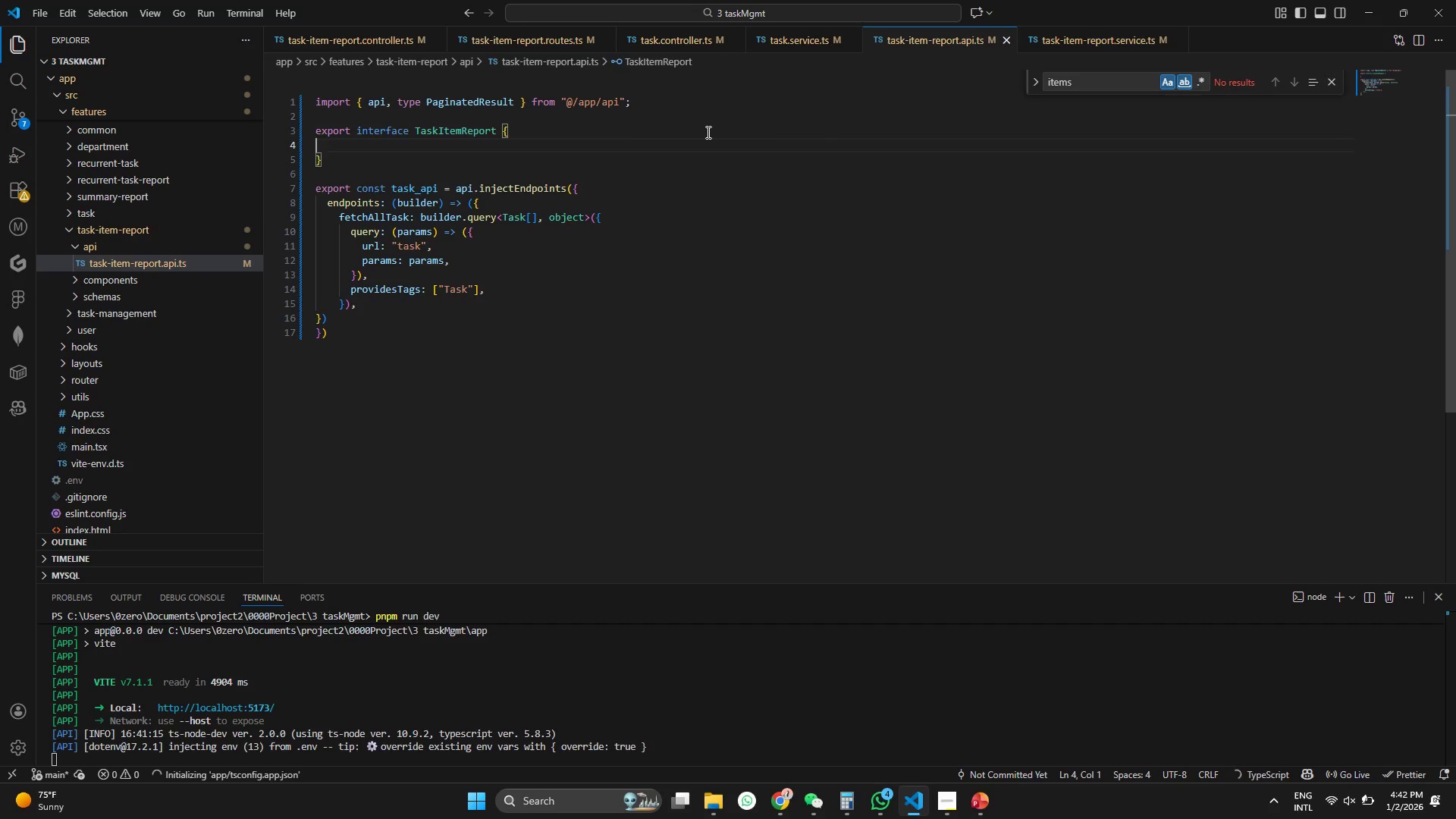 
type(id)
key(Tab)
 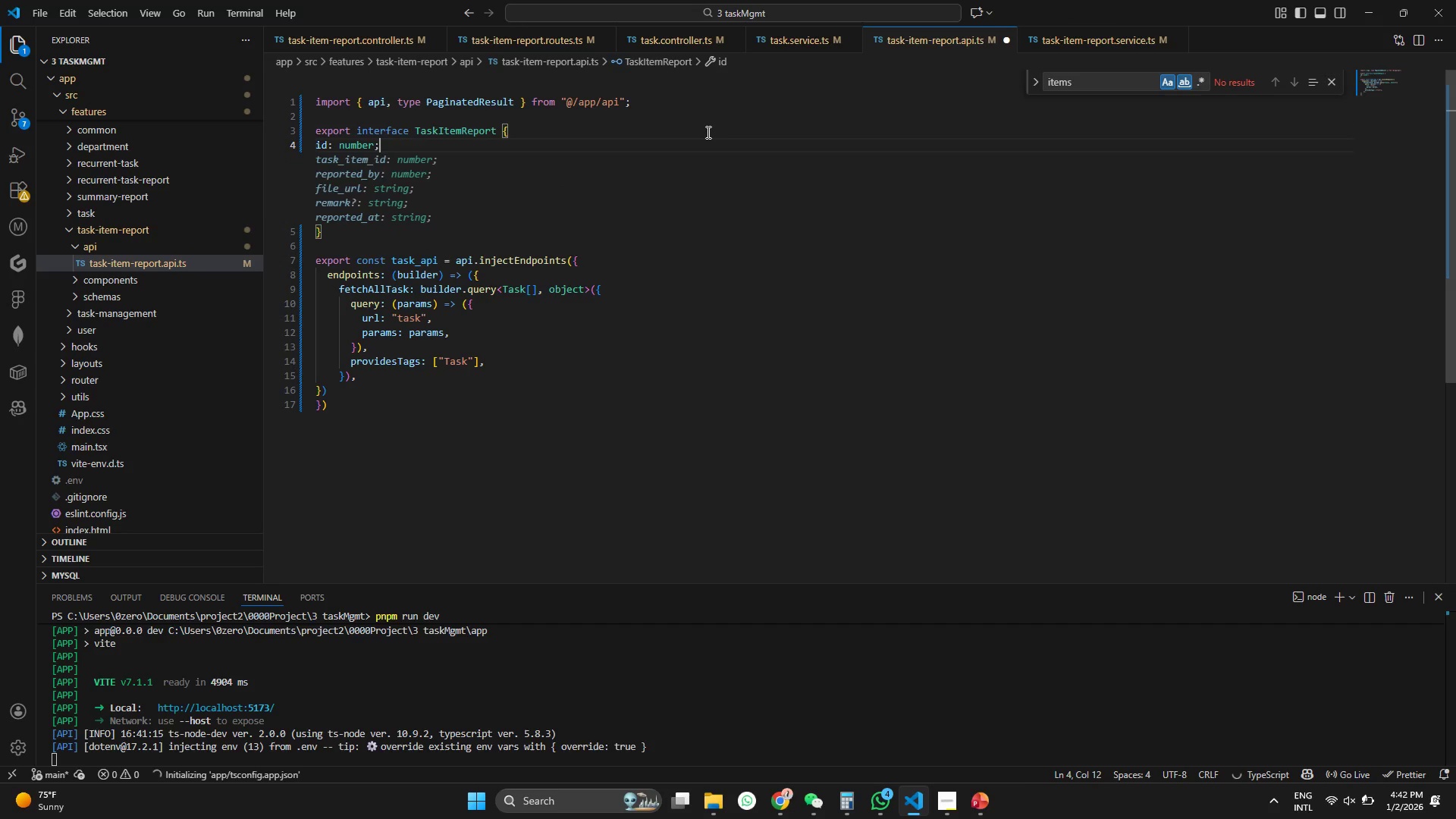 
key(Enter)
 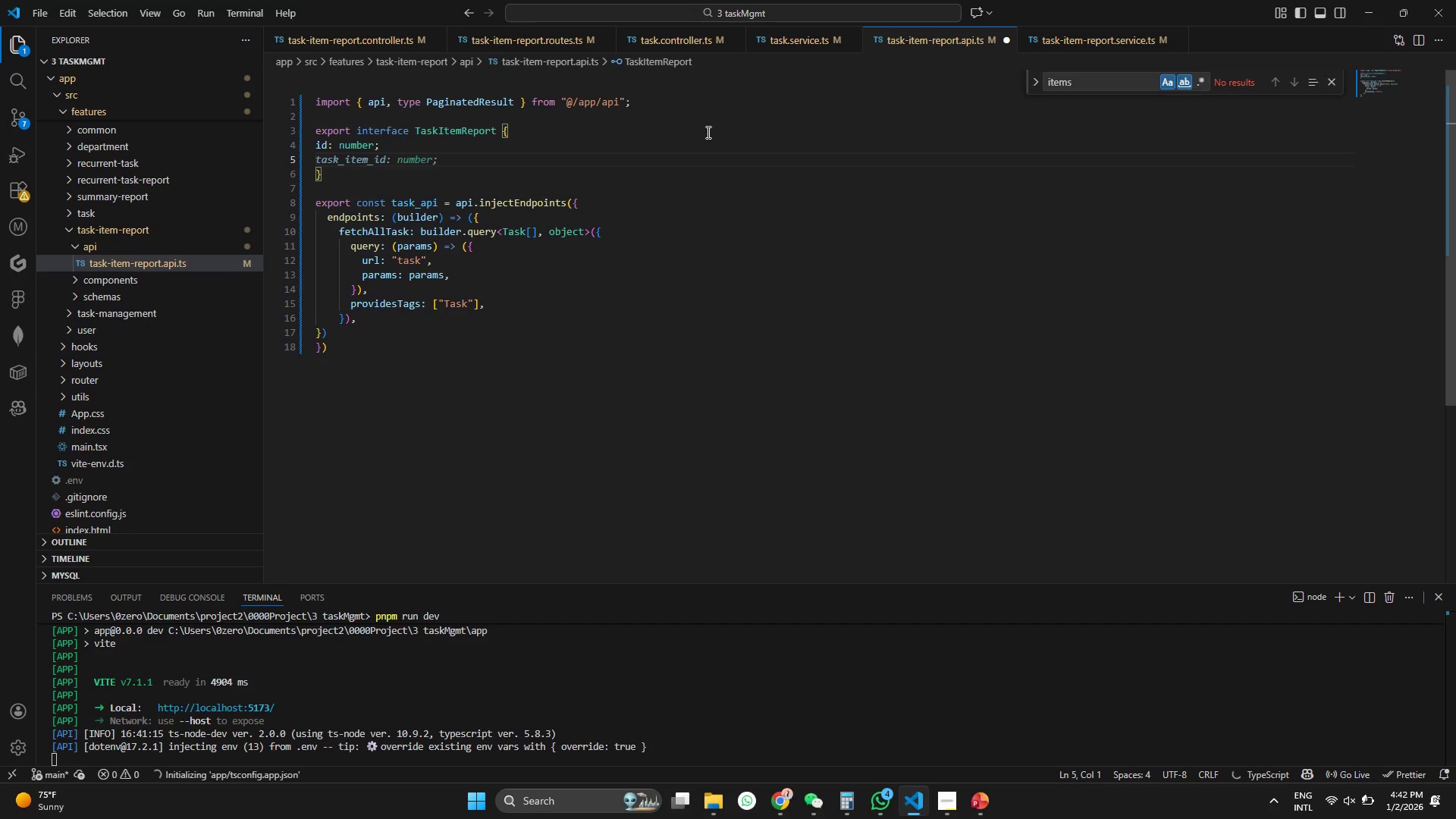 
key(Tab)
 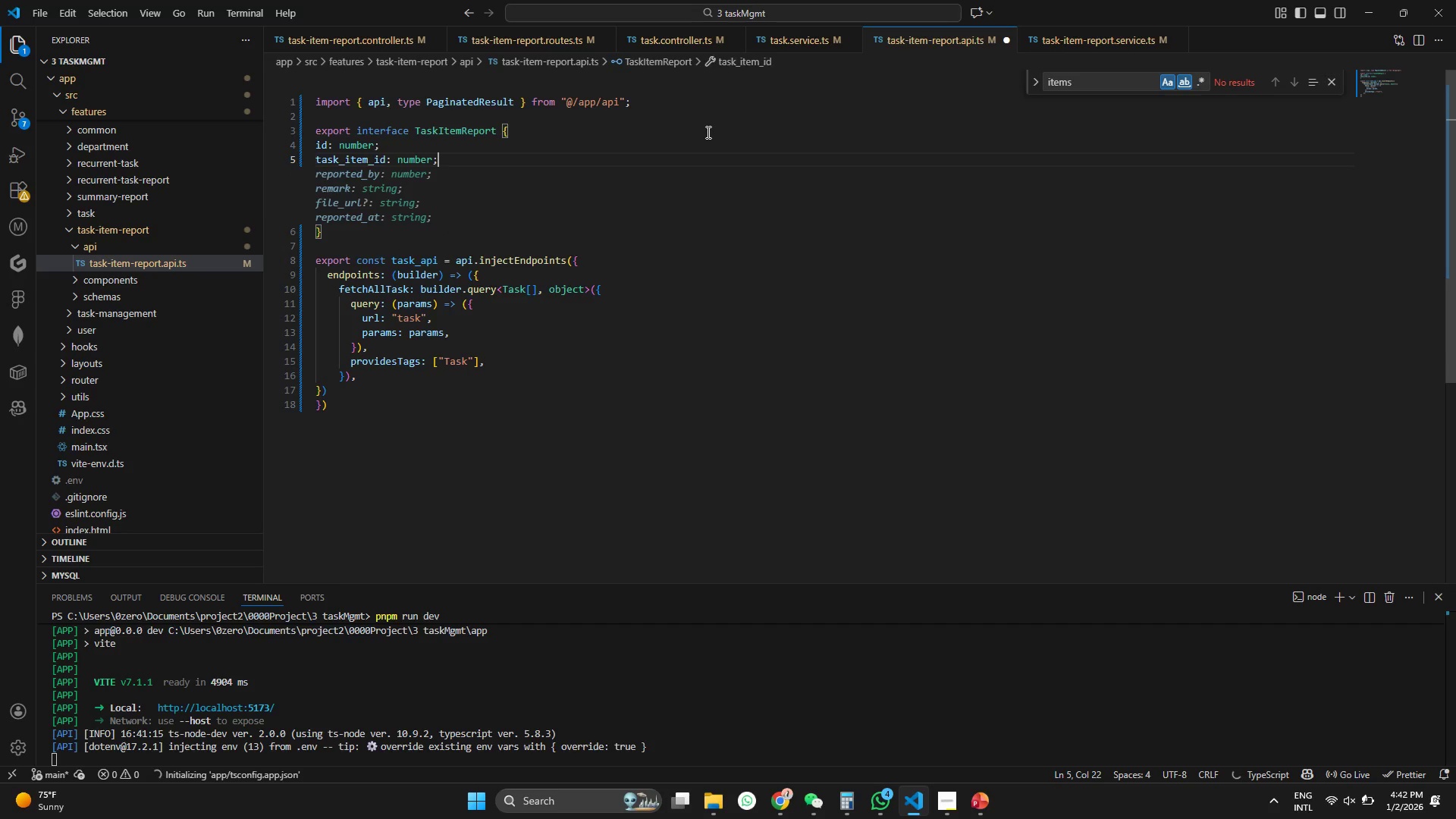 
key(Enter)
 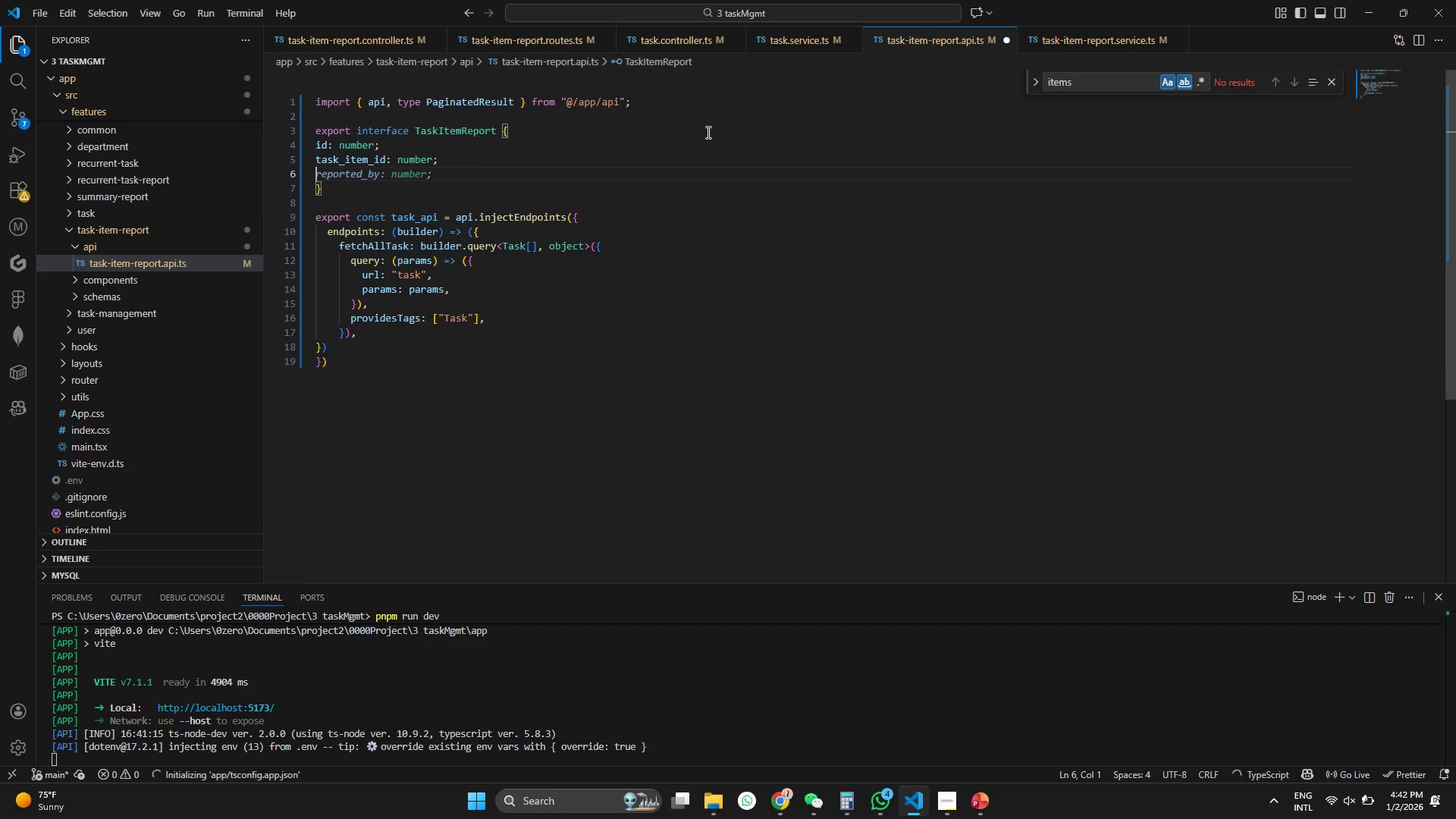 
key(Tab)
 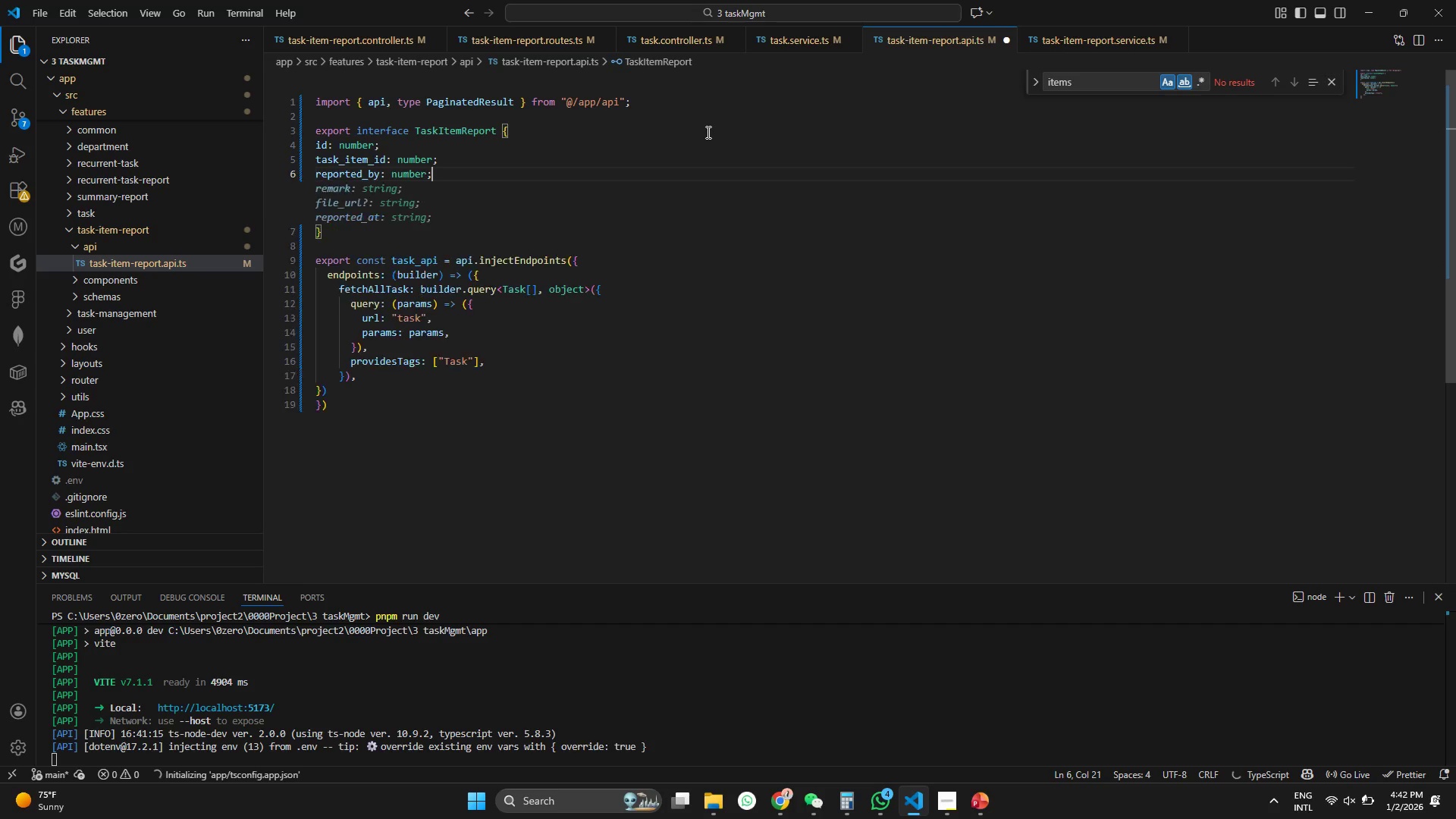 
key(Enter)
 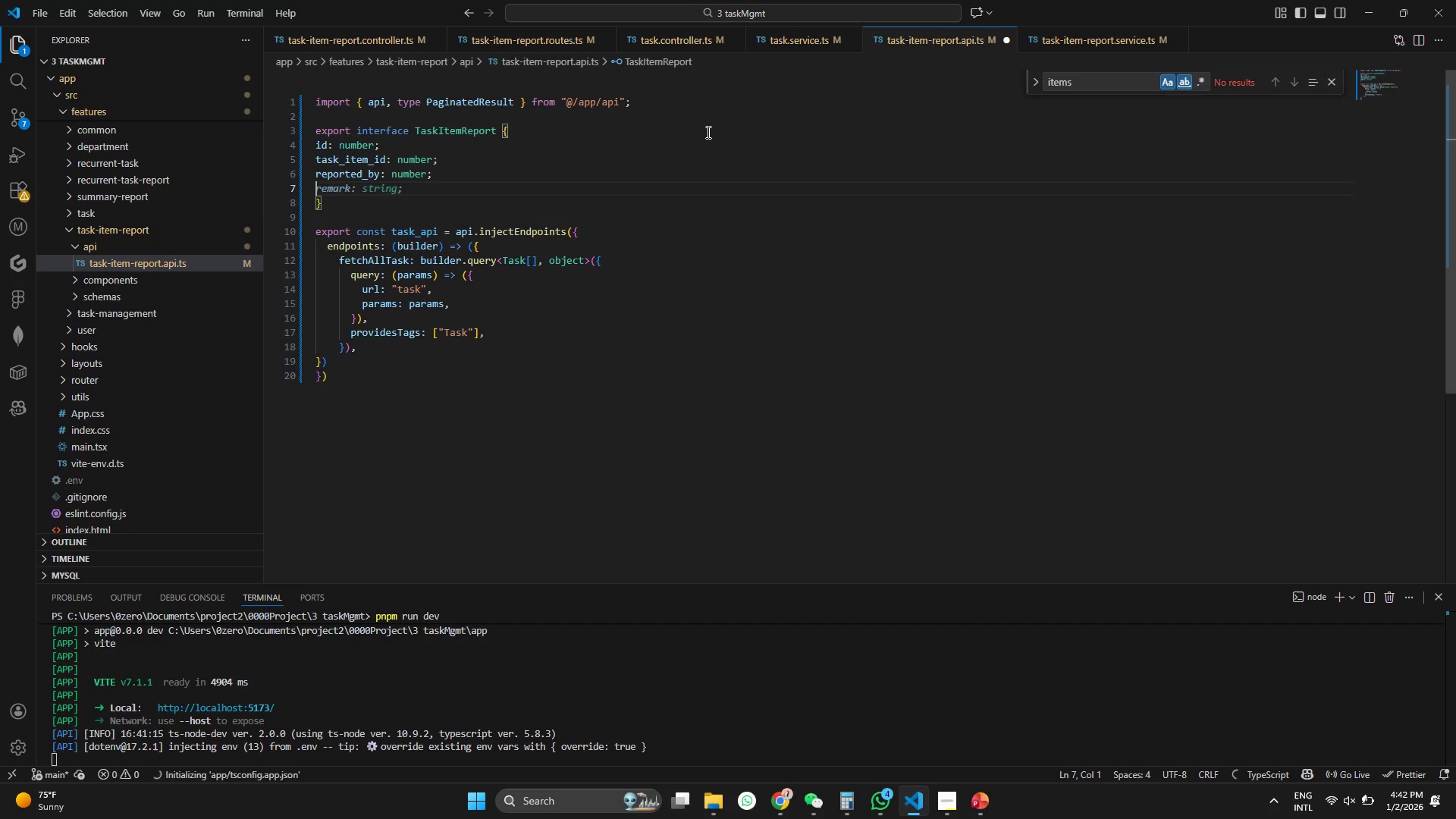 
wait(5.41)
 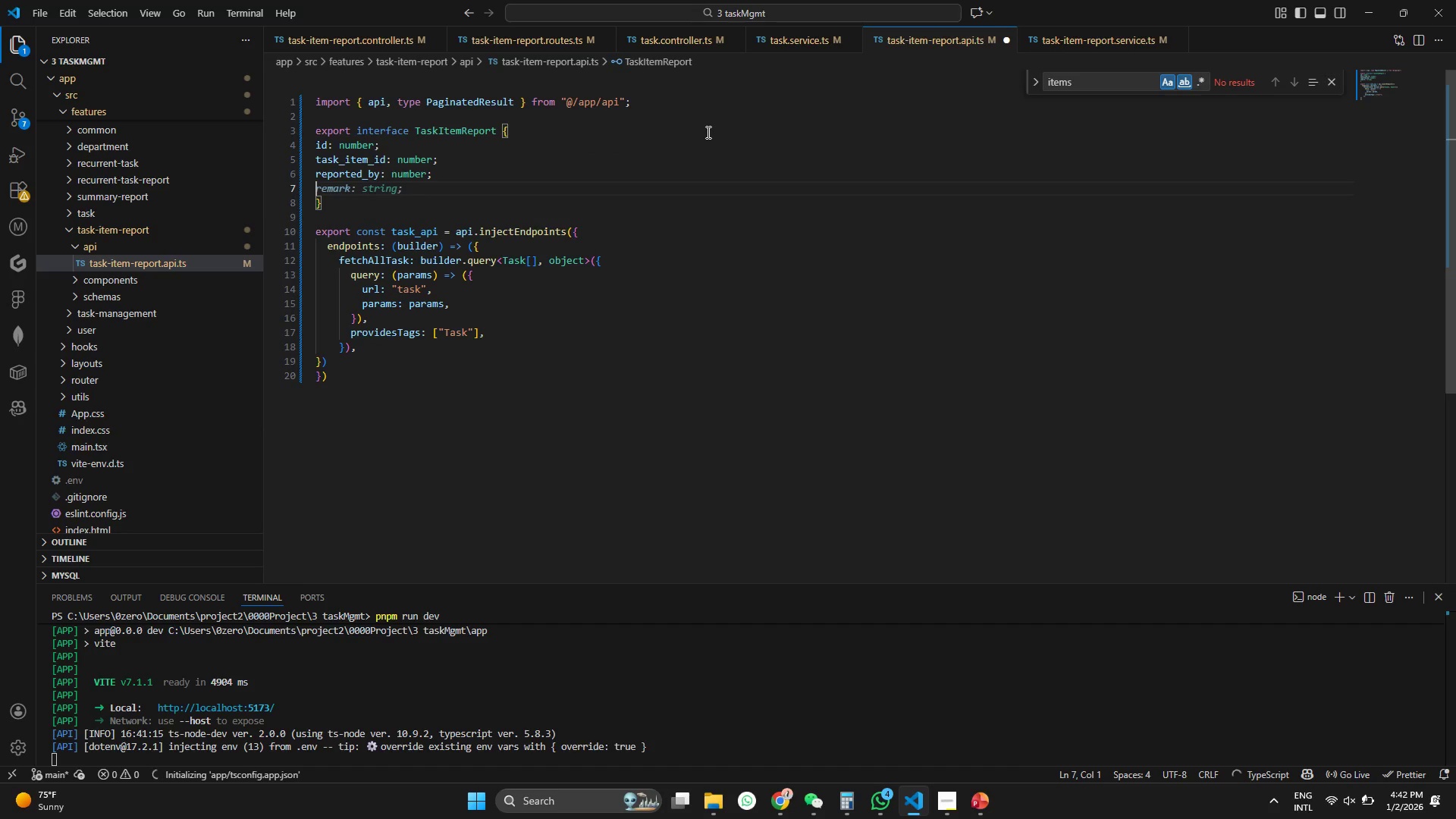 
key(Tab)
 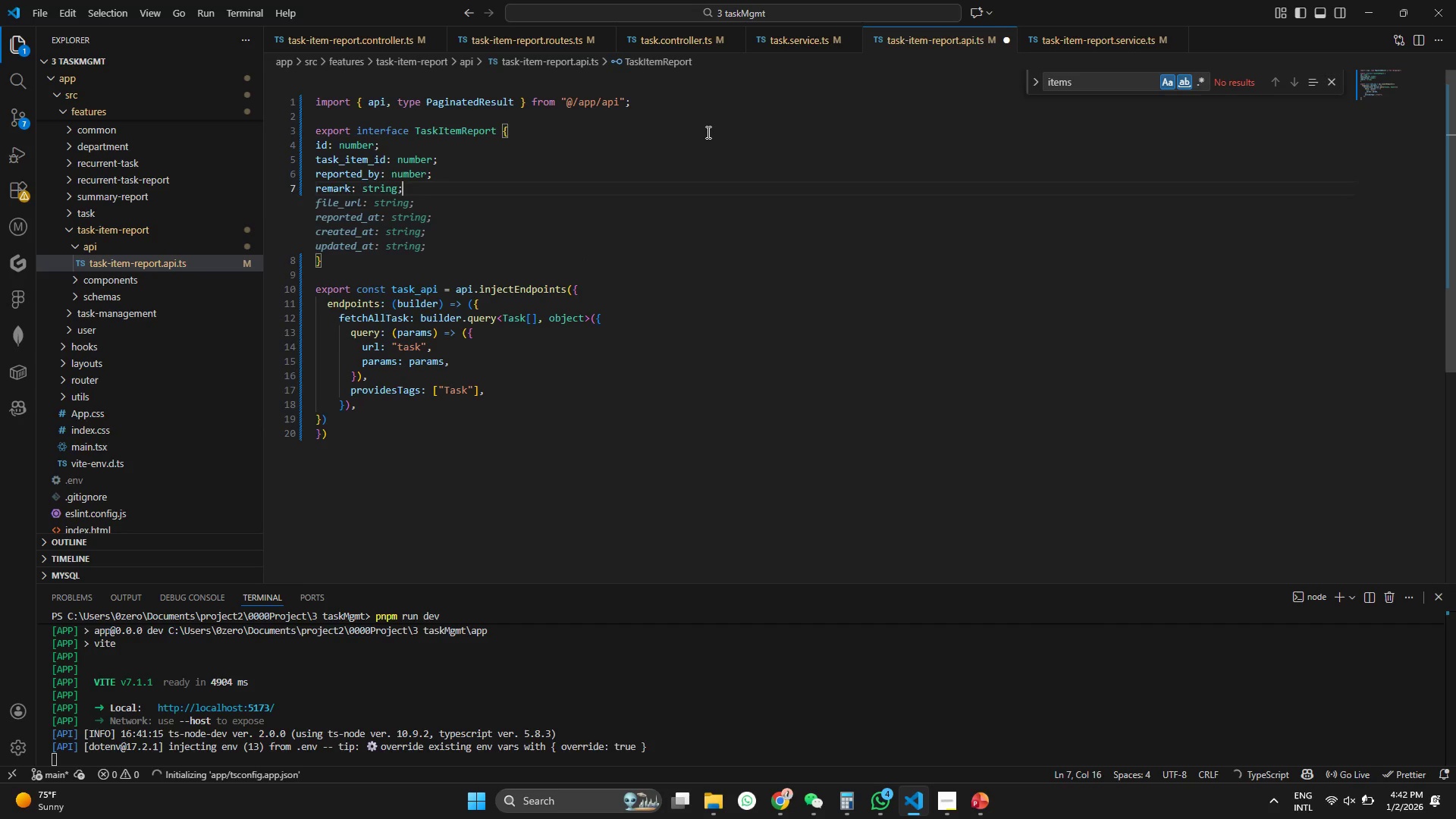 
key(Enter)
 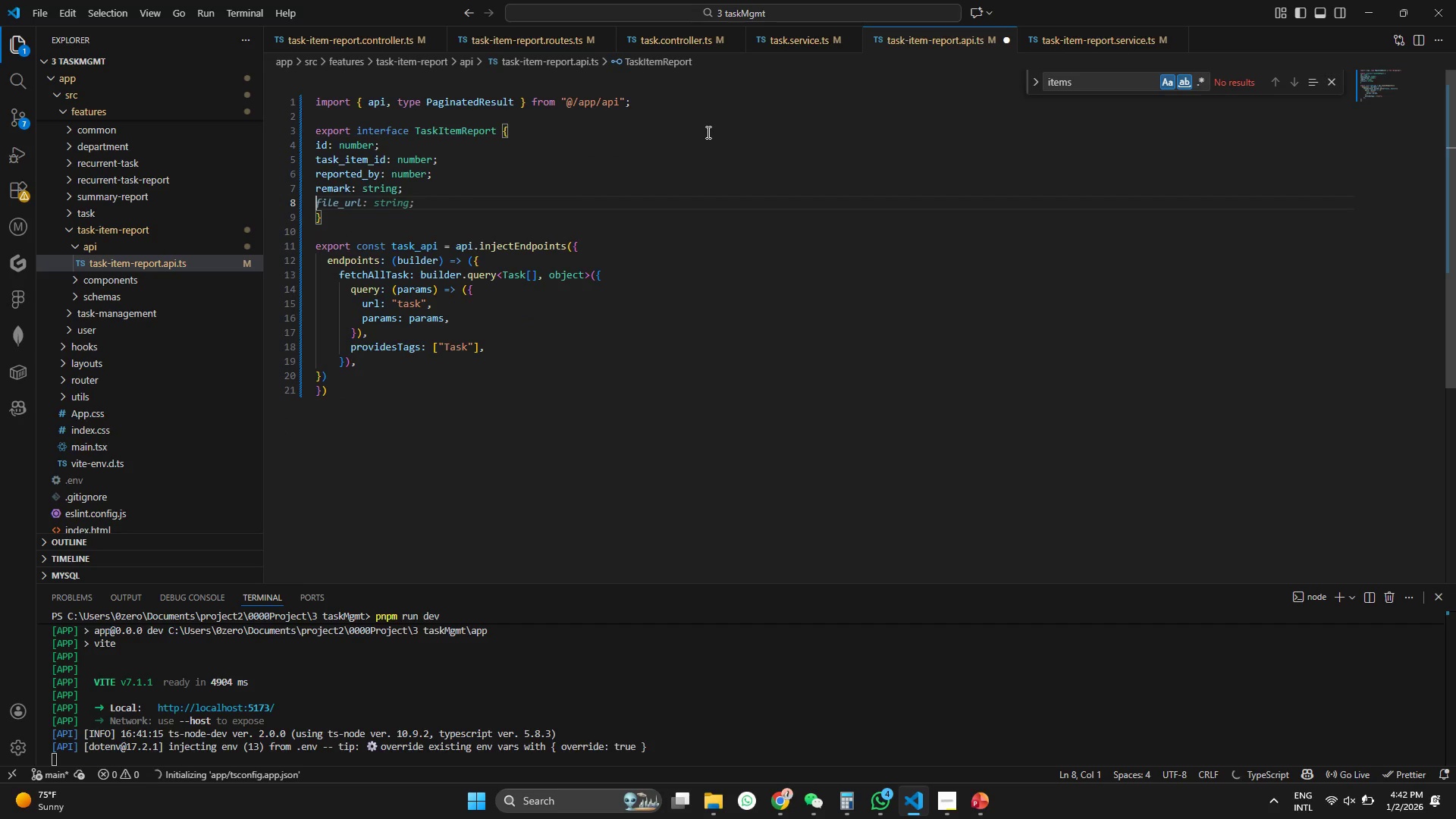 
type(rep)
key(Tab)
 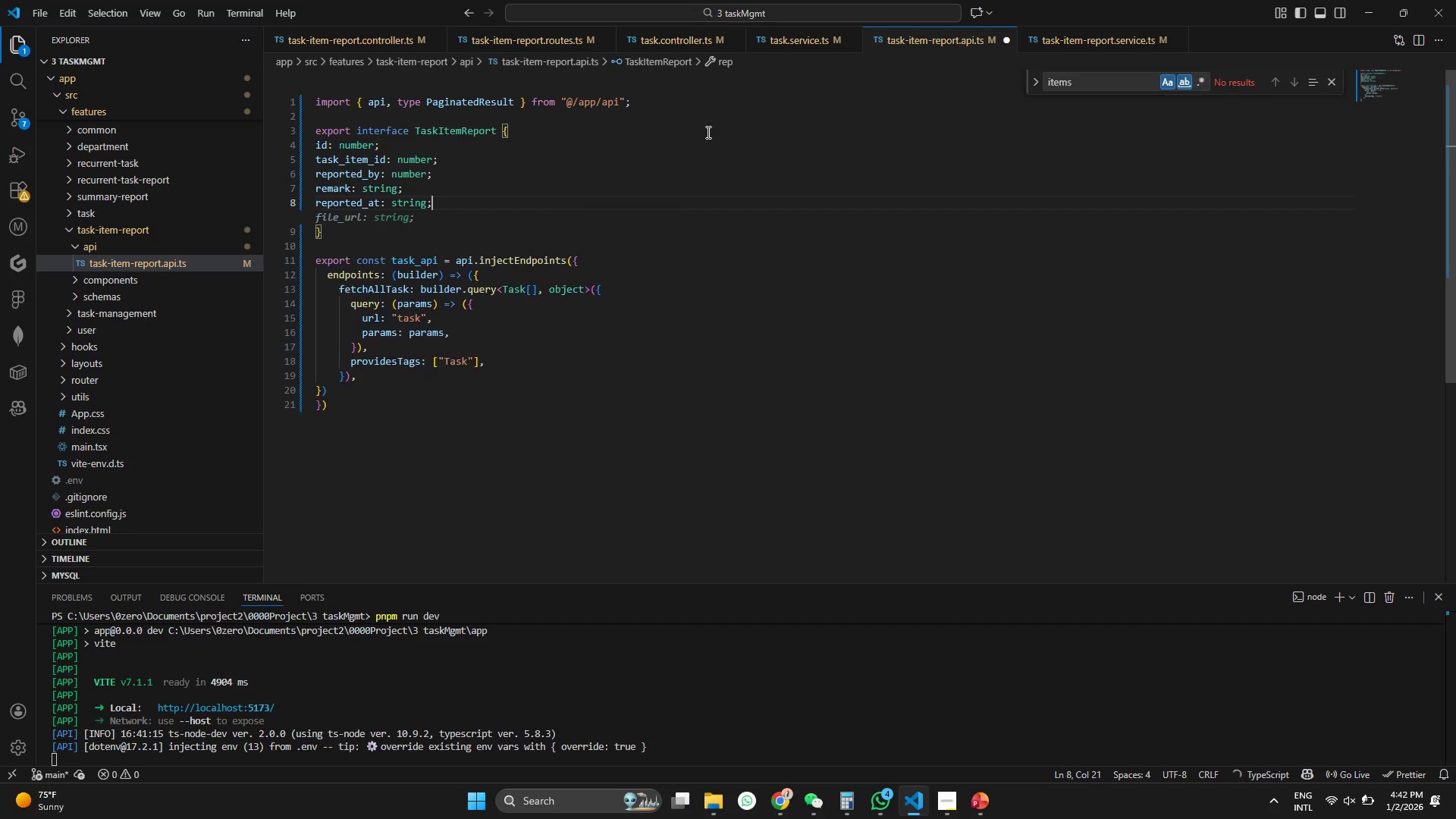 
key(Enter)
 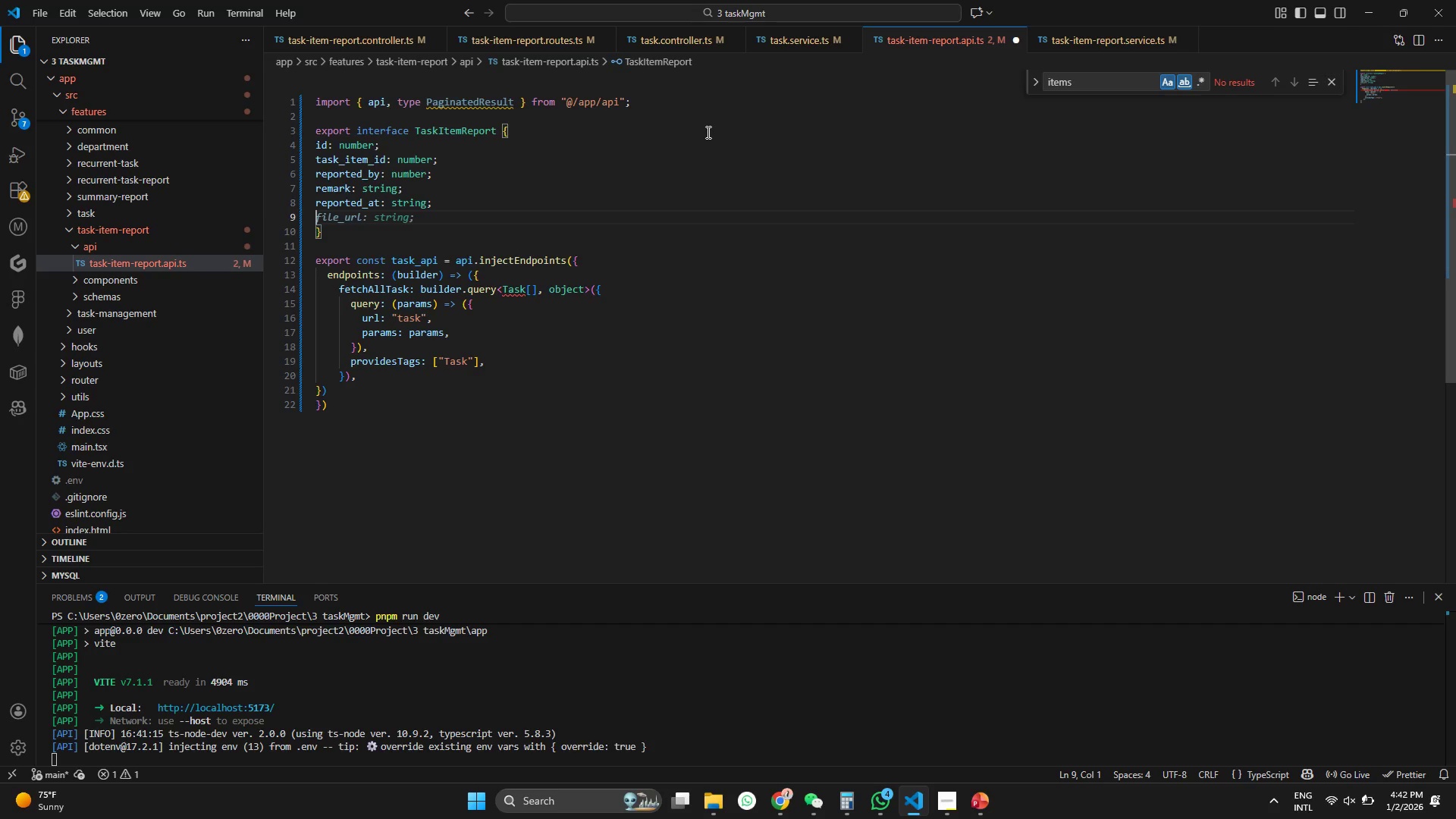 
left_click([397, 181])
 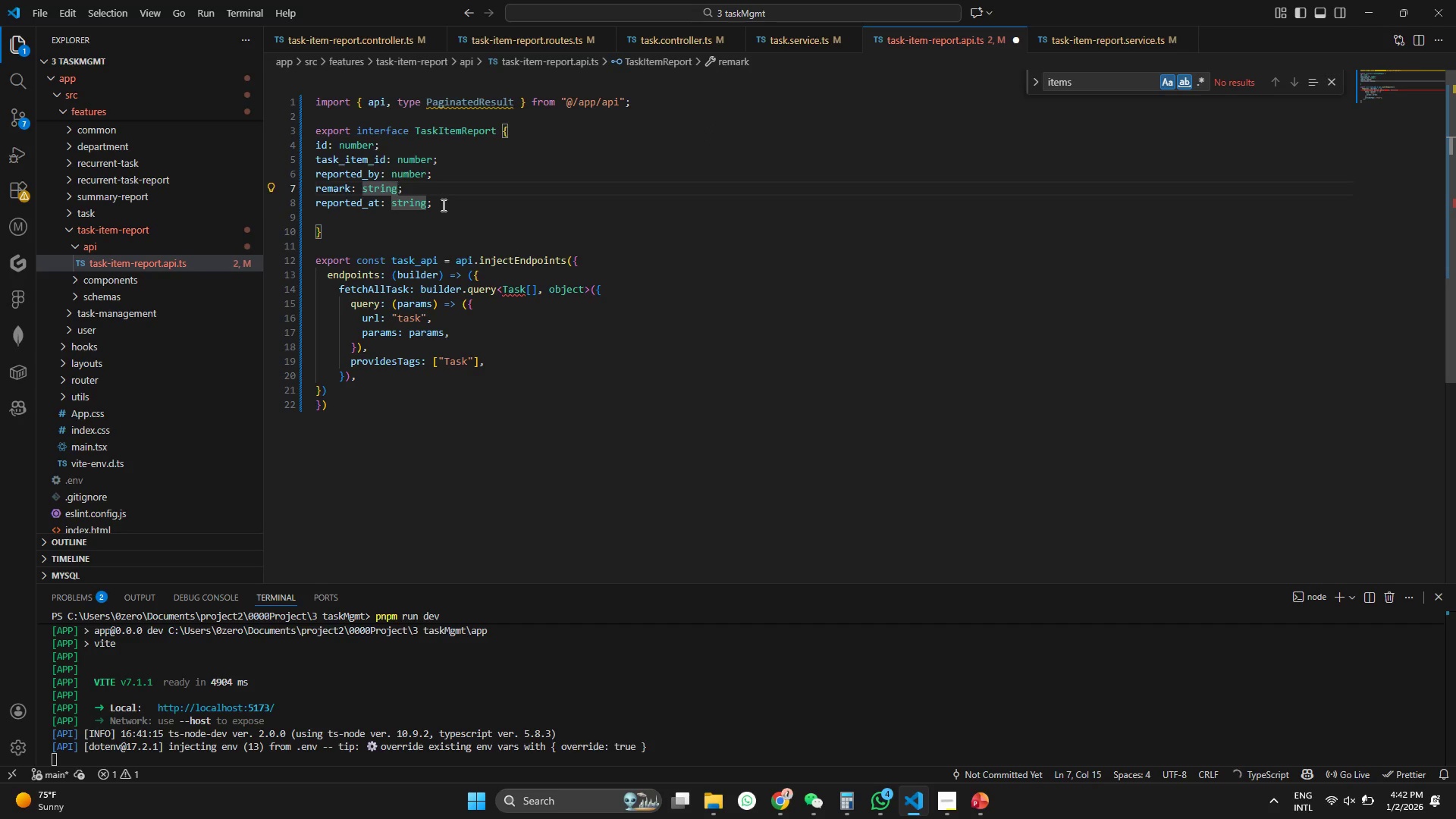 
type( | null)
 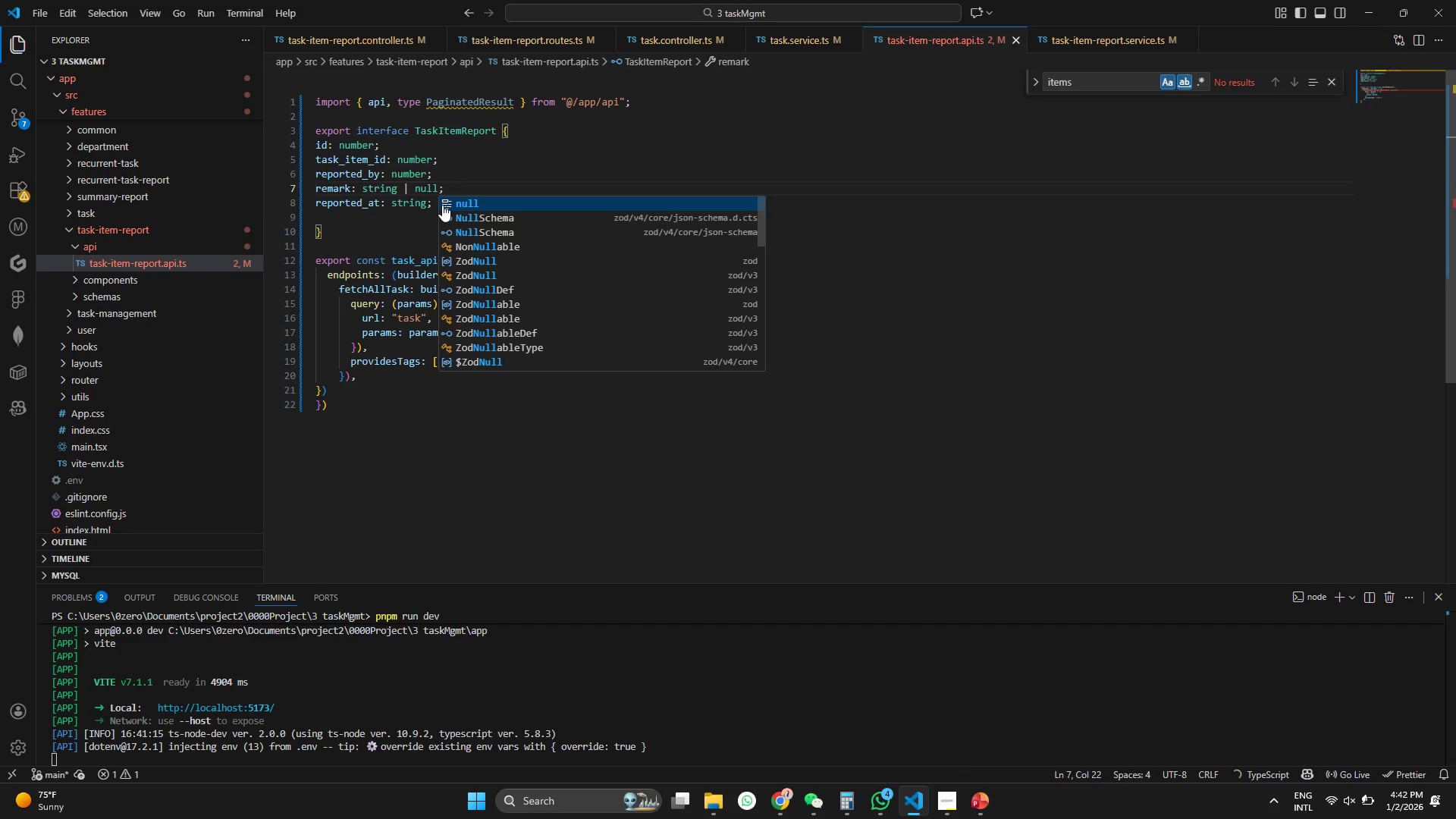 
 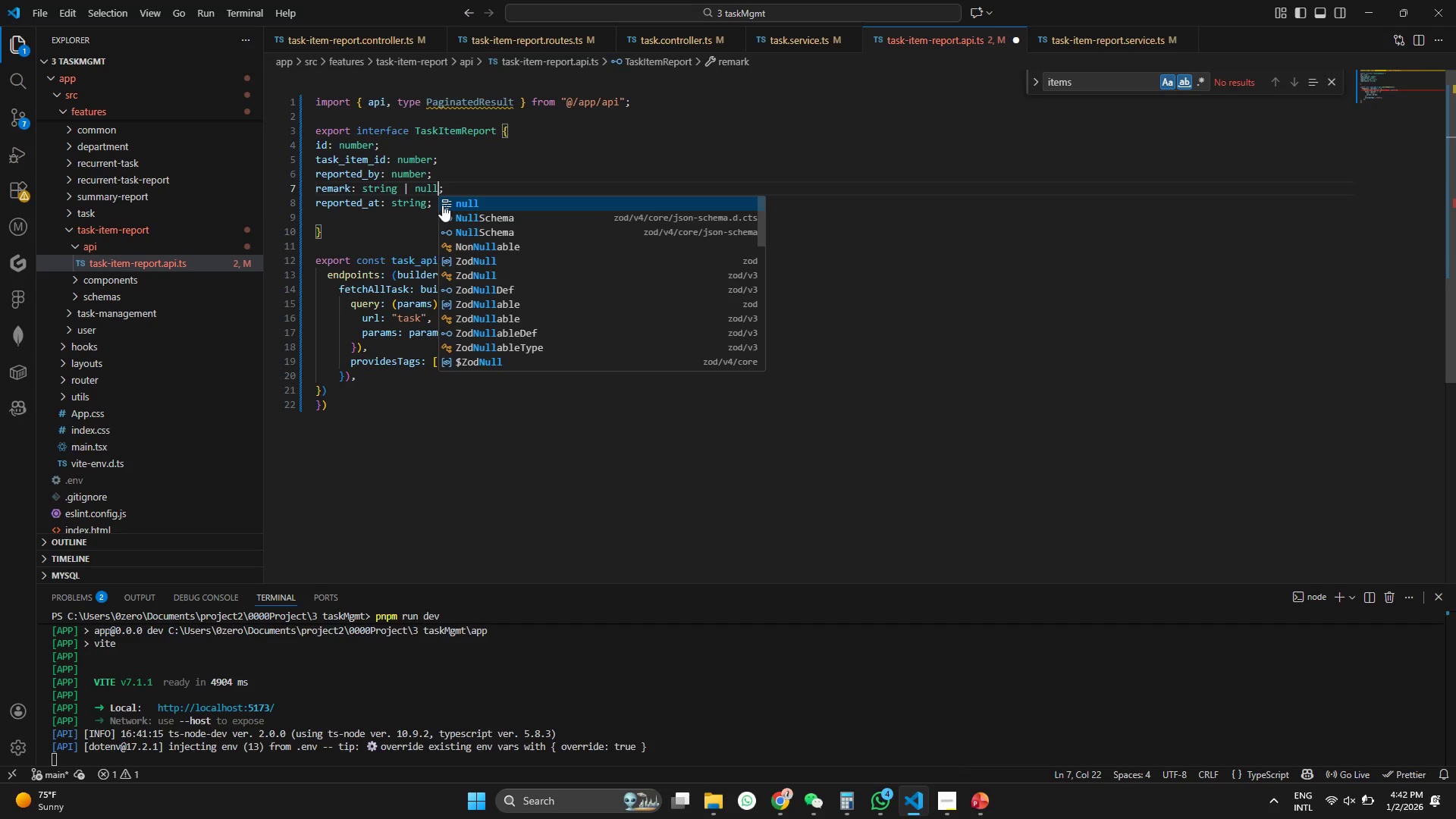 
key(Control+ControlLeft)
 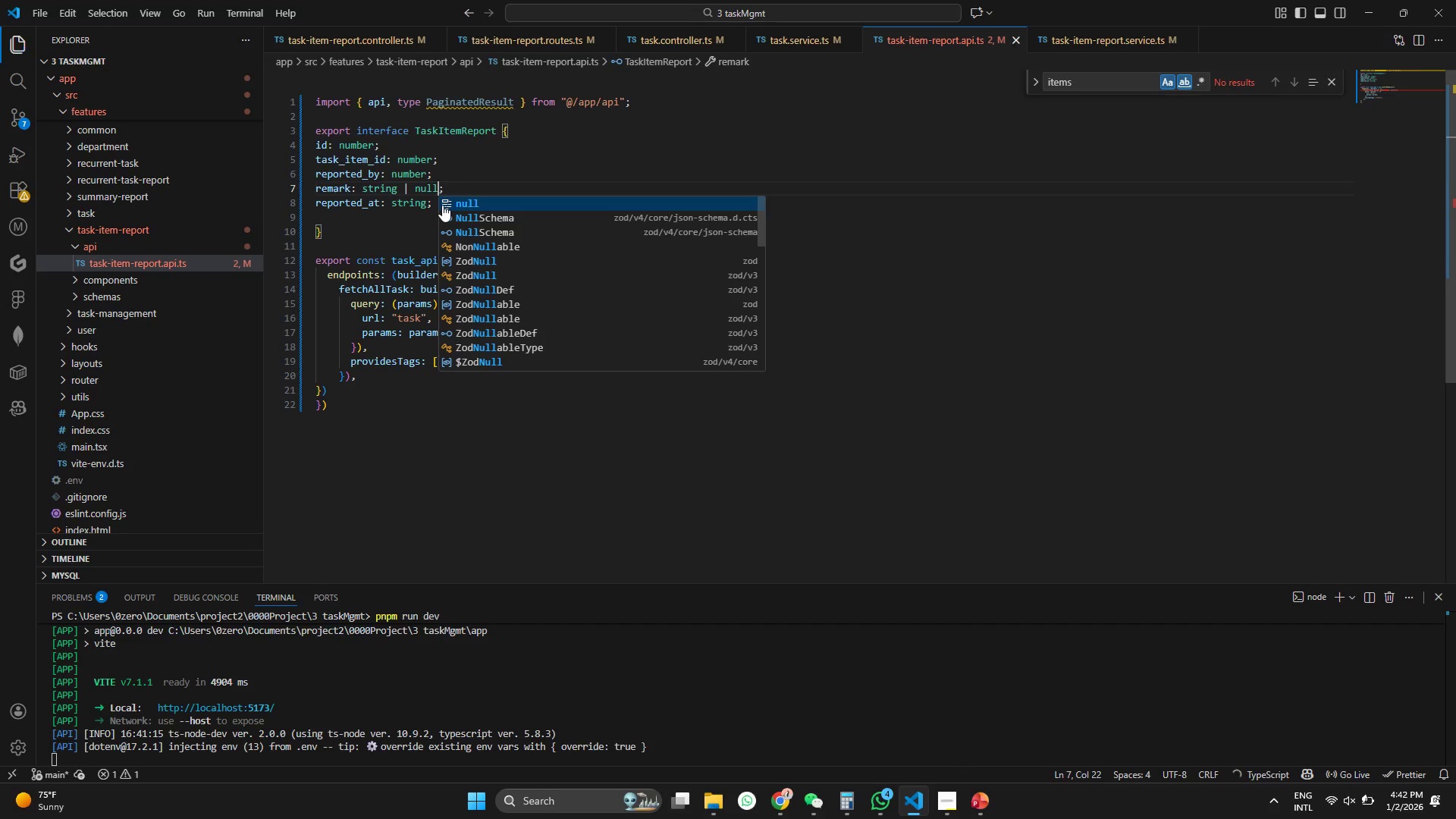 
key(Control+S)
 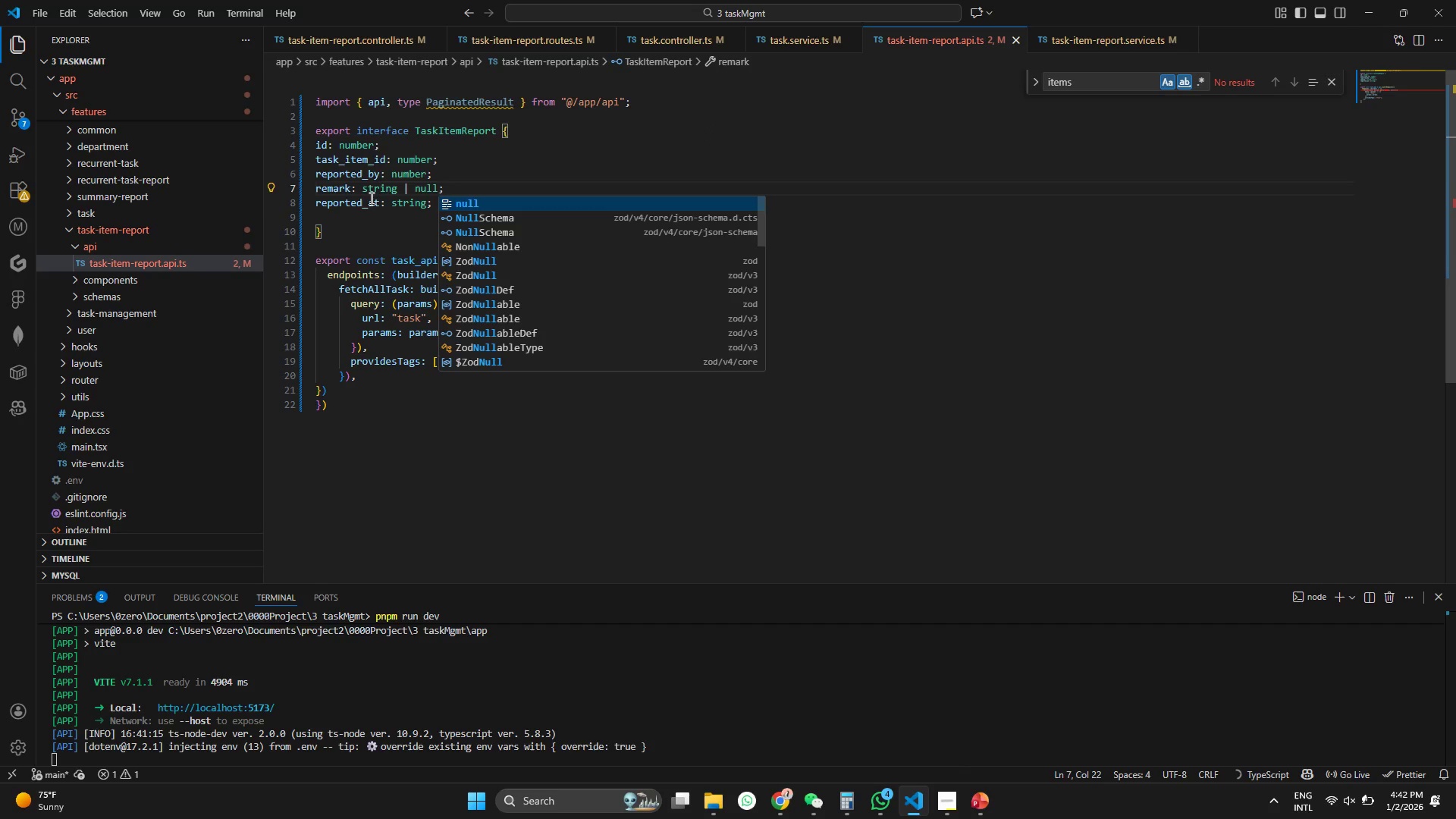 
left_click([335, 218])
 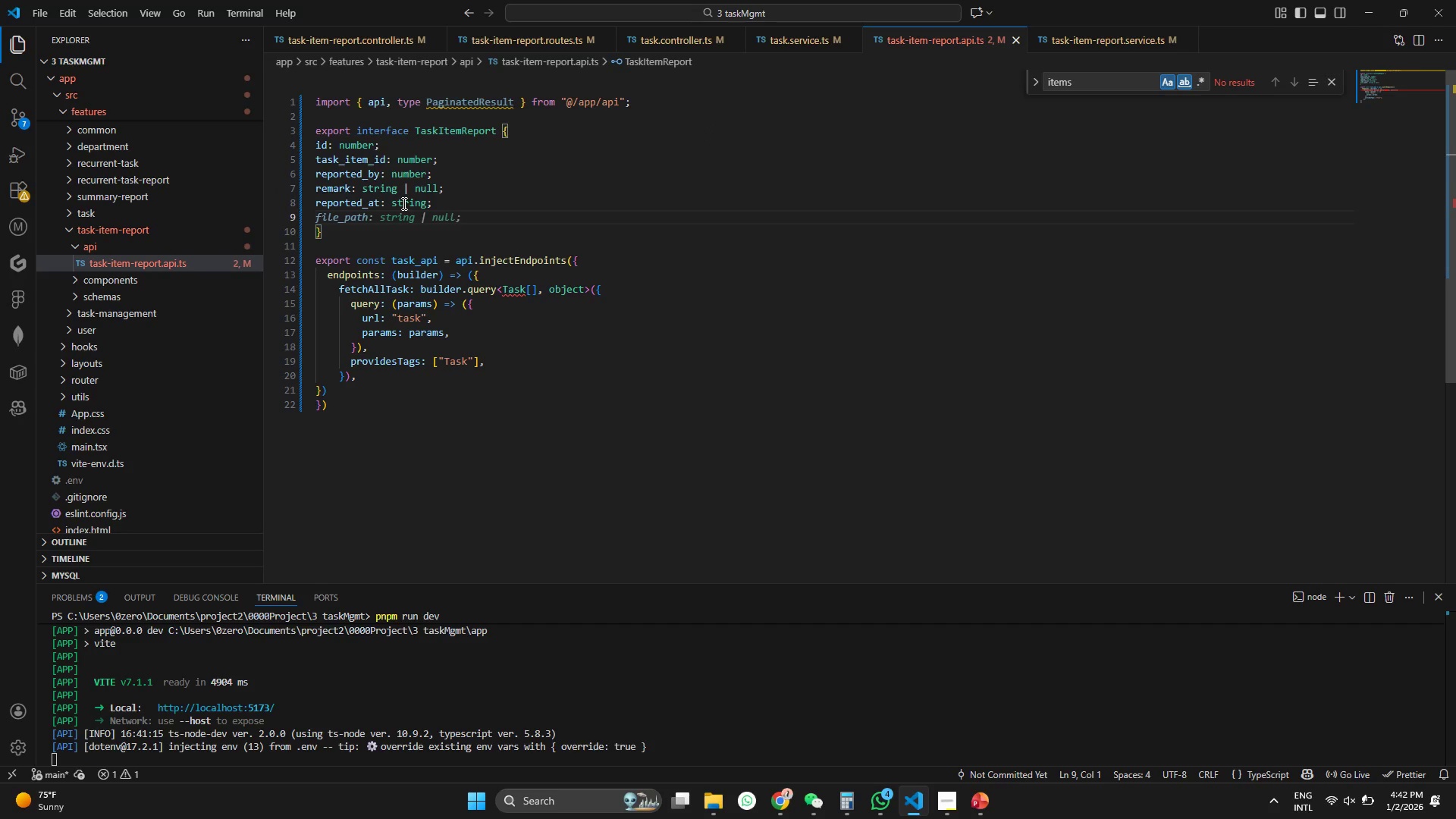 
key(F)
 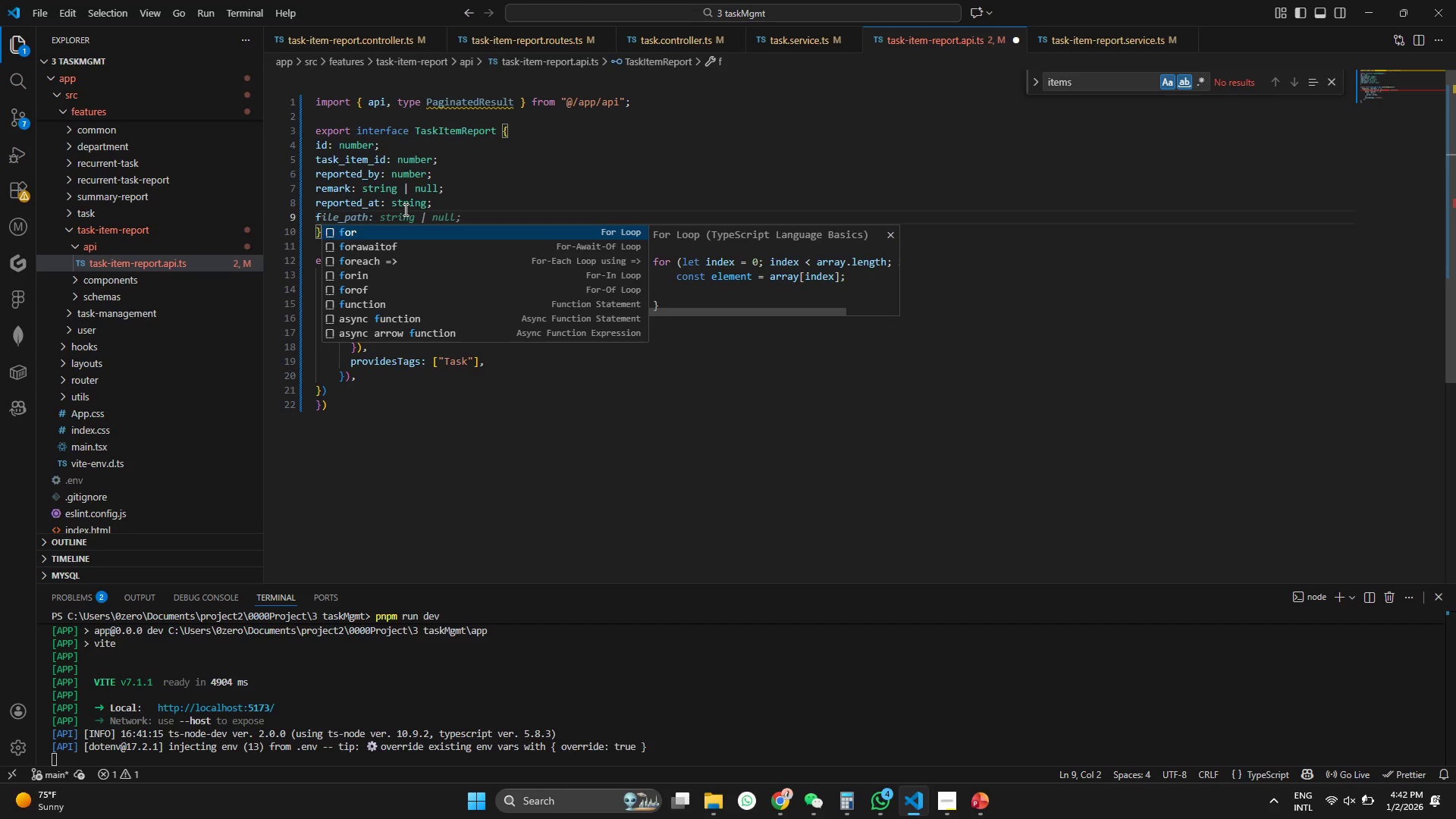 
key(Tab)
 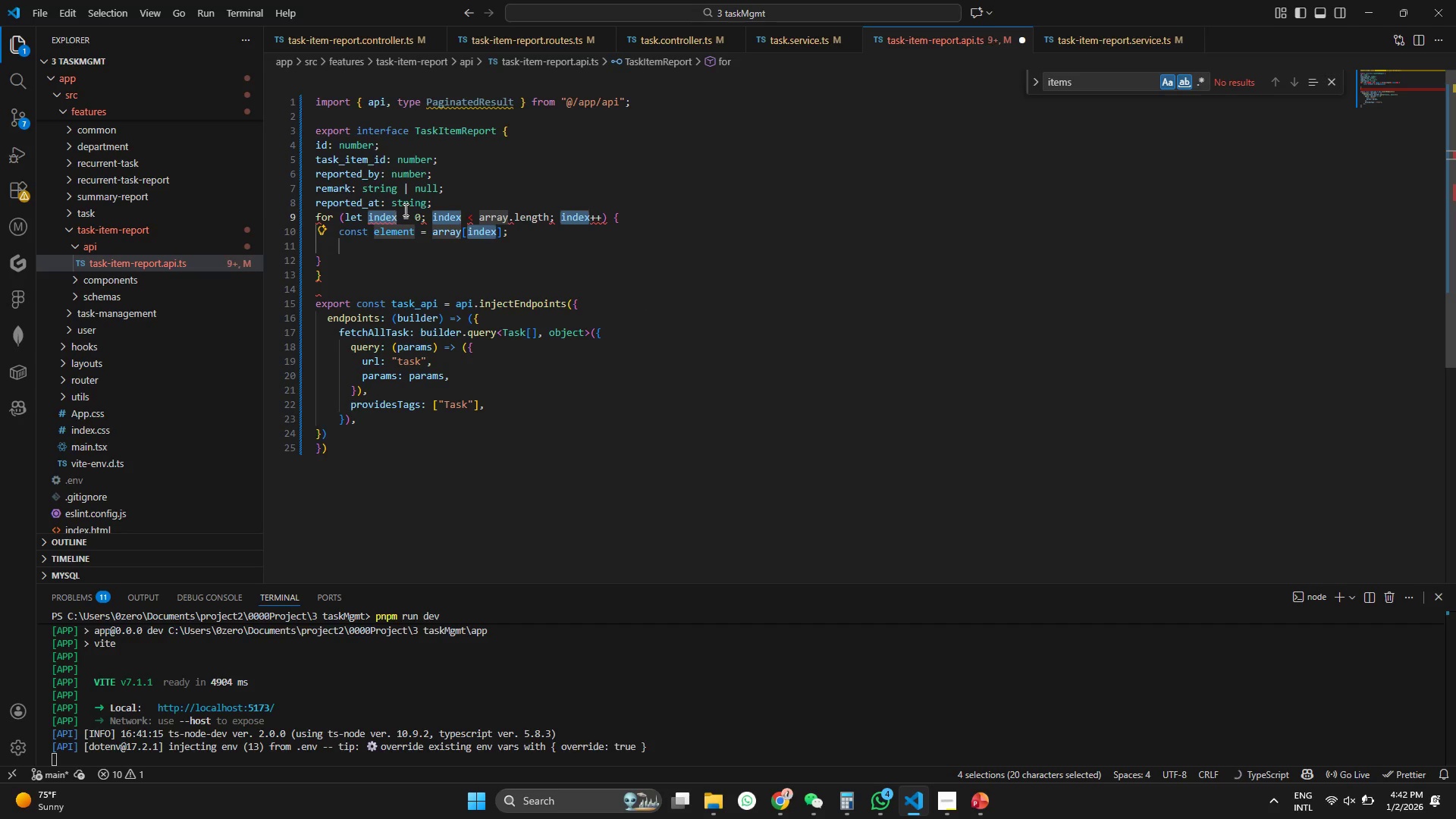 
key(Control+ControlLeft)
 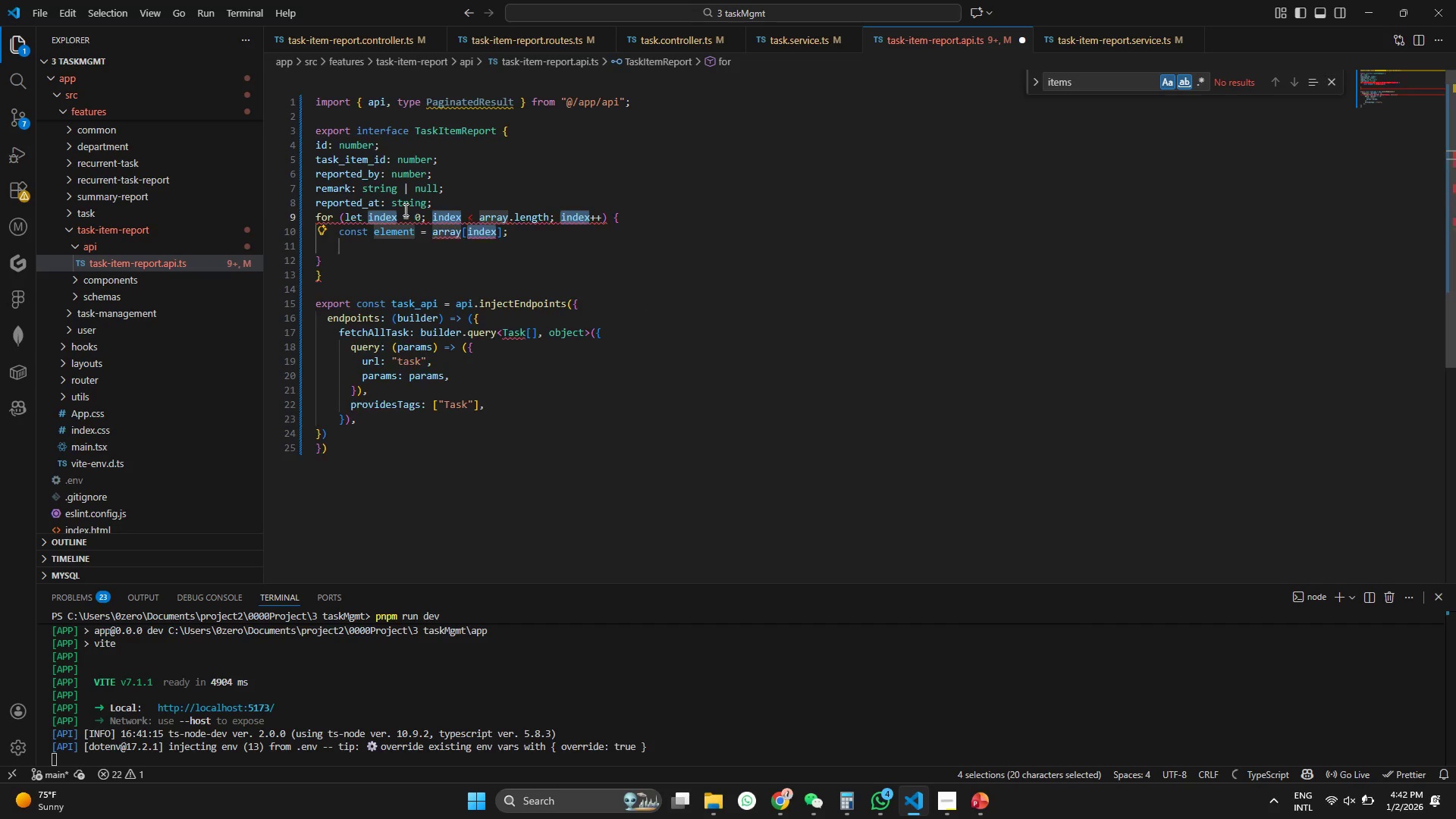 
key(Control+Z)
 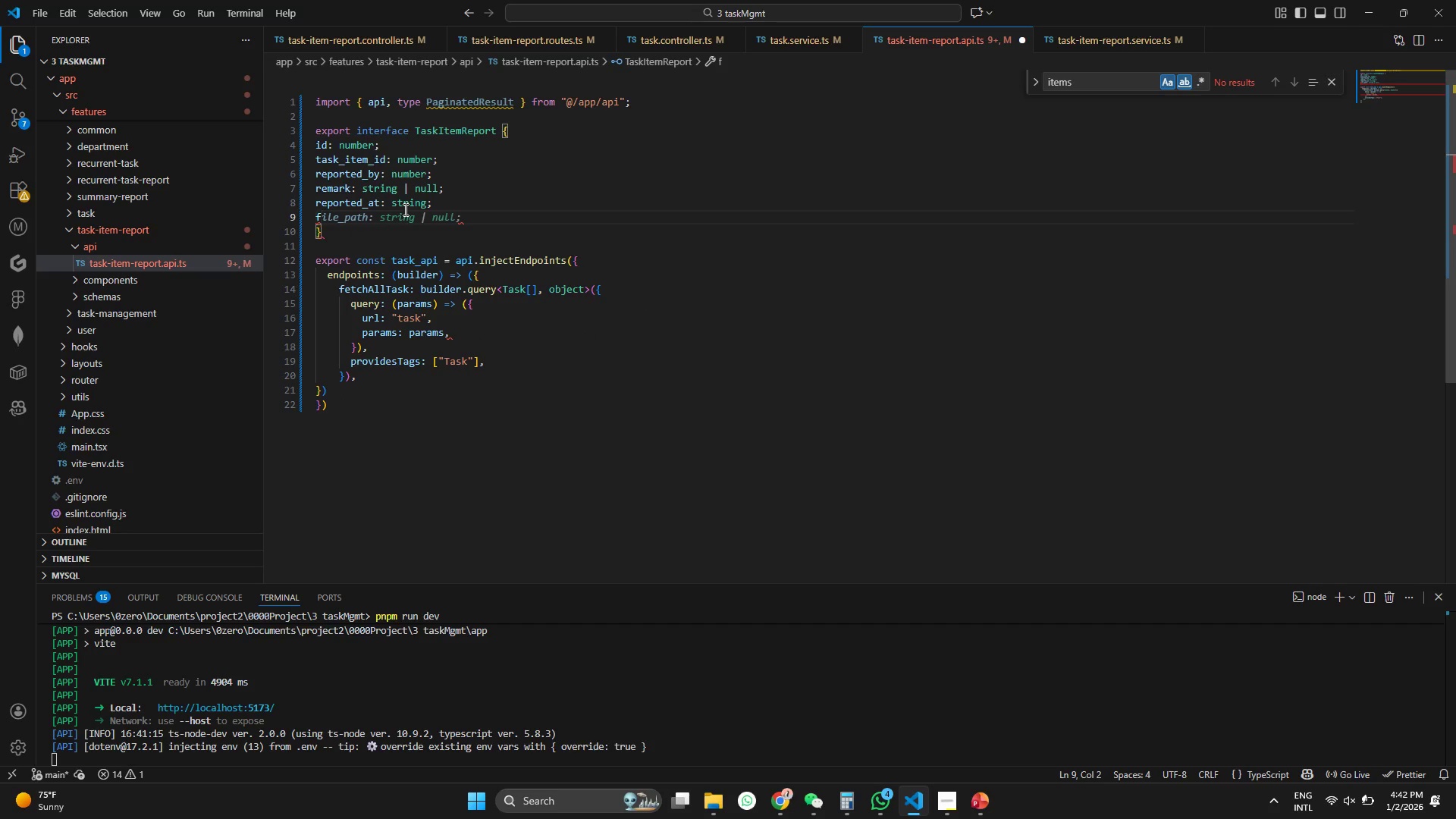 
key(Tab)
 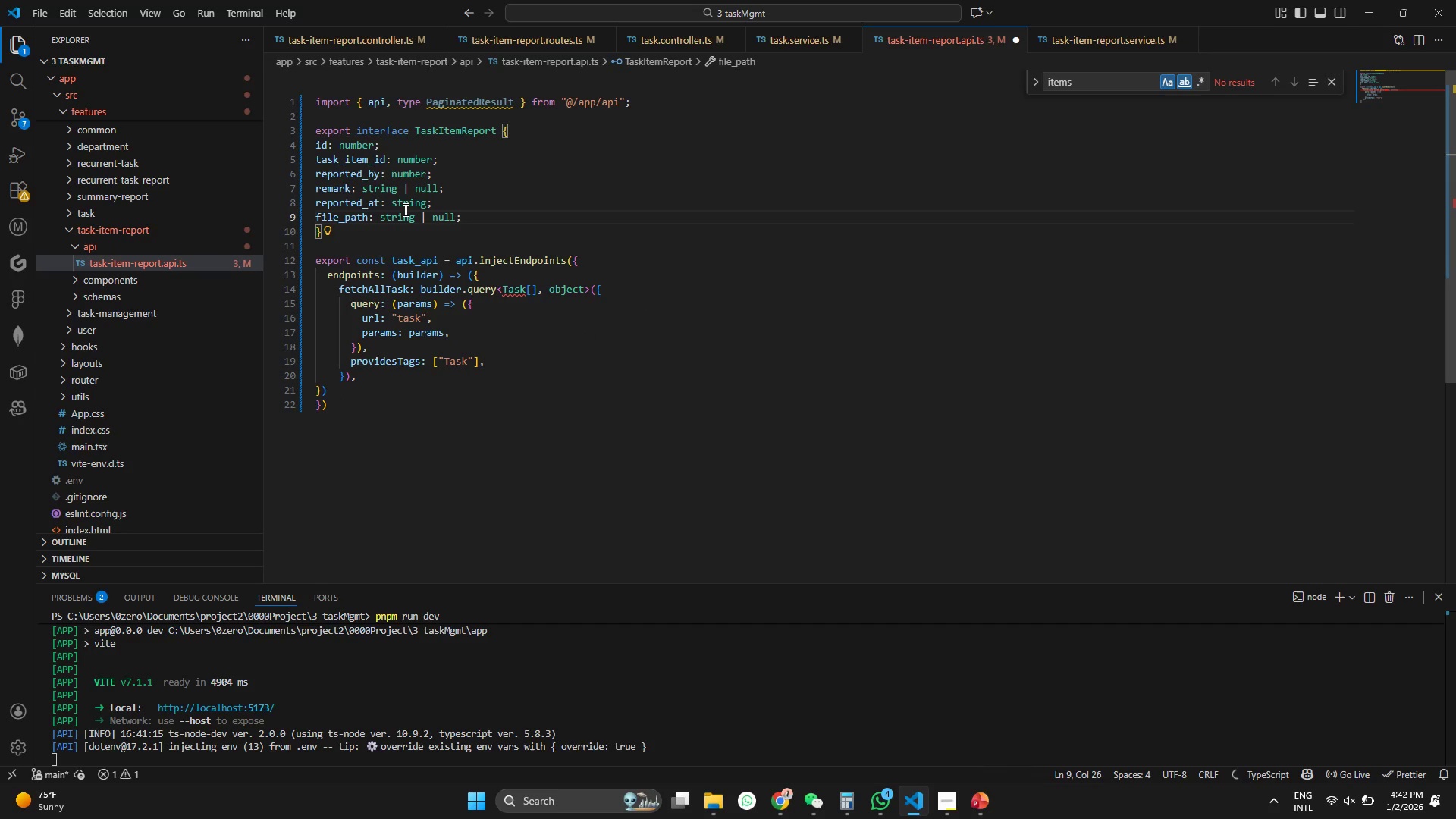 
key(Control+S)
 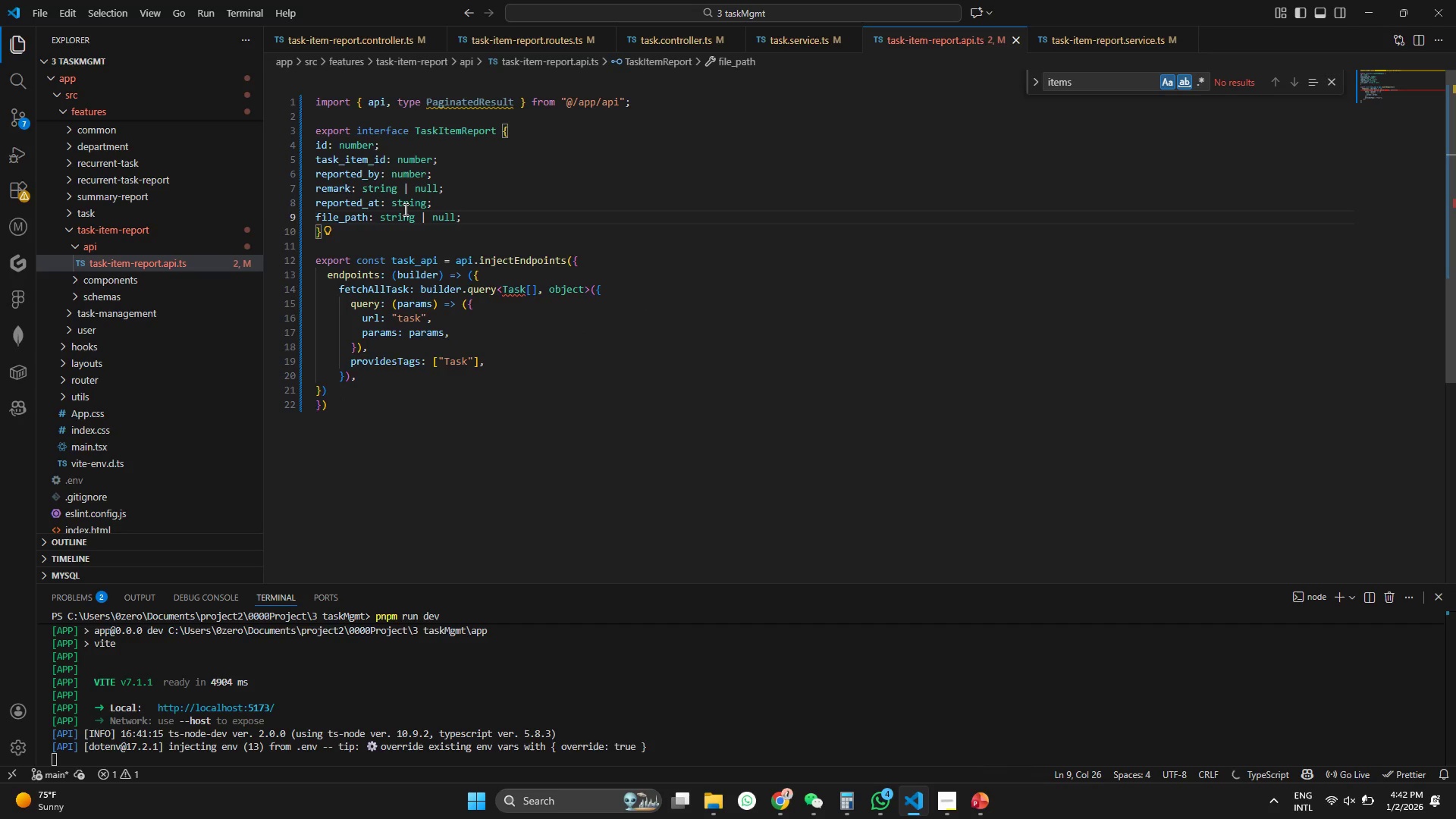 
key(Enter)
 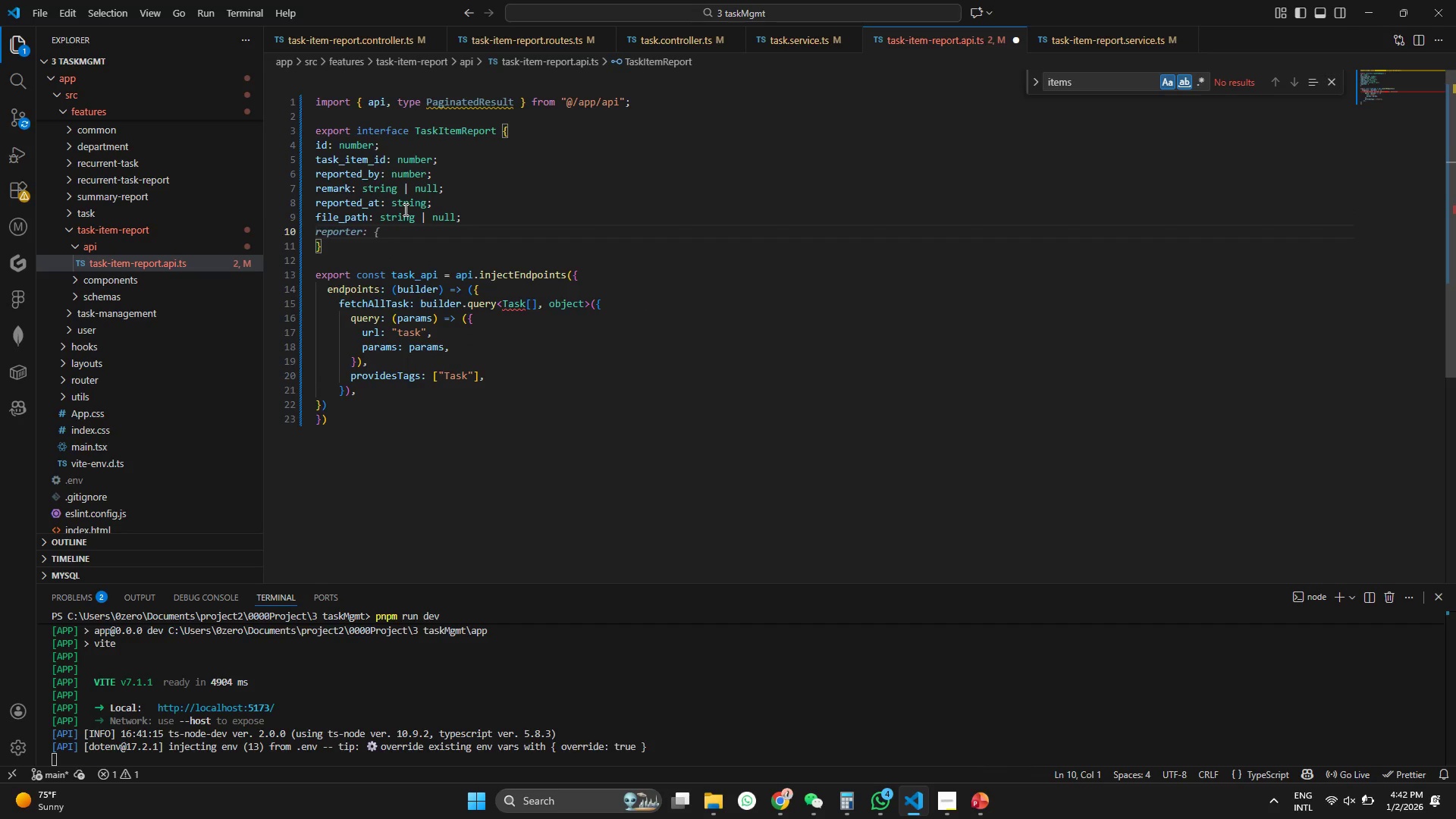 
type(cr)
key(Backspace)
type(re)
key(Tab)
key(Tab)
 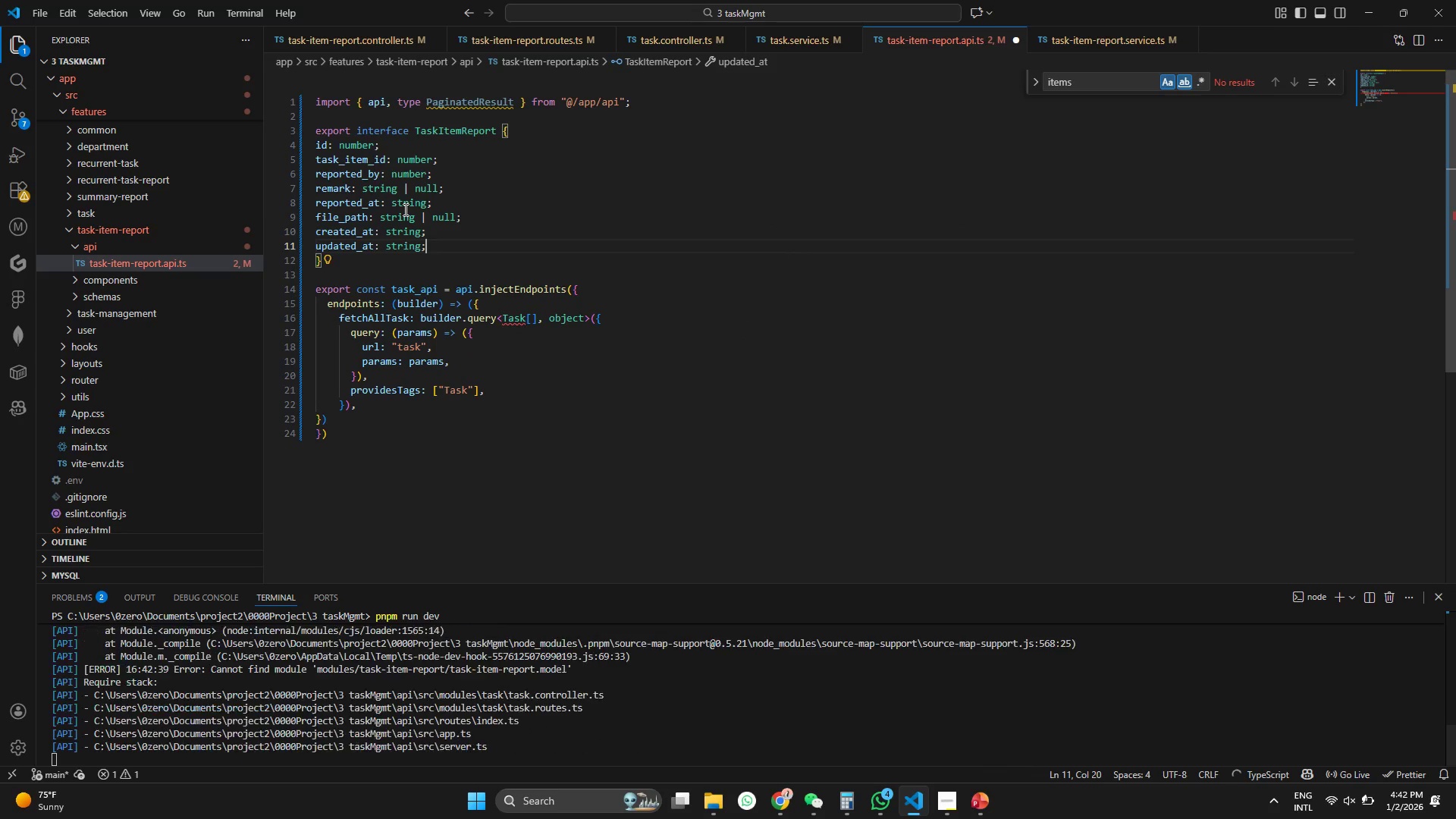 
key(Control+S)
 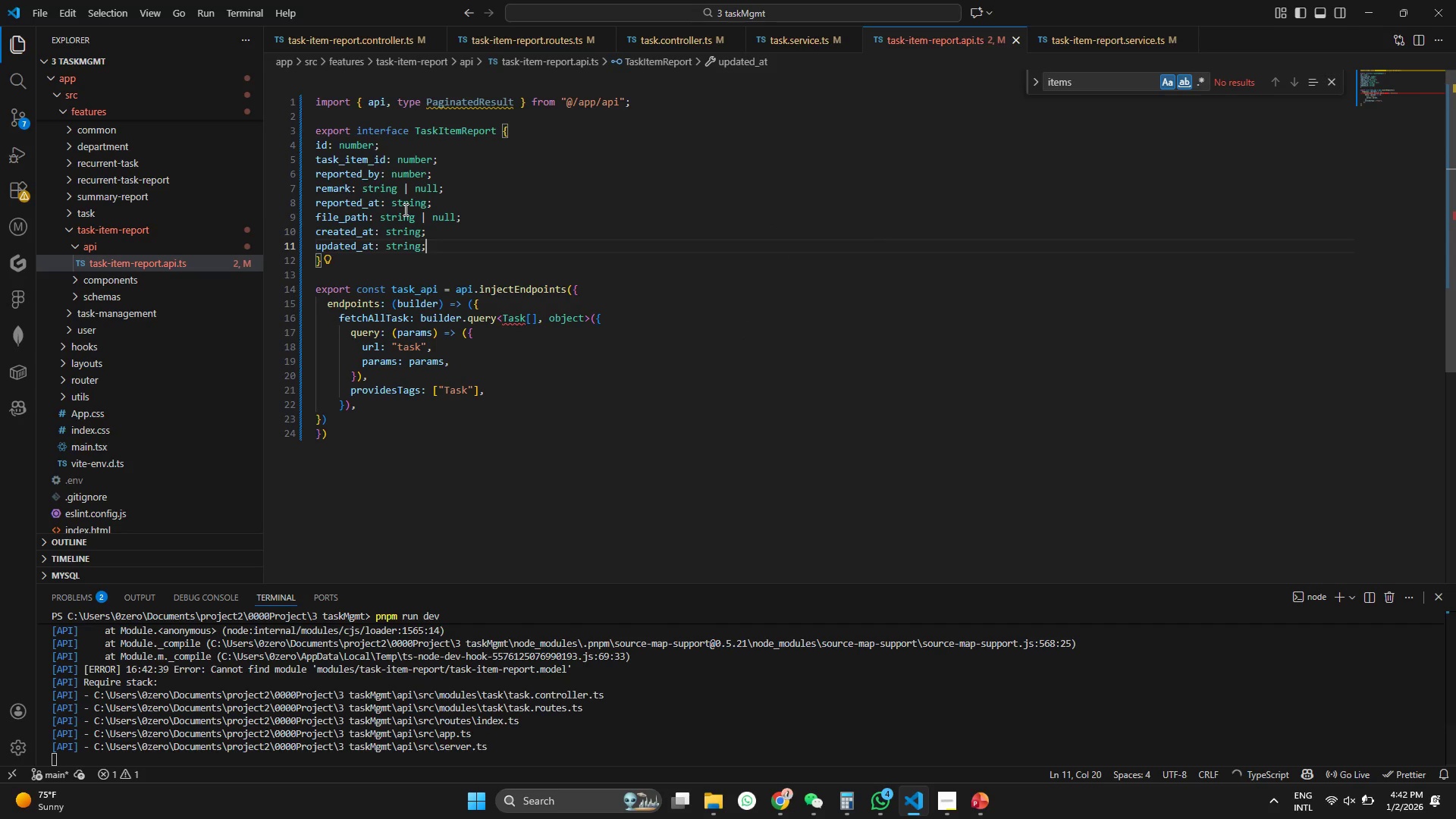 
key(Enter)
 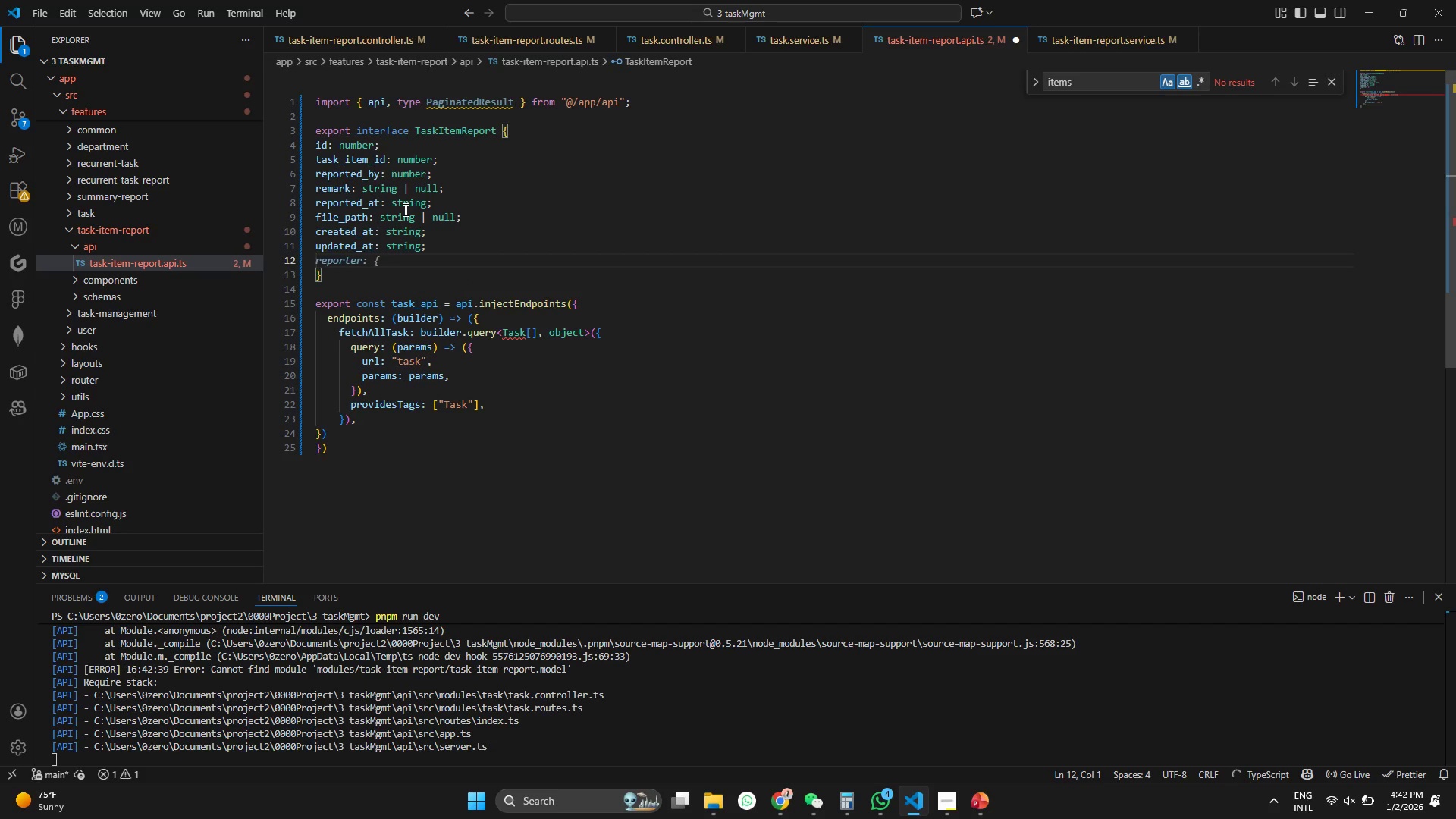 
key(R)
 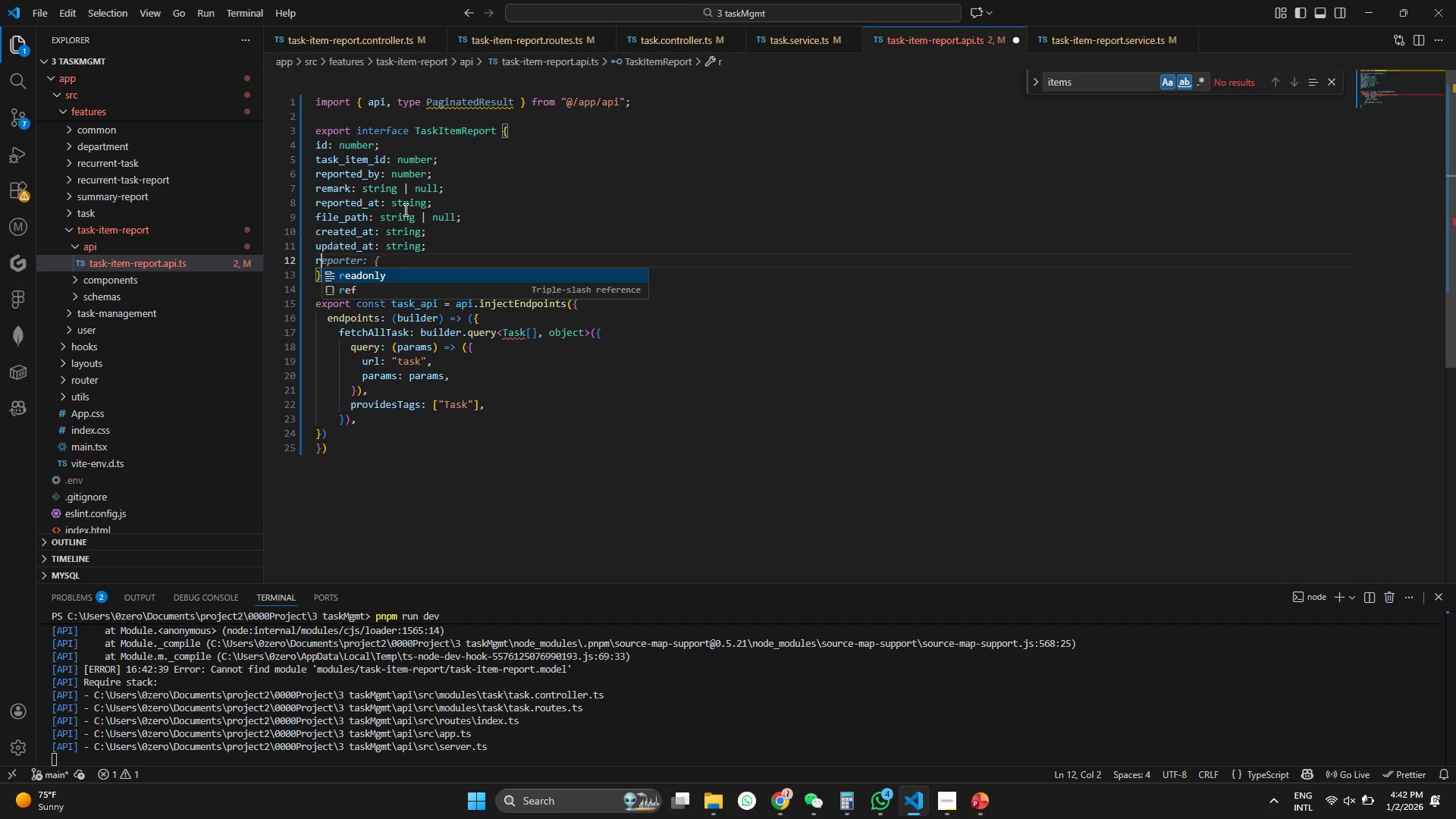 
key(Tab)
 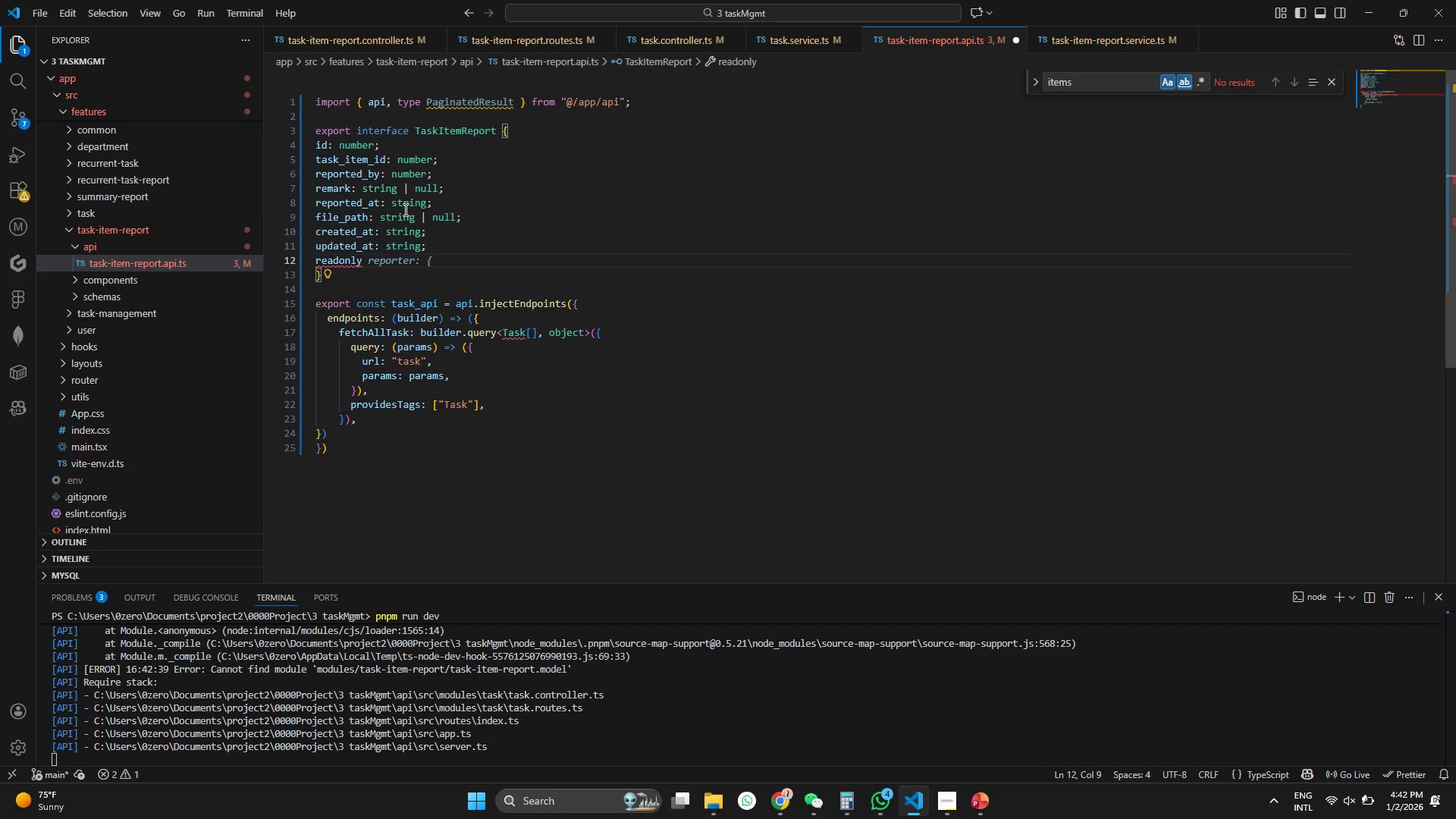 
key(Control+Z)
 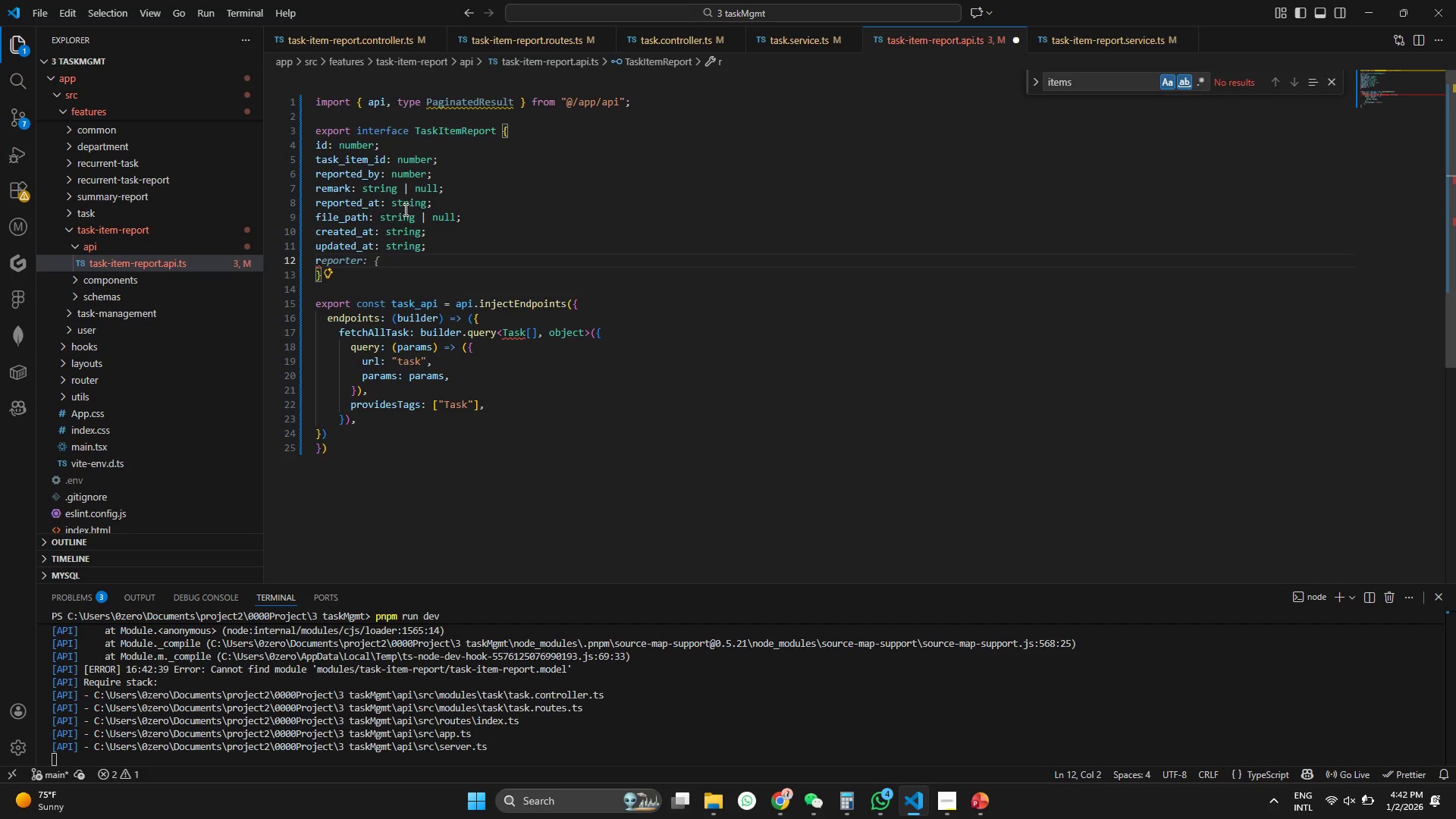 
key(Tab)
 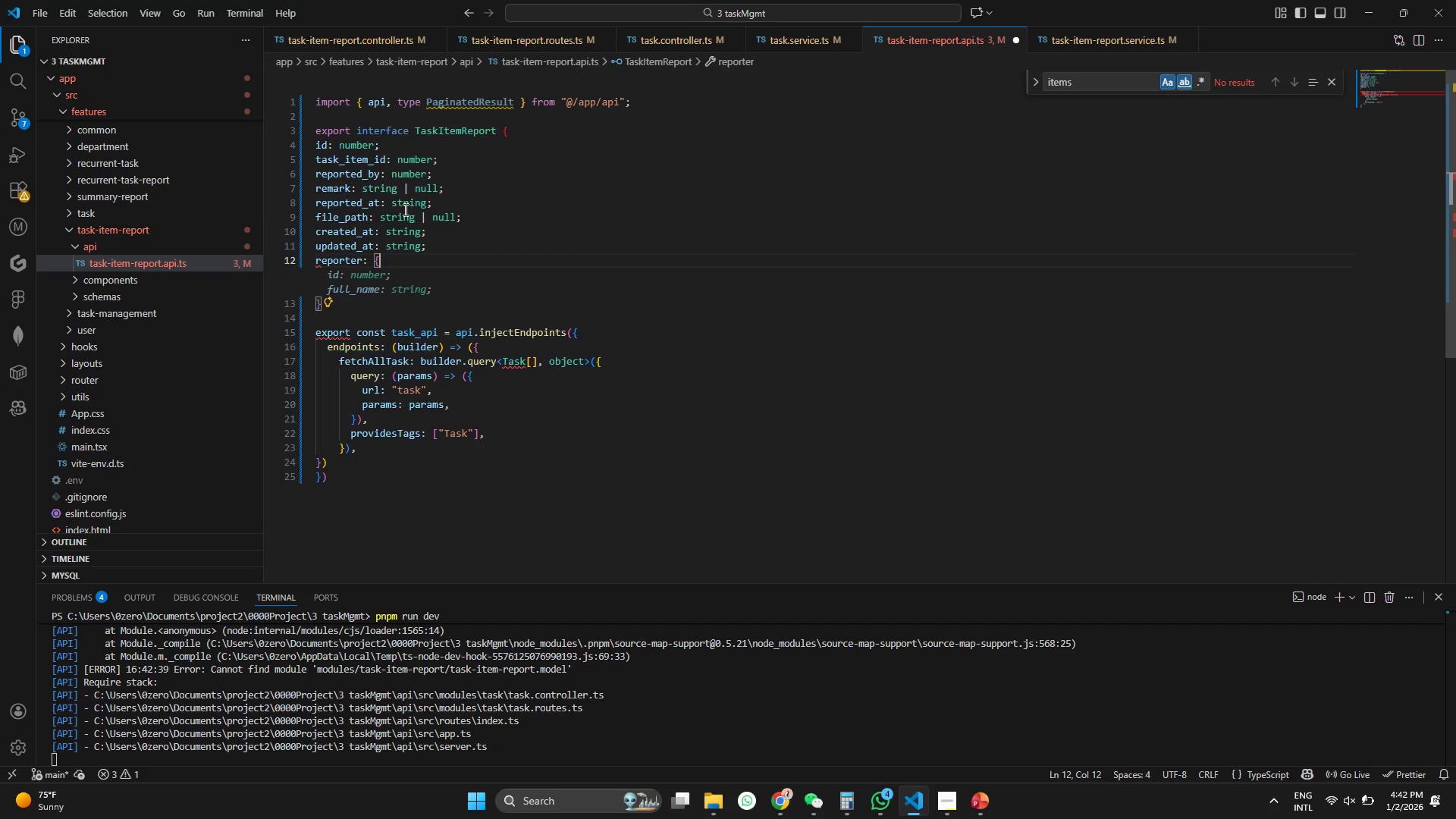 
key(Shift+BracketRight)
 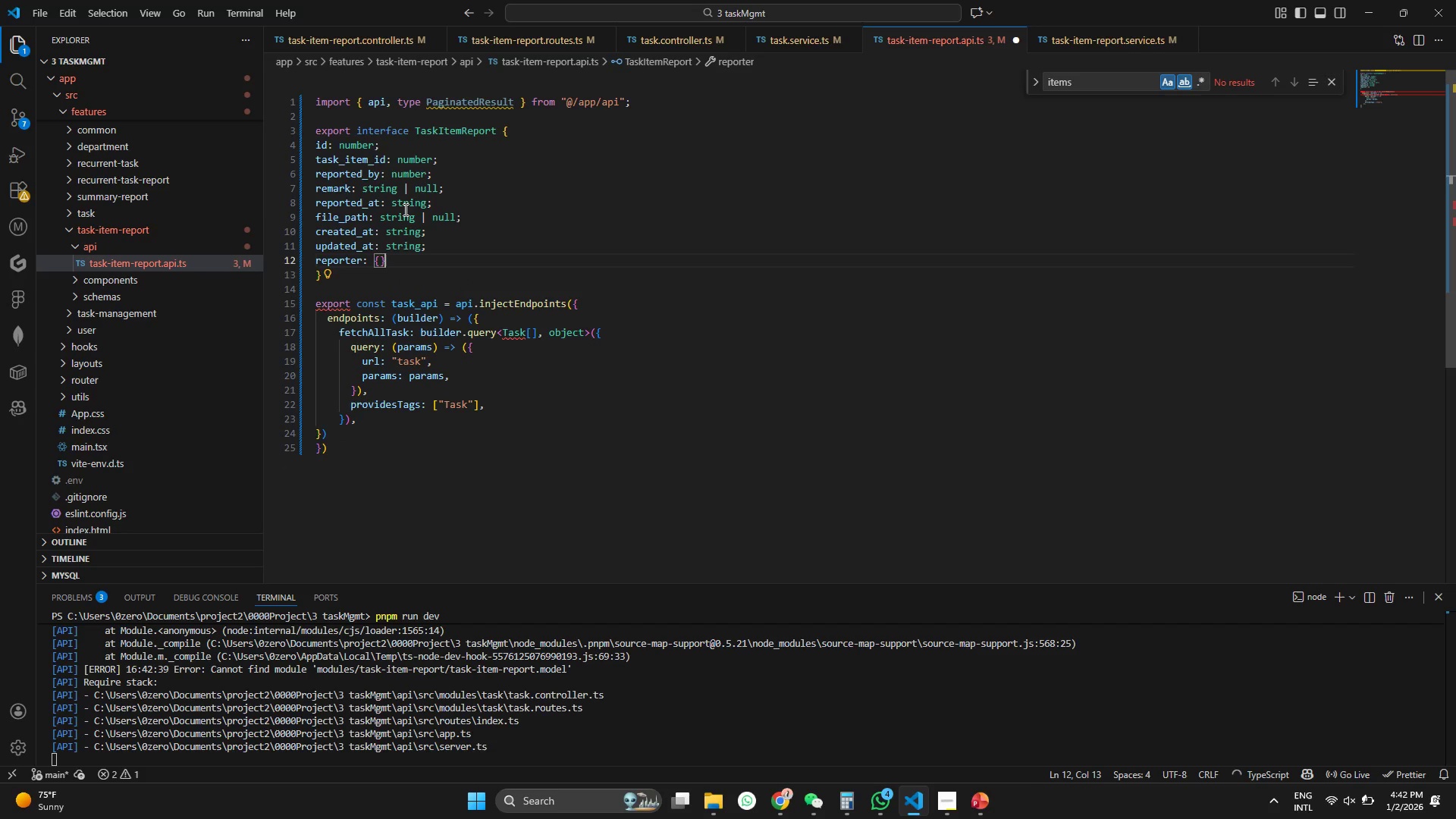 
key(ArrowLeft)
 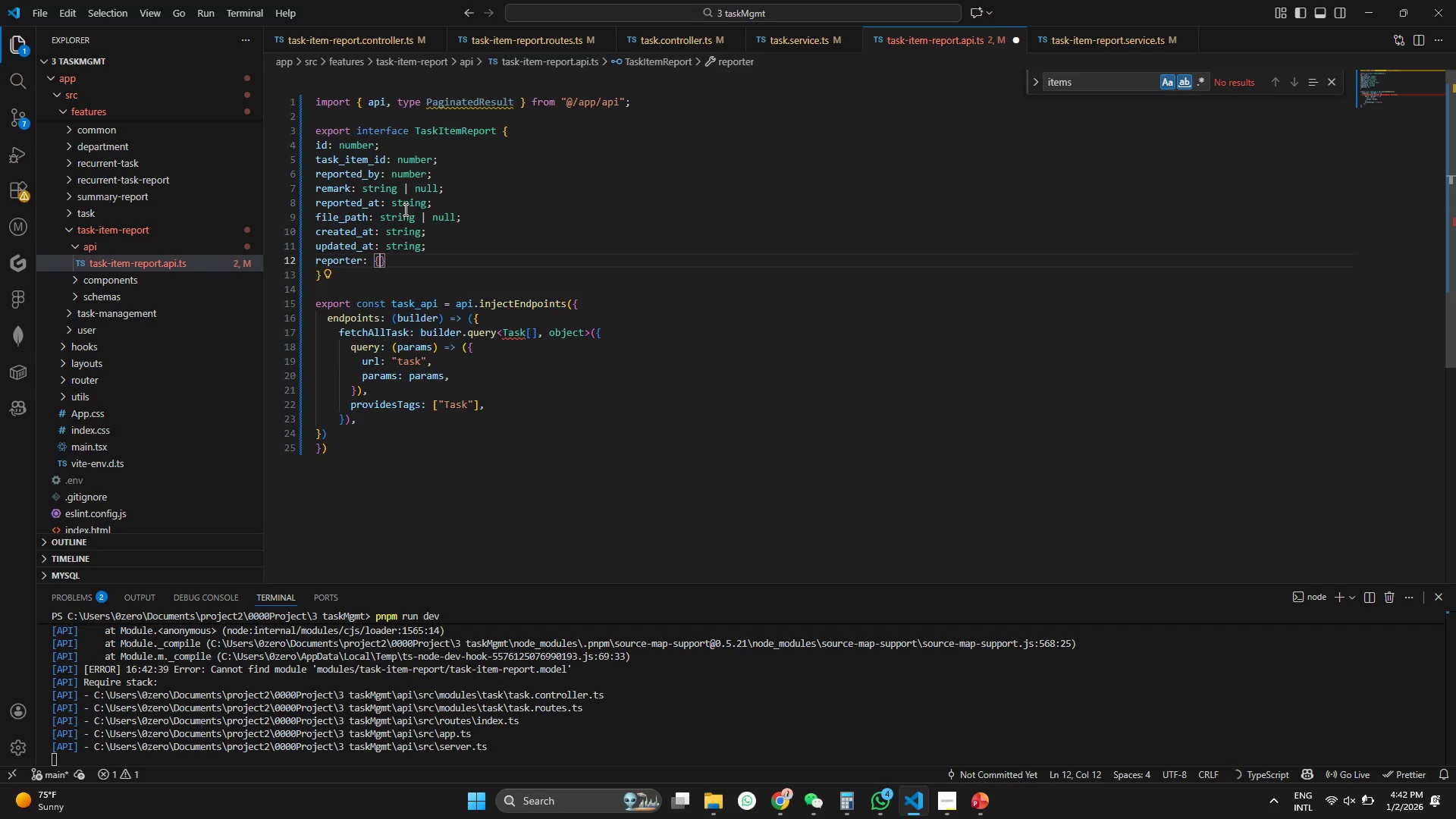 
key(Enter)
 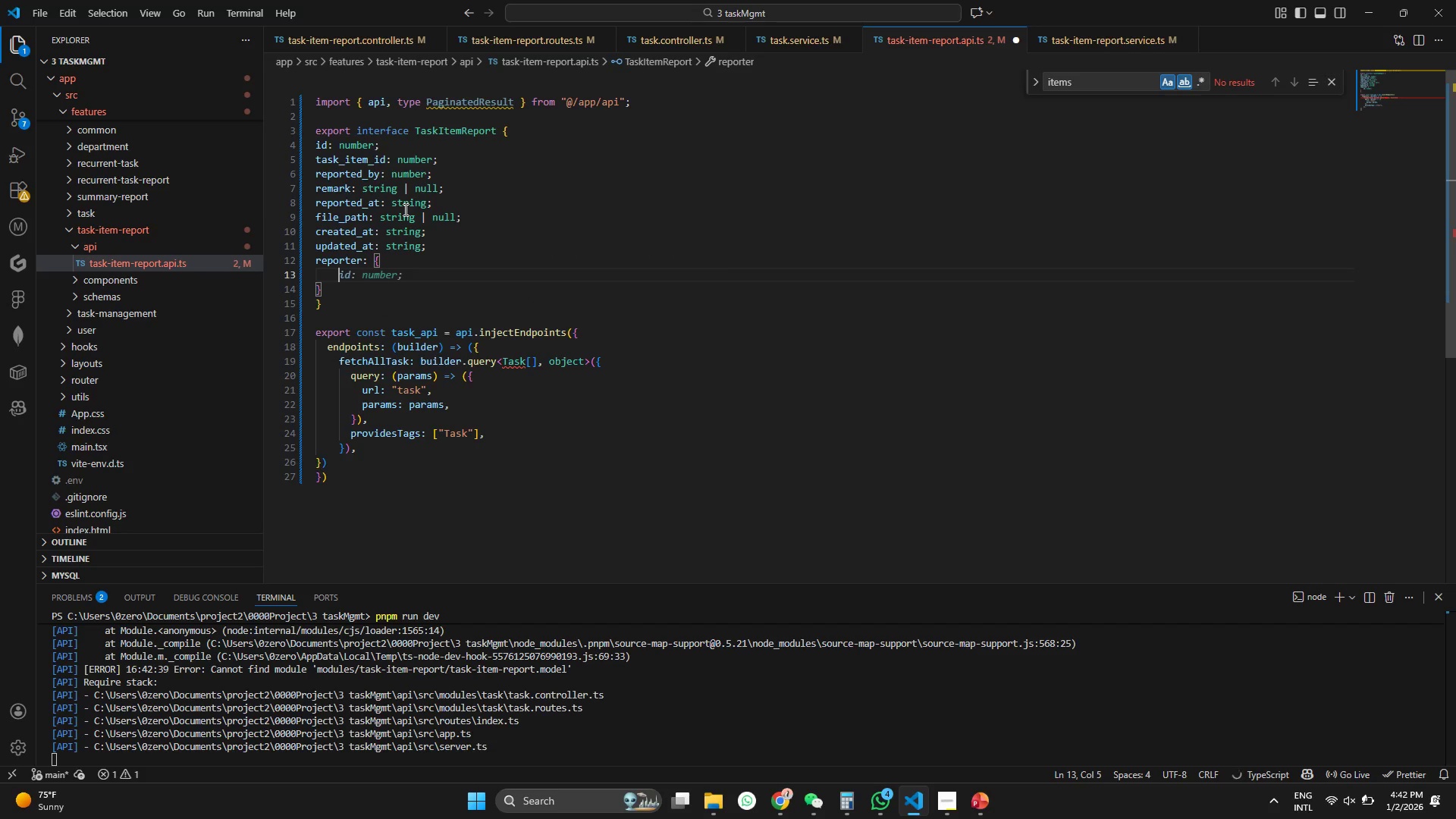 
key(Tab)
 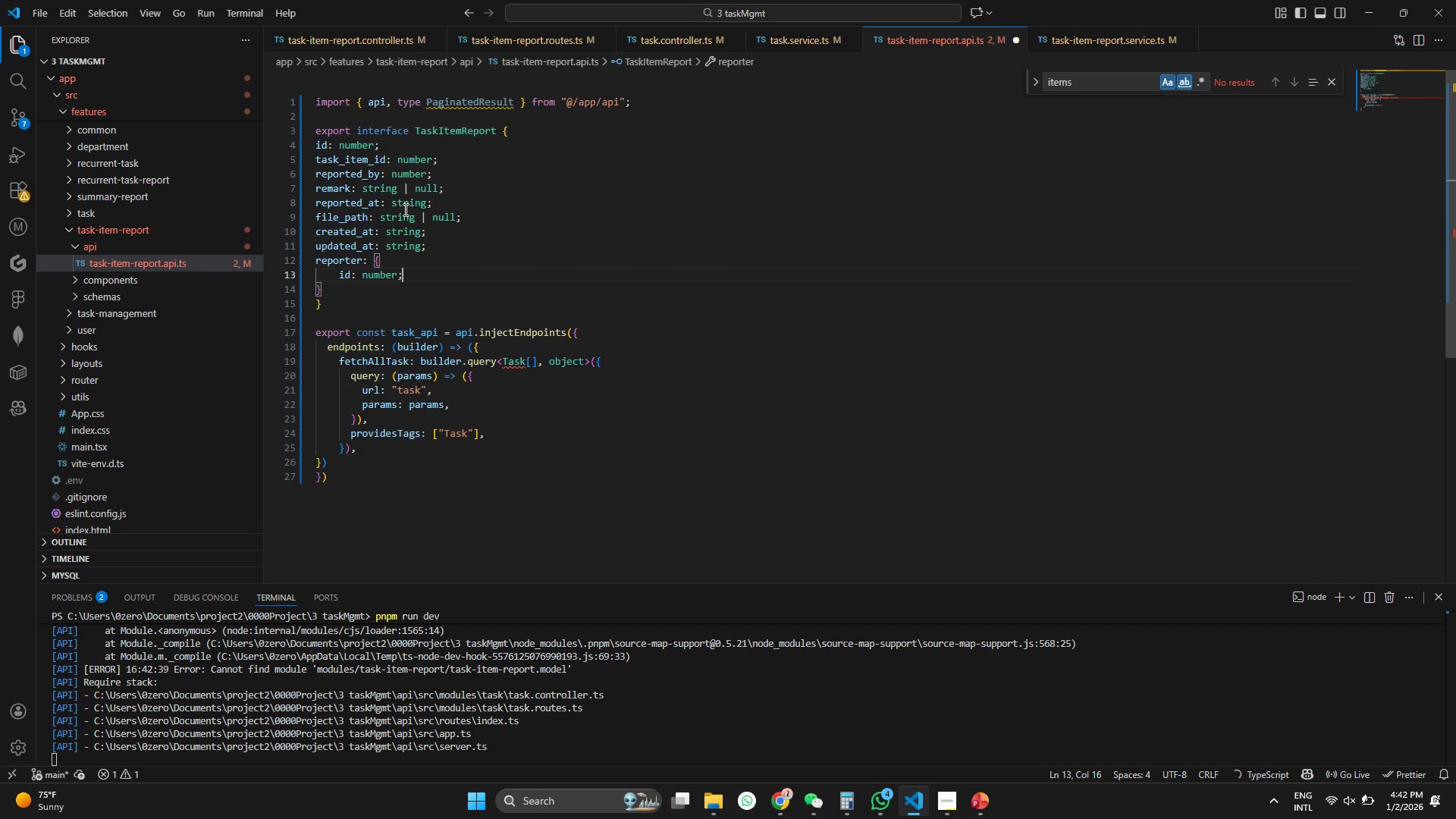 
key(Enter)
 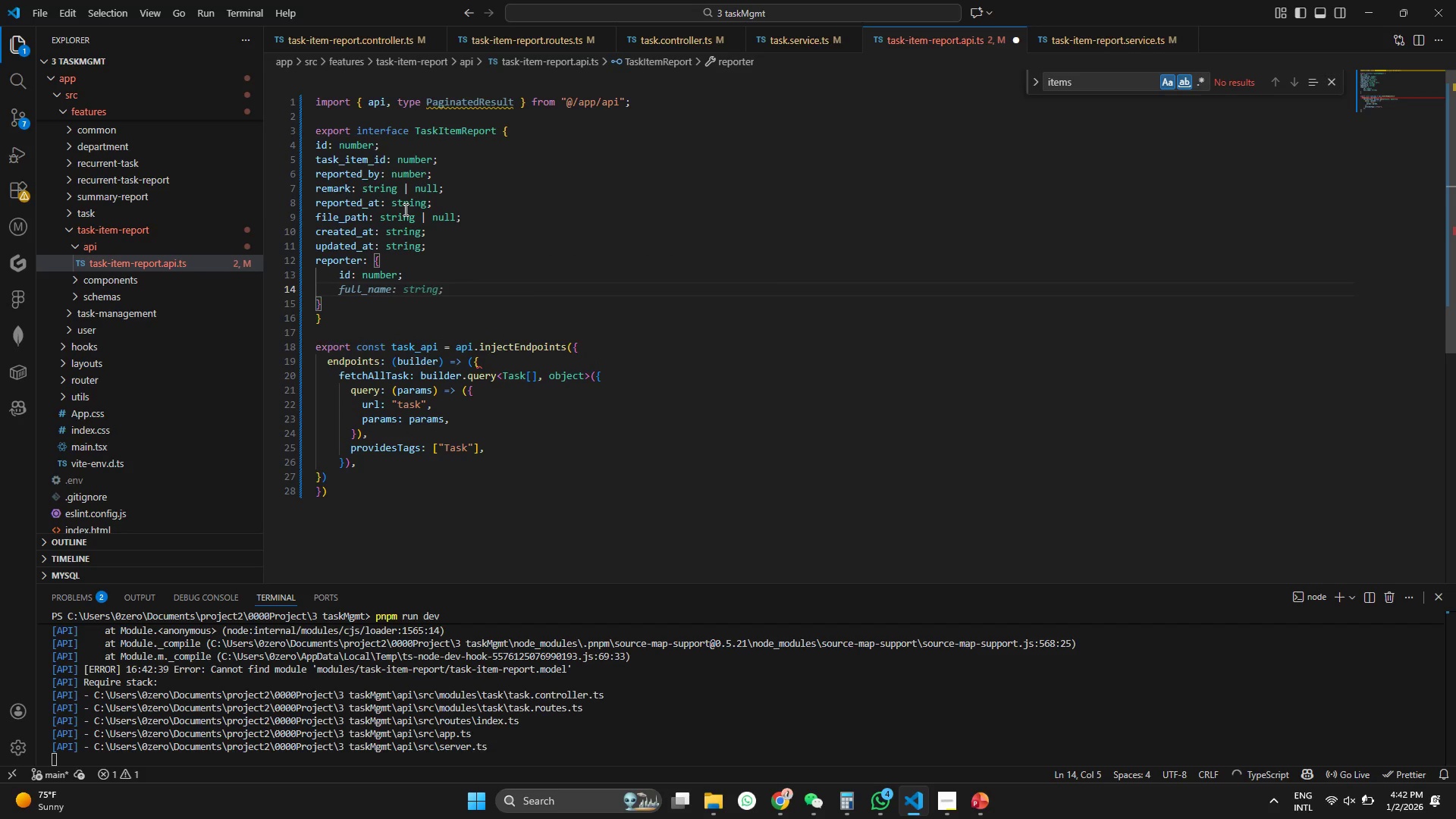 
key(Tab)
 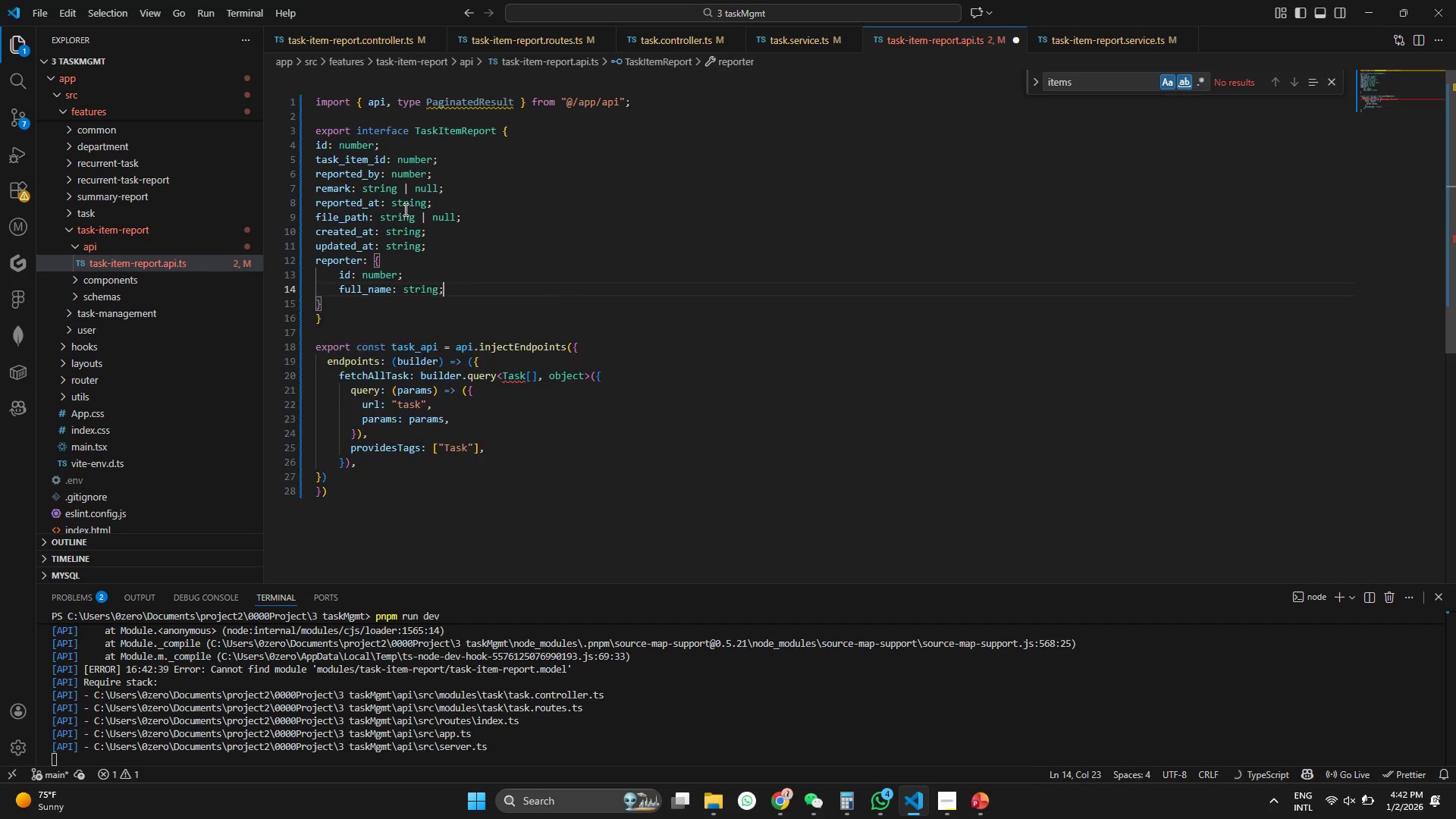 
key(Enter)
 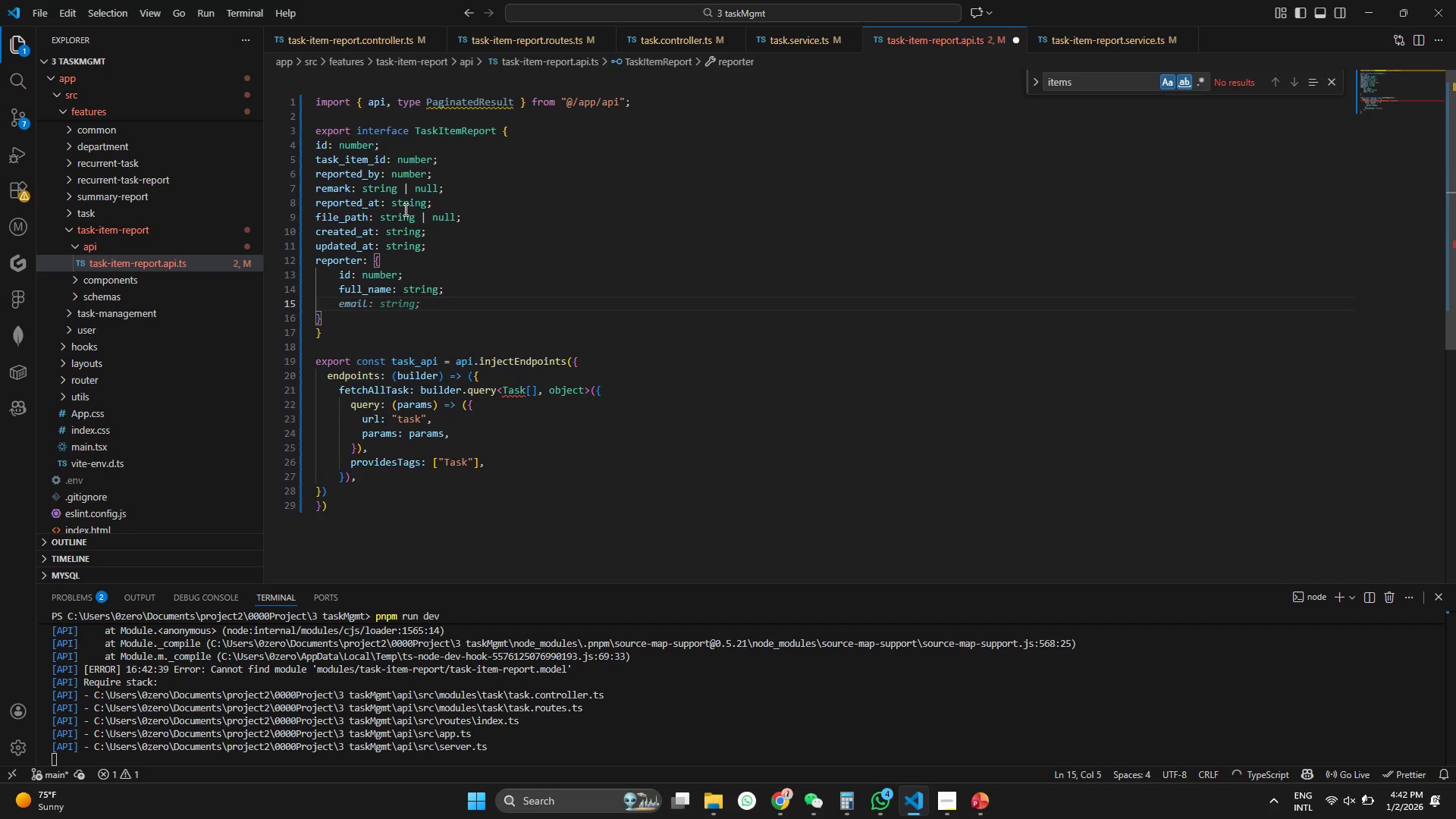 
key(Tab)
 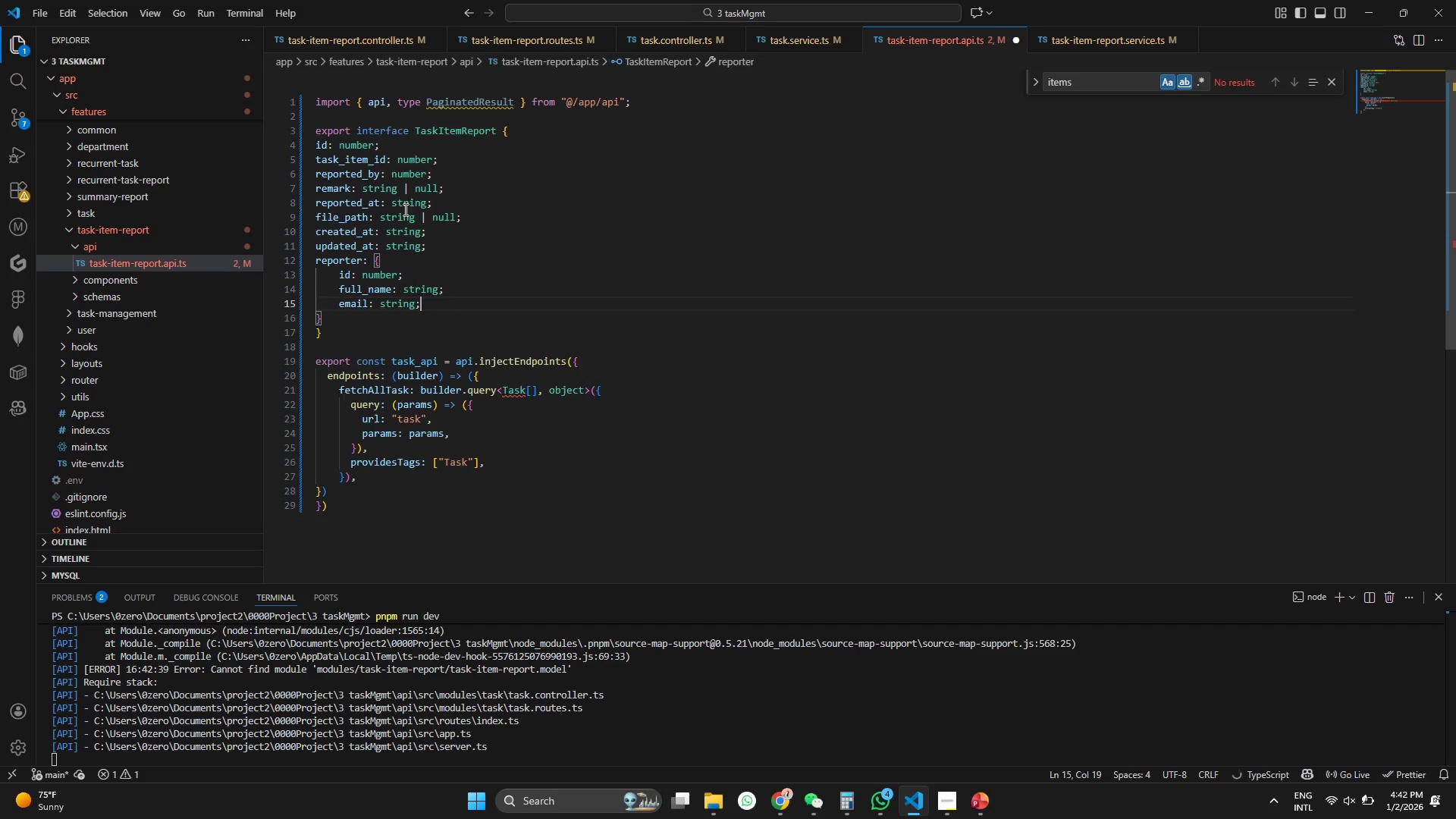 
key(Enter)
 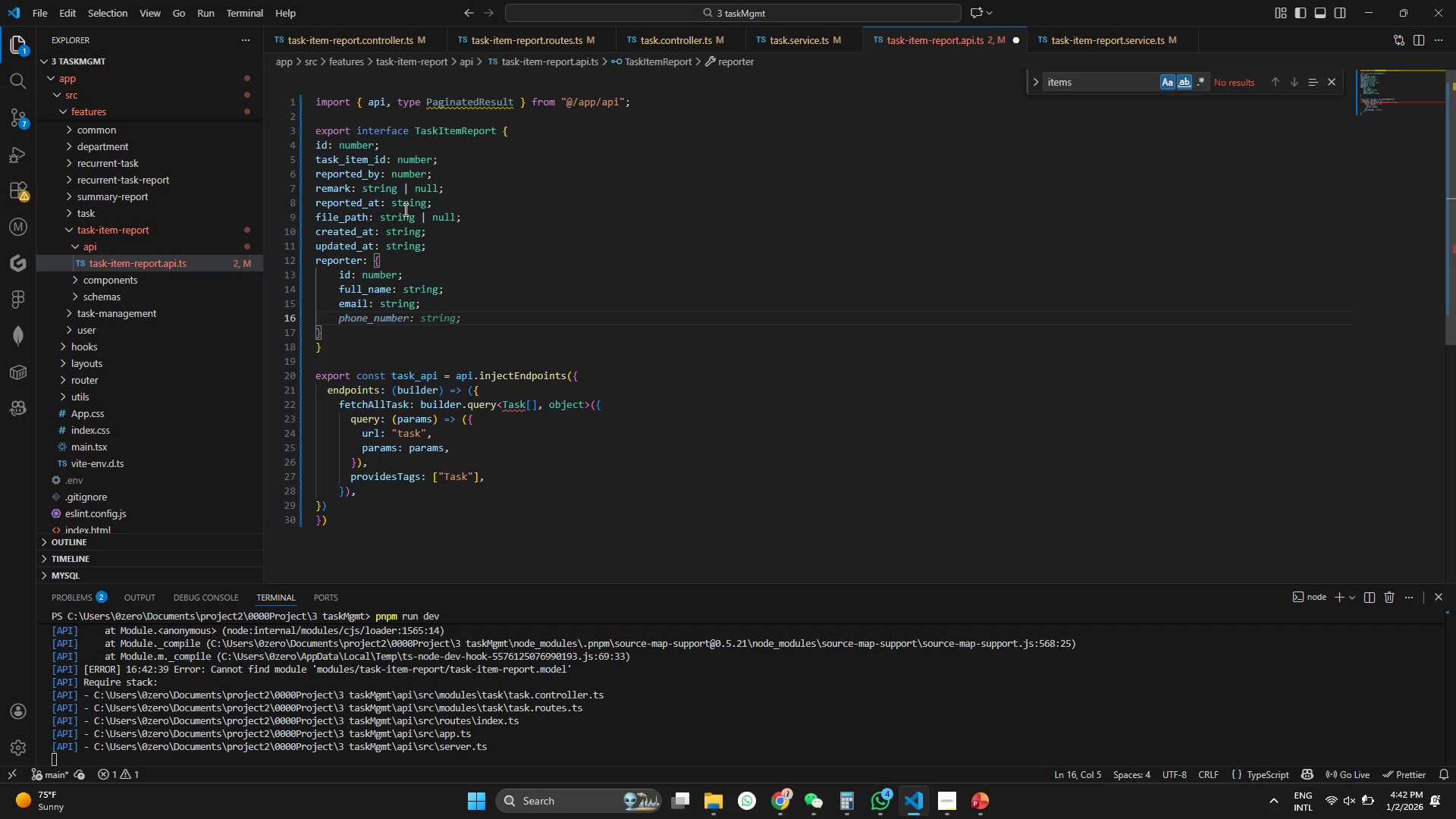 
key(Tab)
 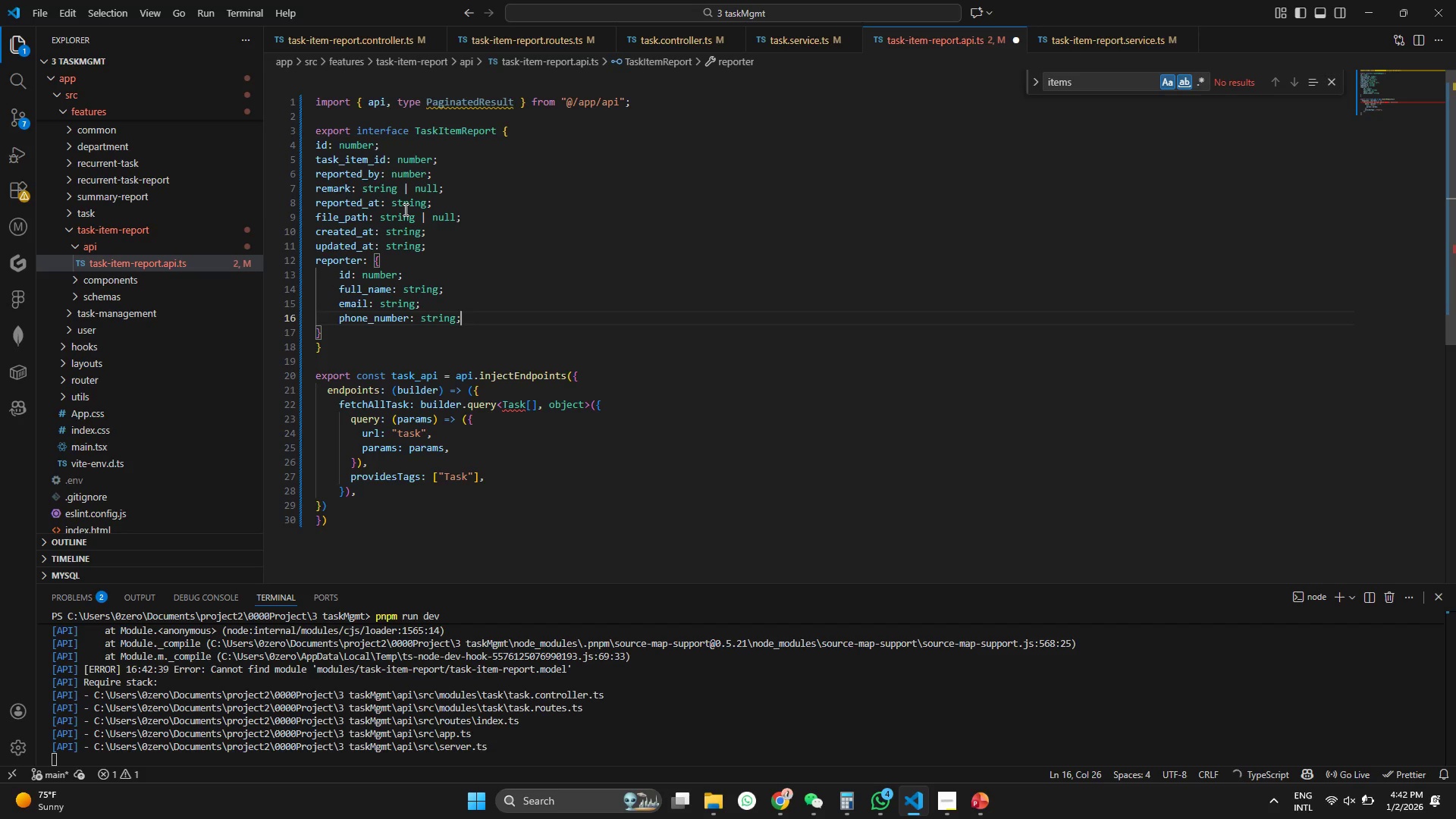 
key(Control+S)
 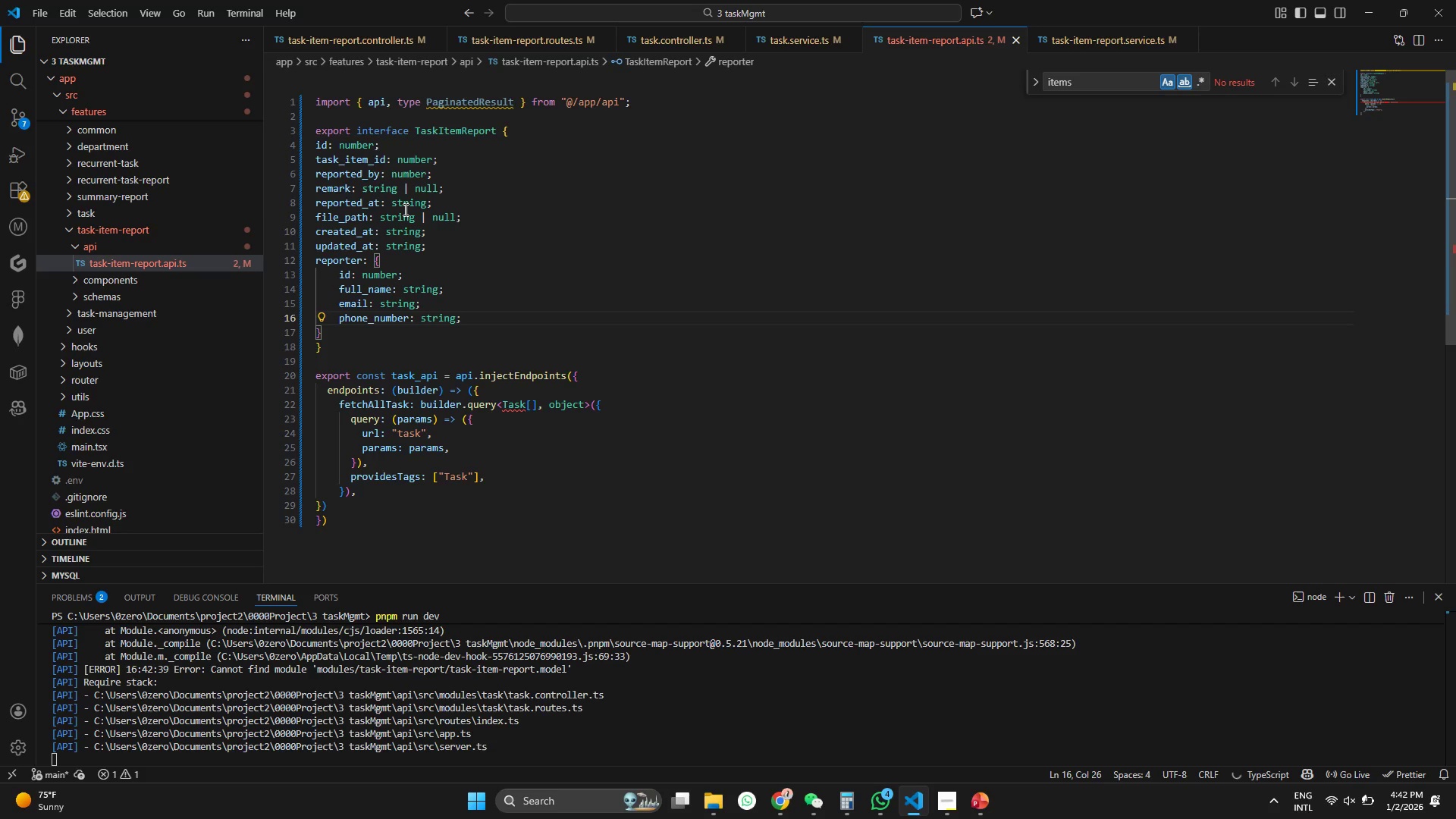 
key(ArrowDown)
 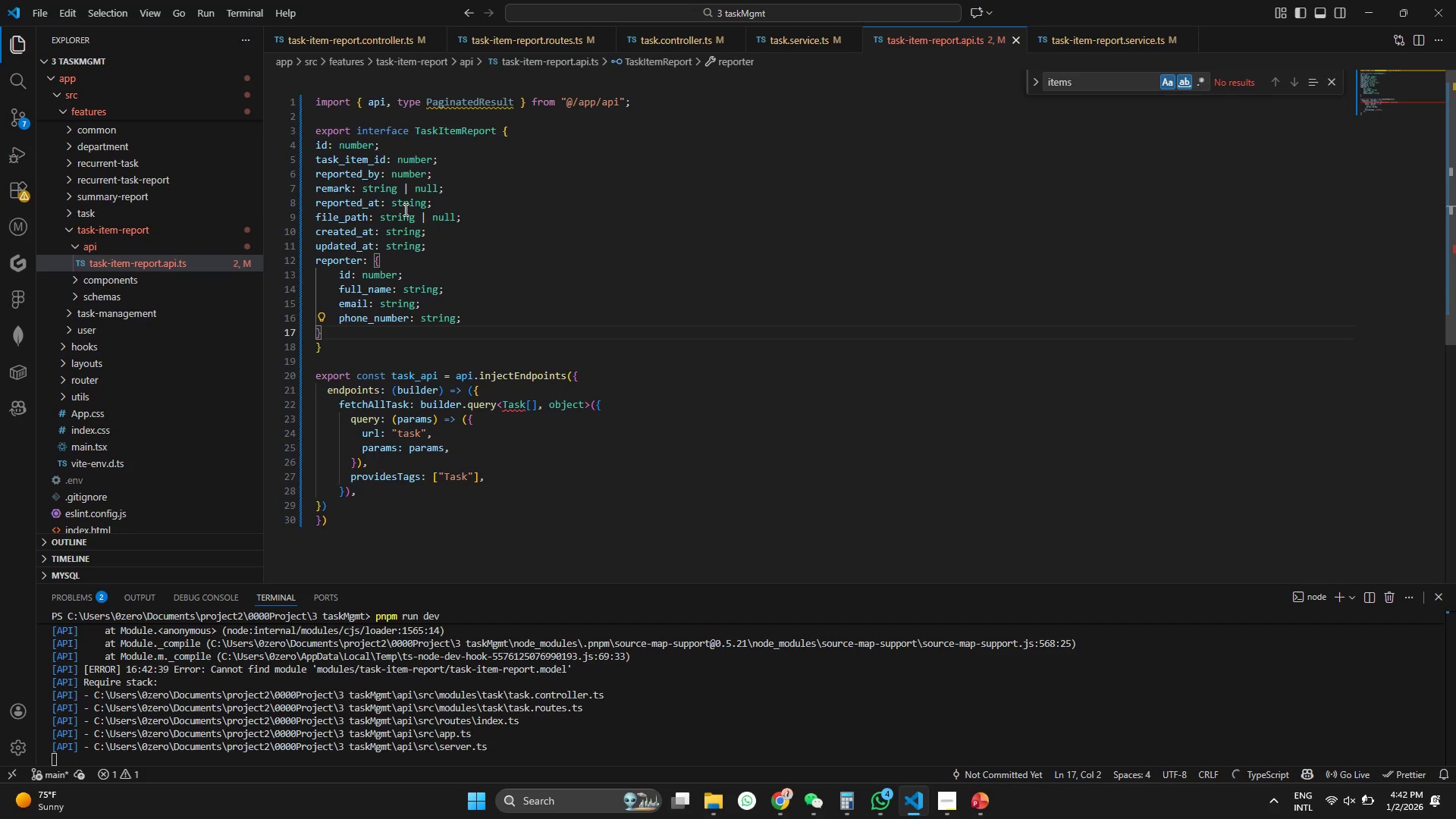 
key(Enter)
 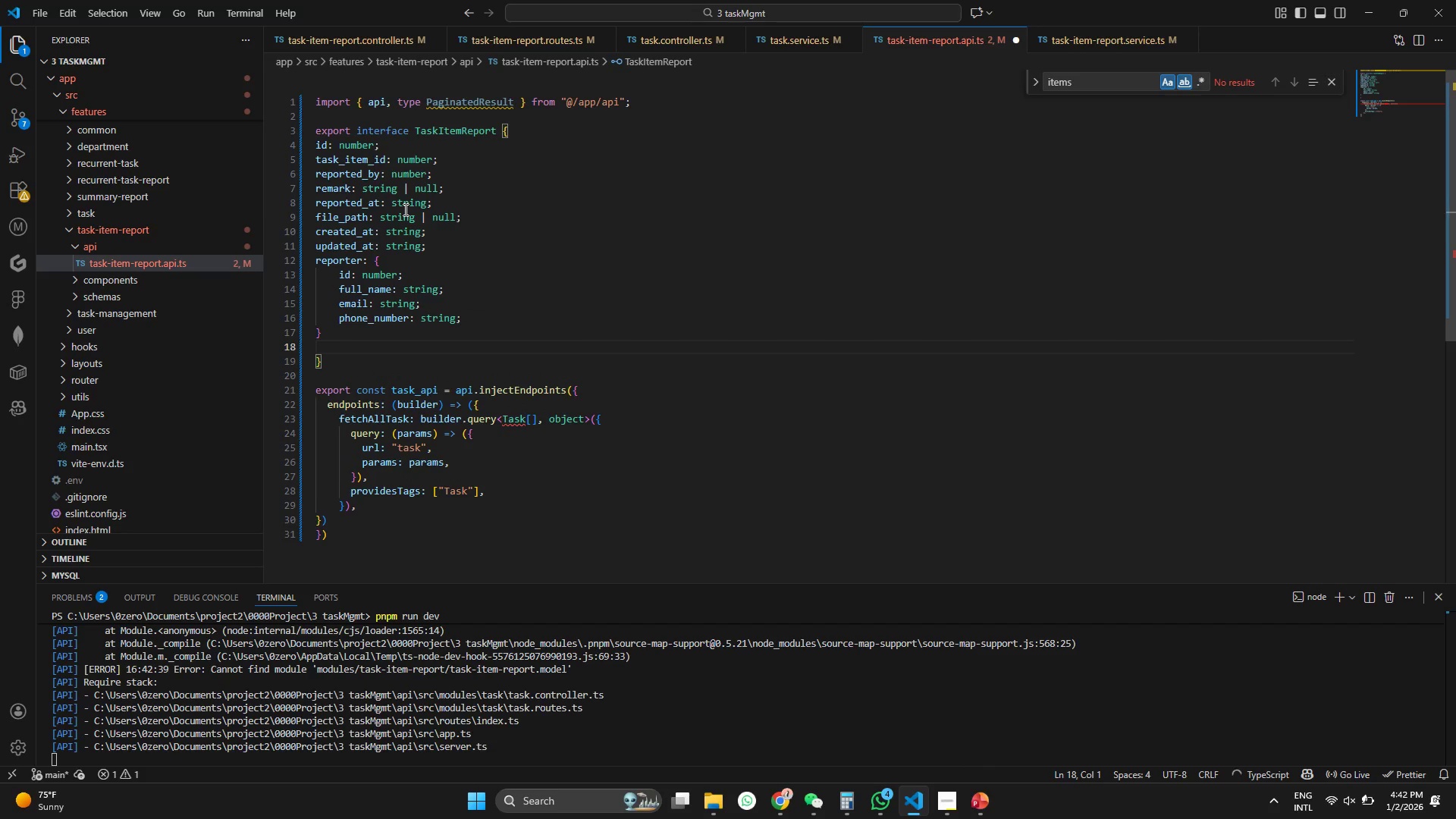 
type(tas)
key(Tab)
type(})
 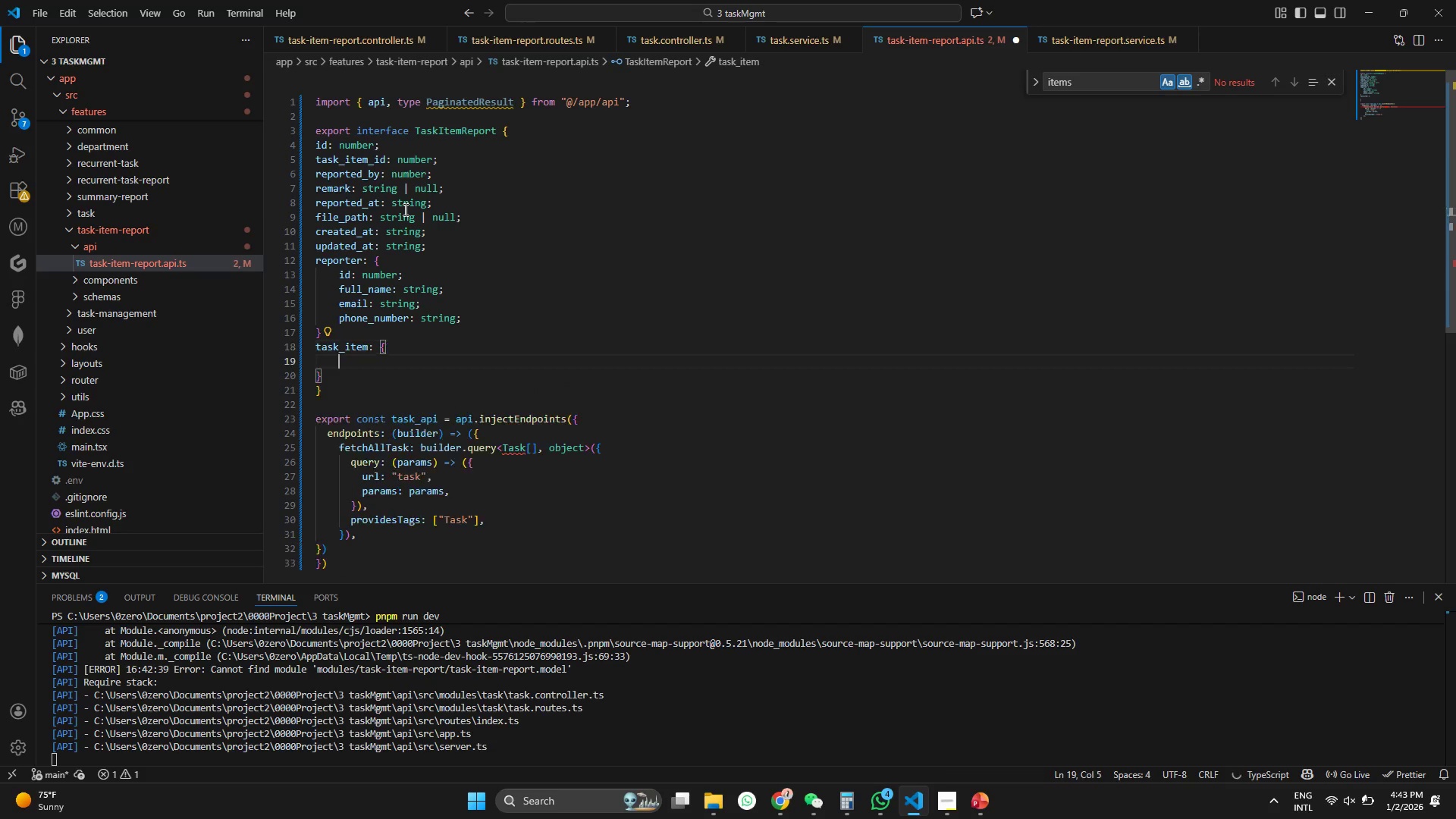 
 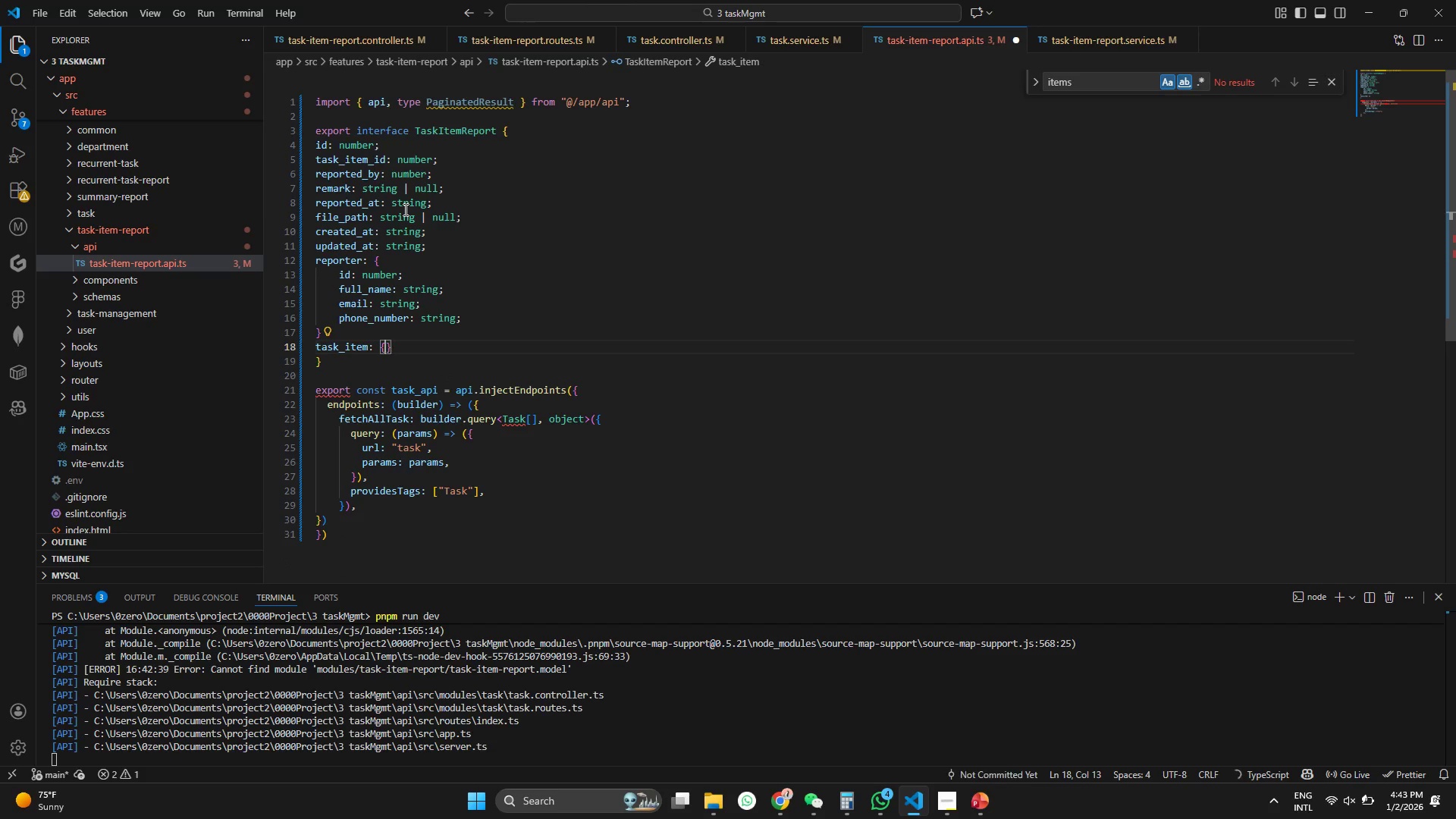 
key(ArrowLeft)
 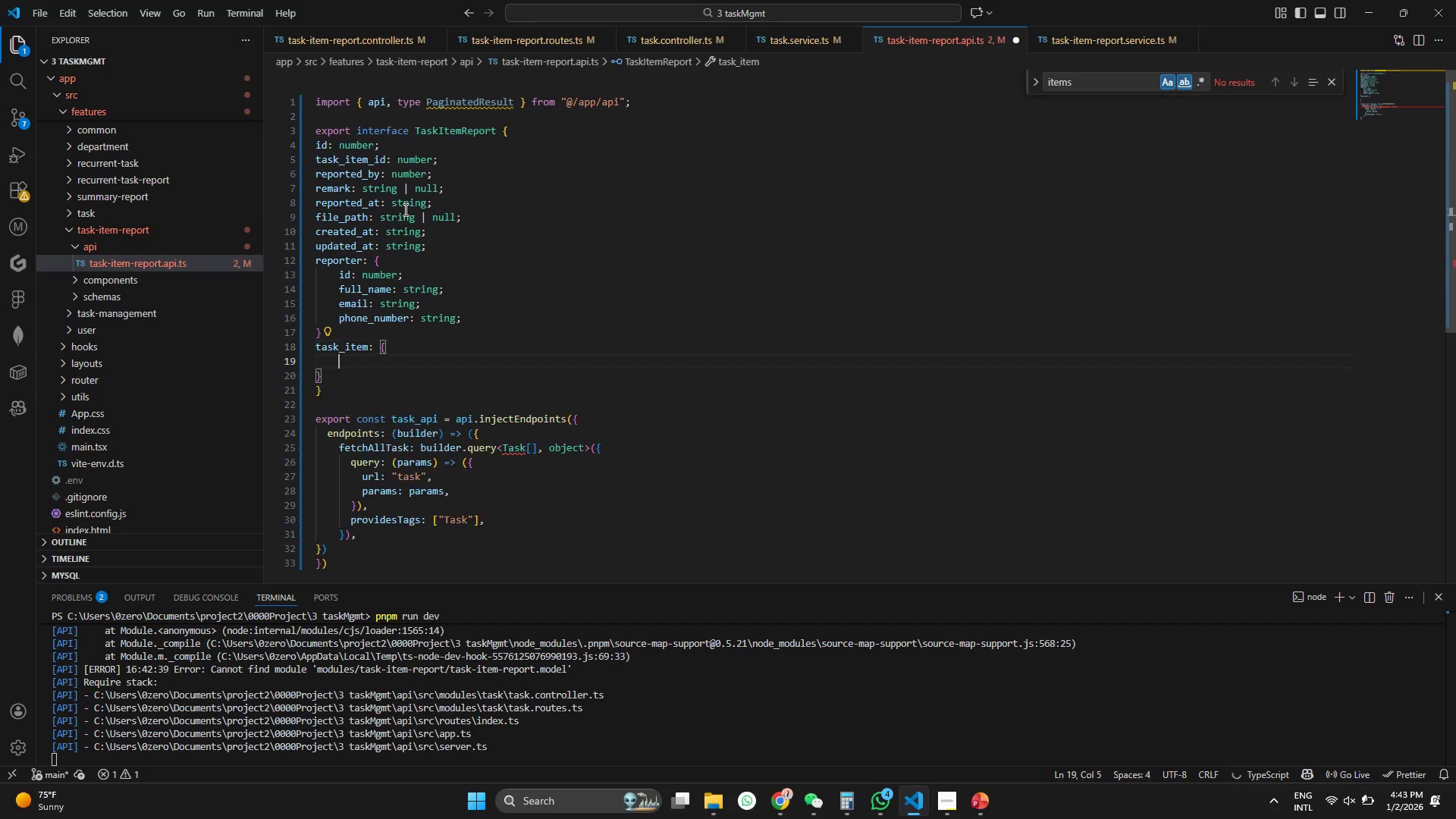 
key(Enter)
 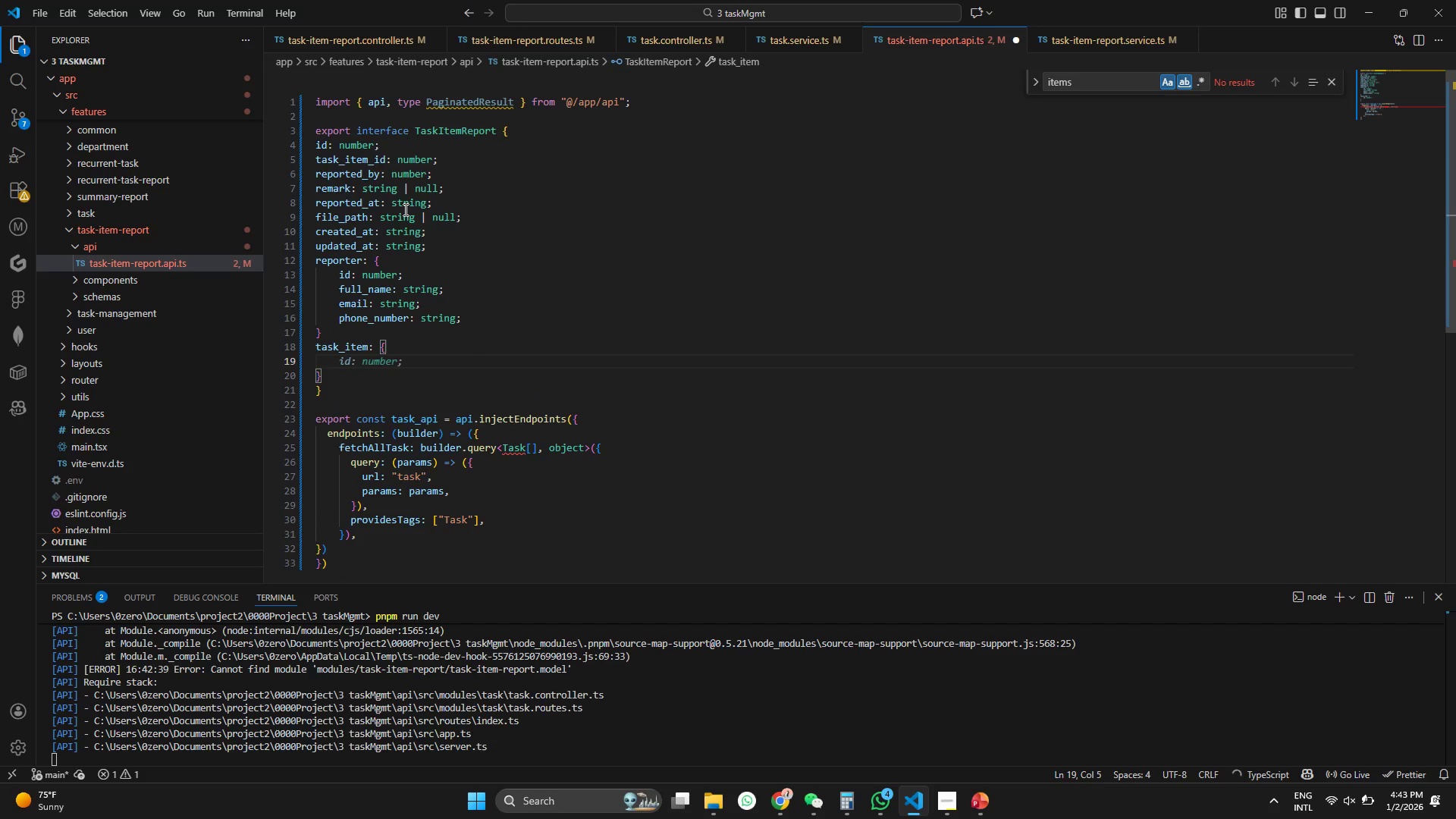 
key(Tab)
 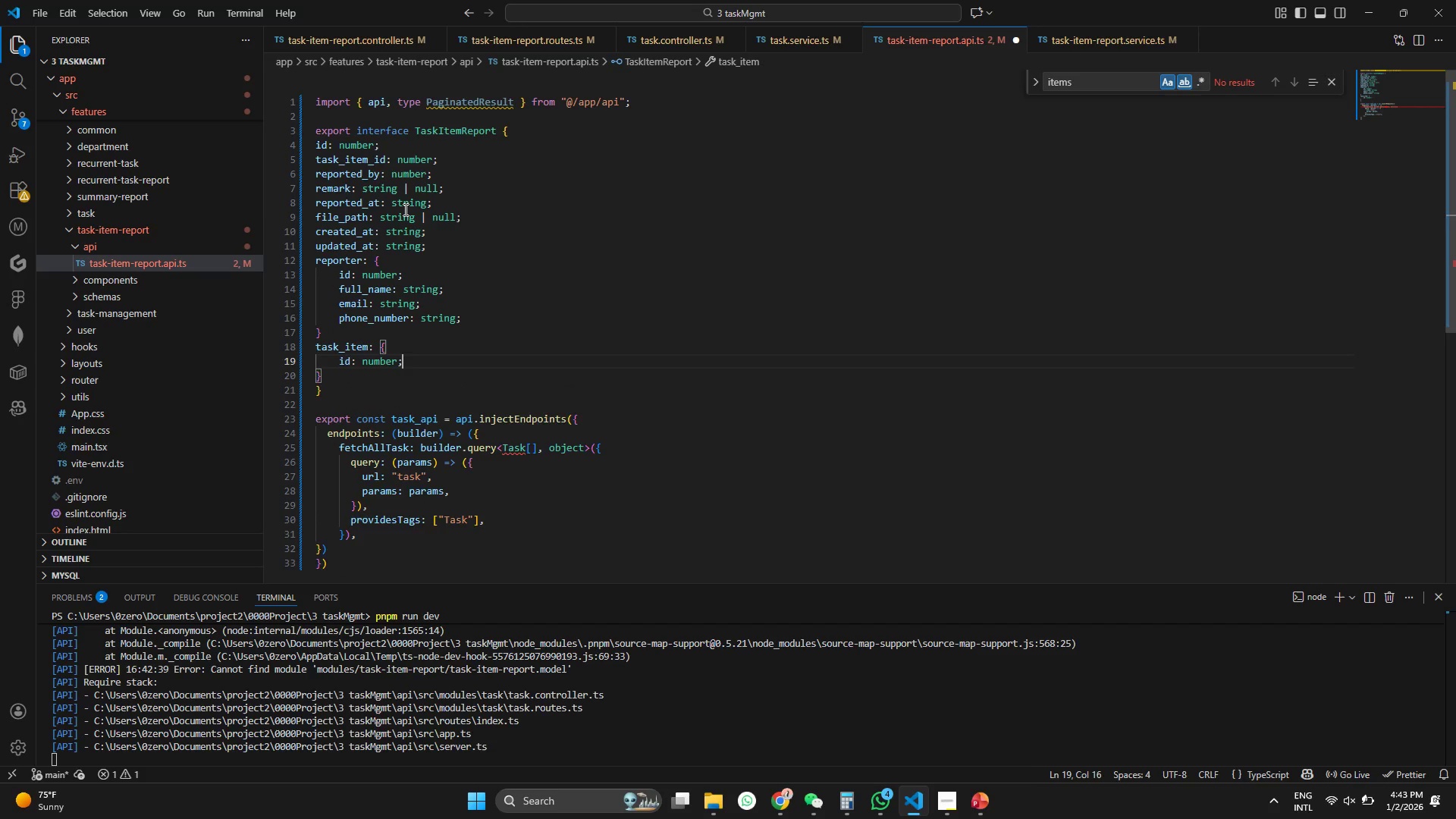 
key(Enter)
 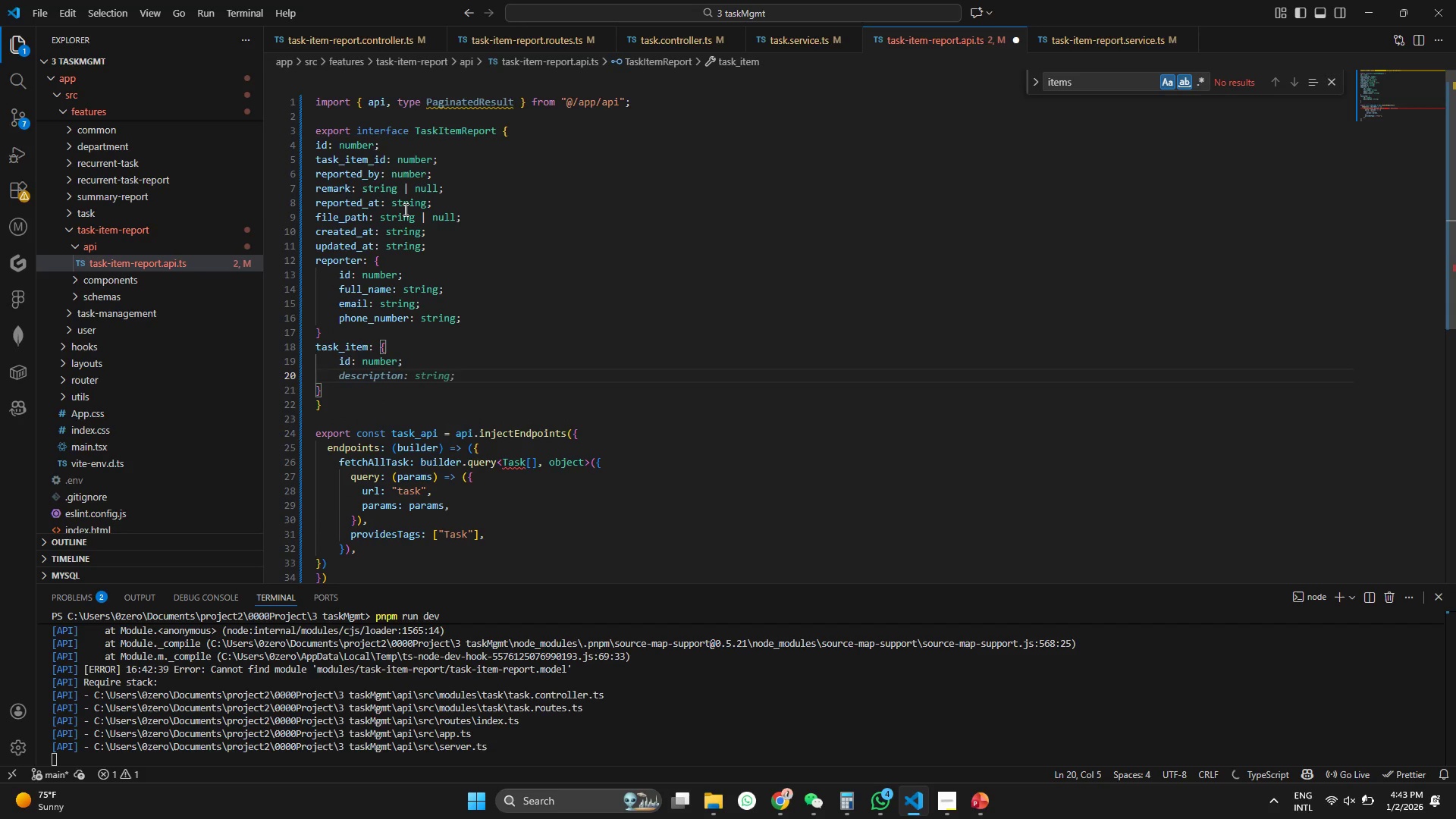 
key(Tab)
 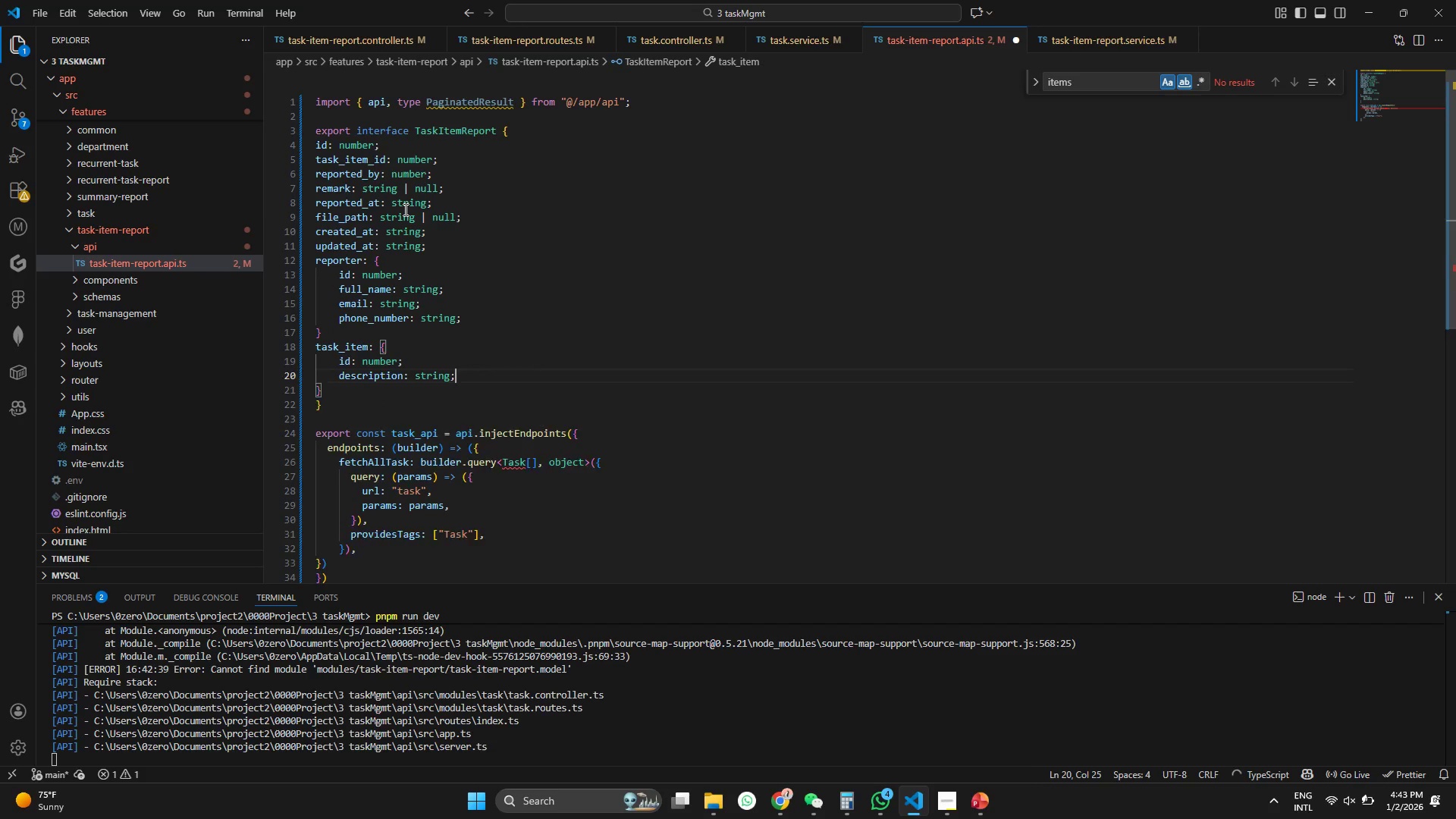 
key(Enter)
 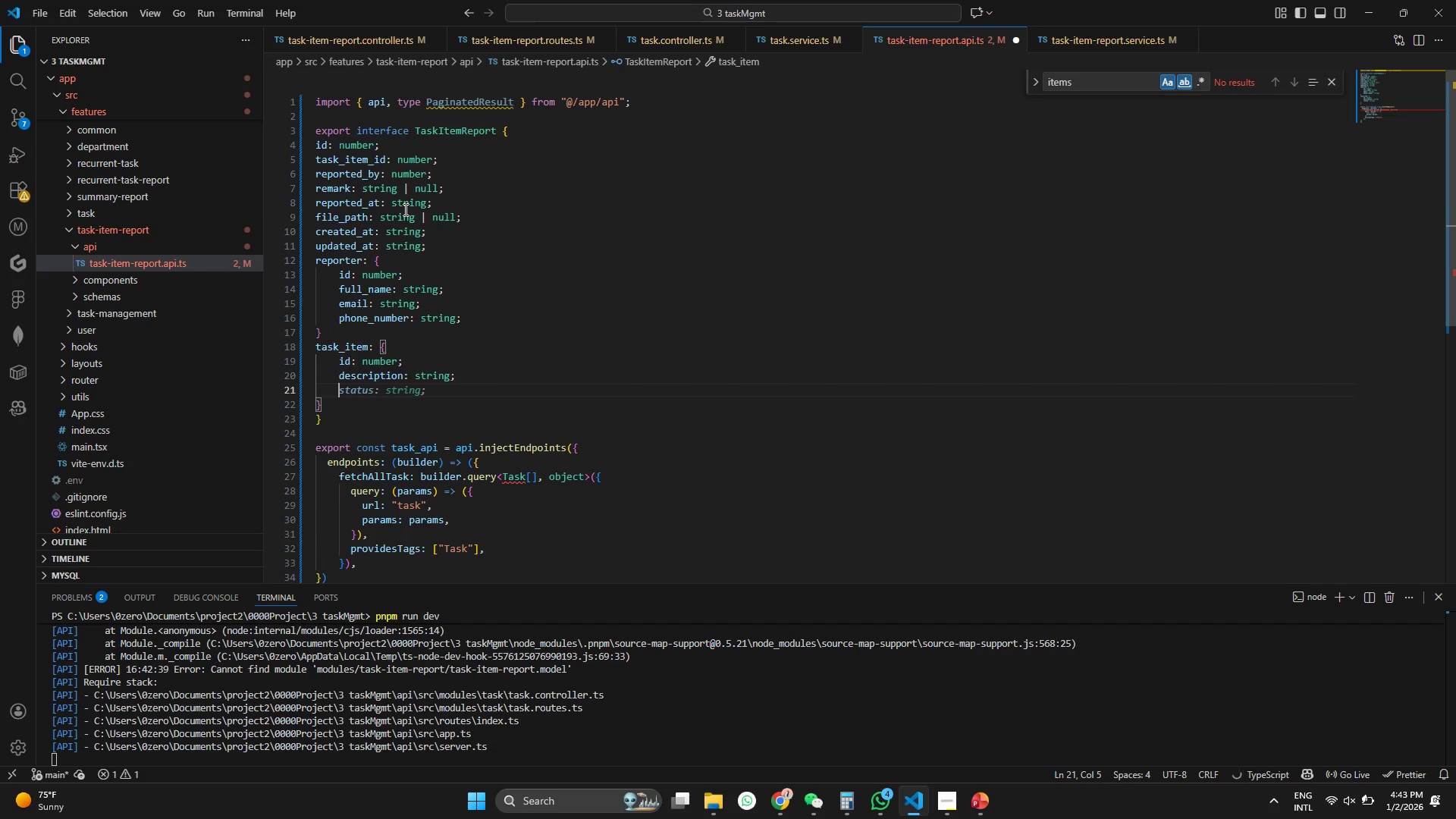 
key(Tab)
 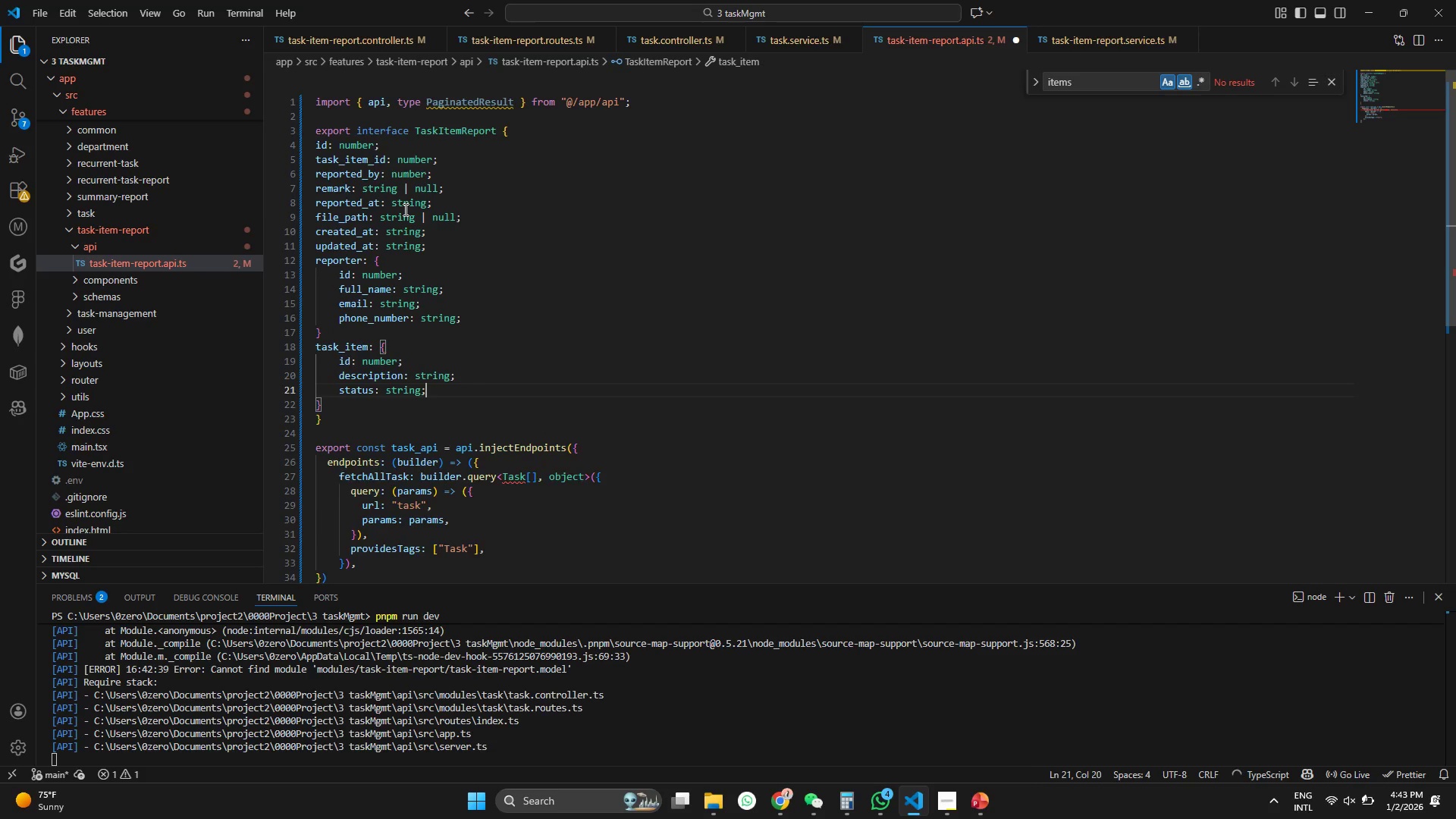 
key(Enter)
 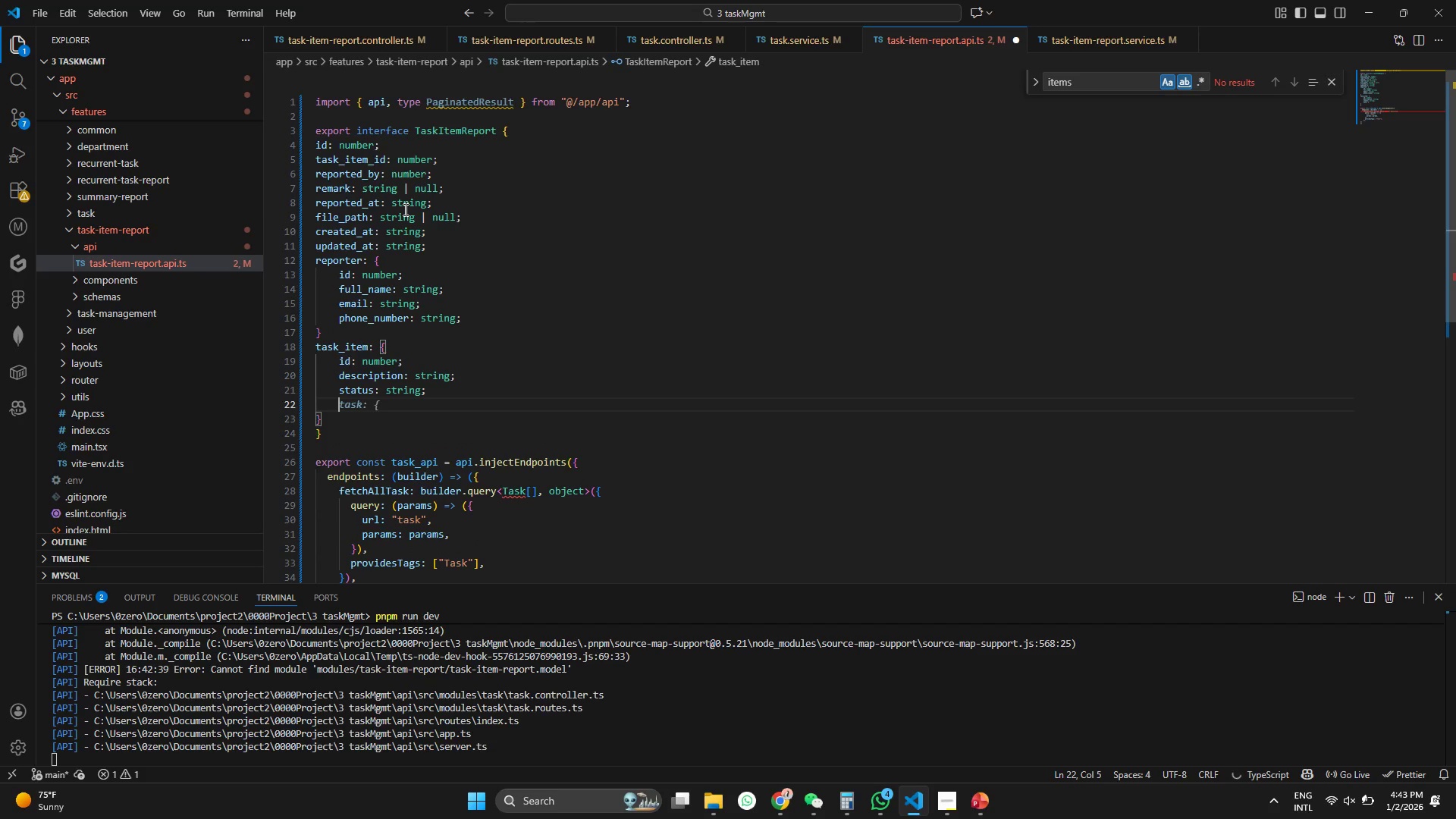 
key(Tab)
 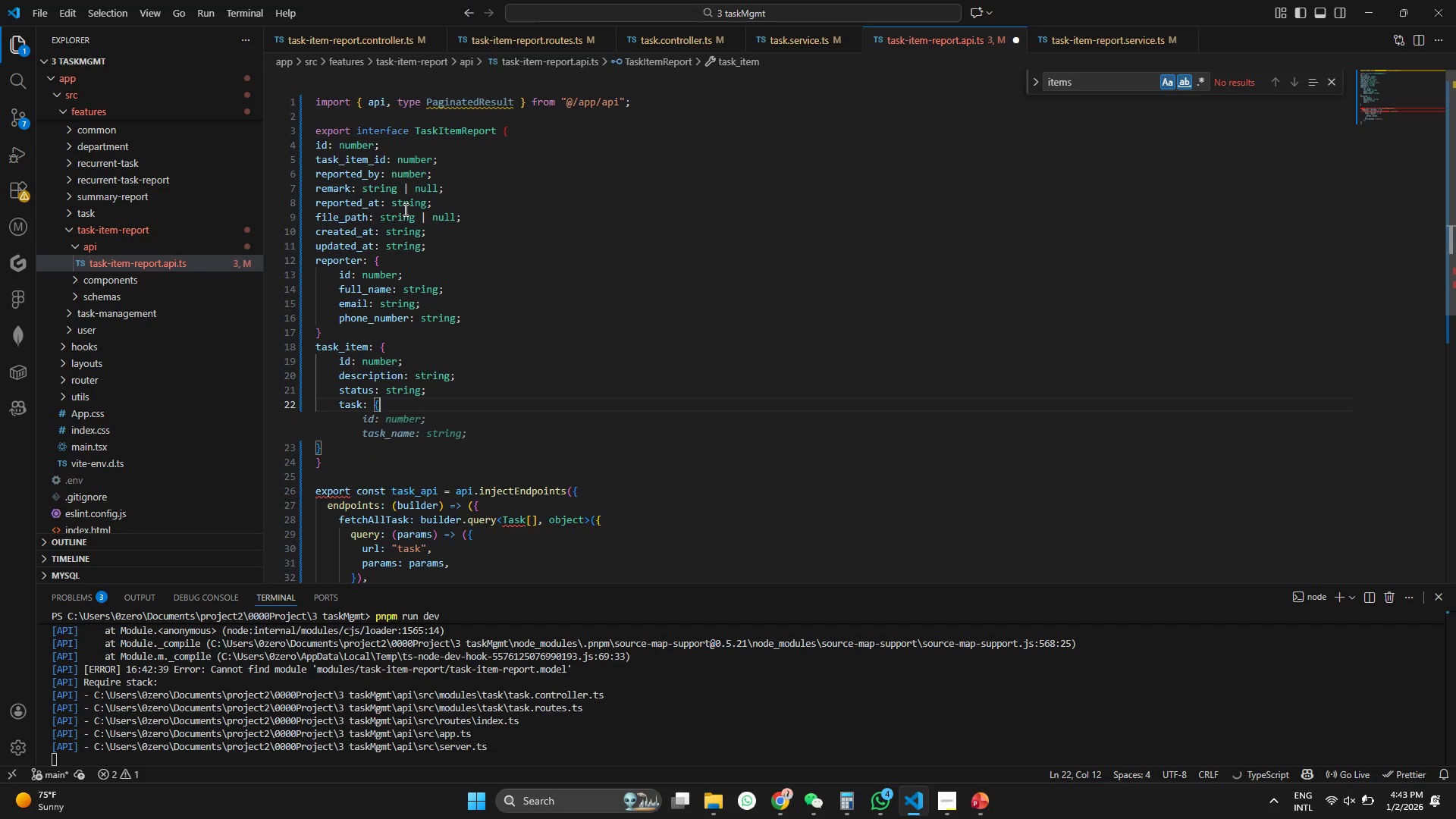 
key(ArrowLeft)
 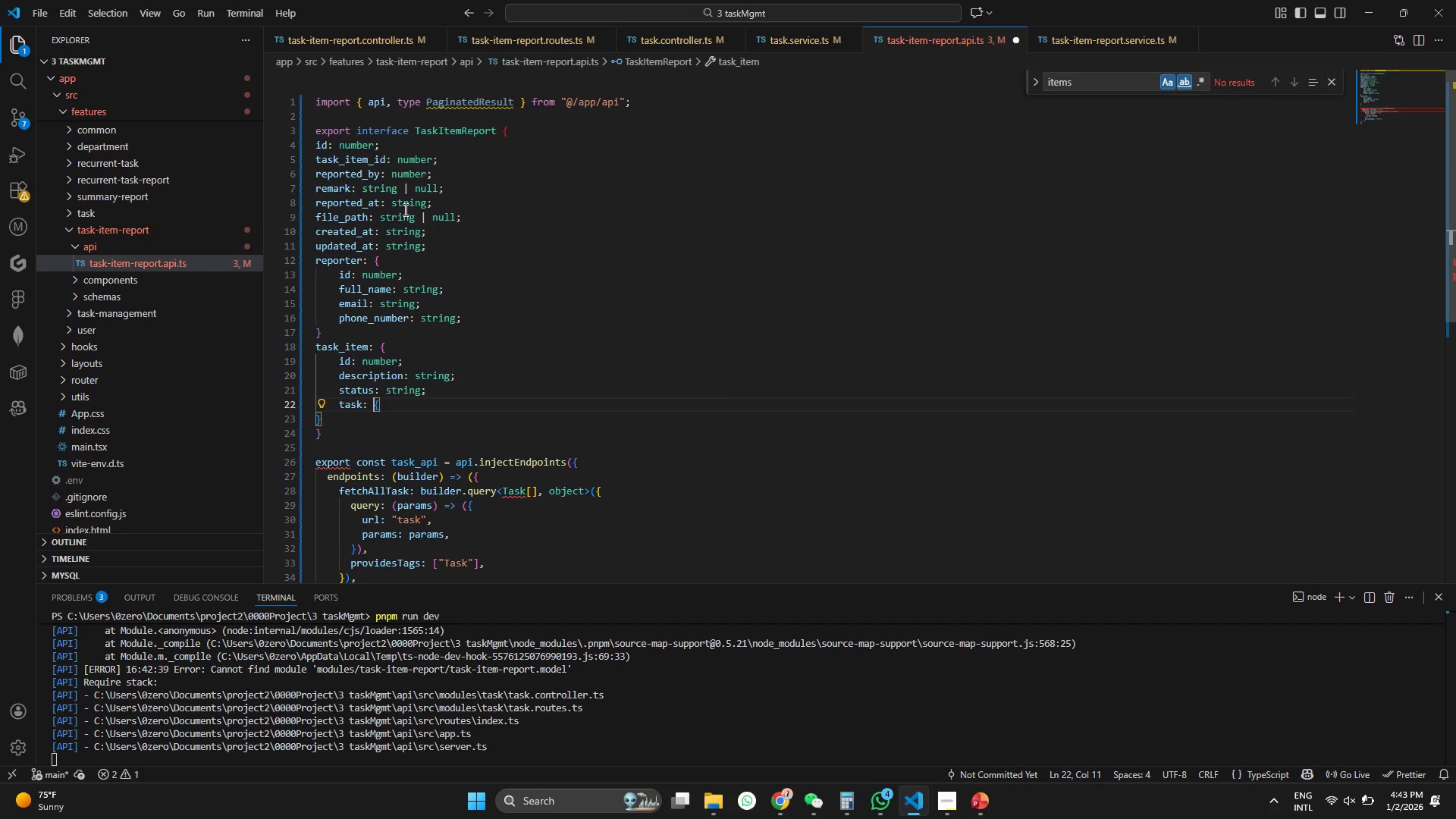 
key(ArrowLeft)
 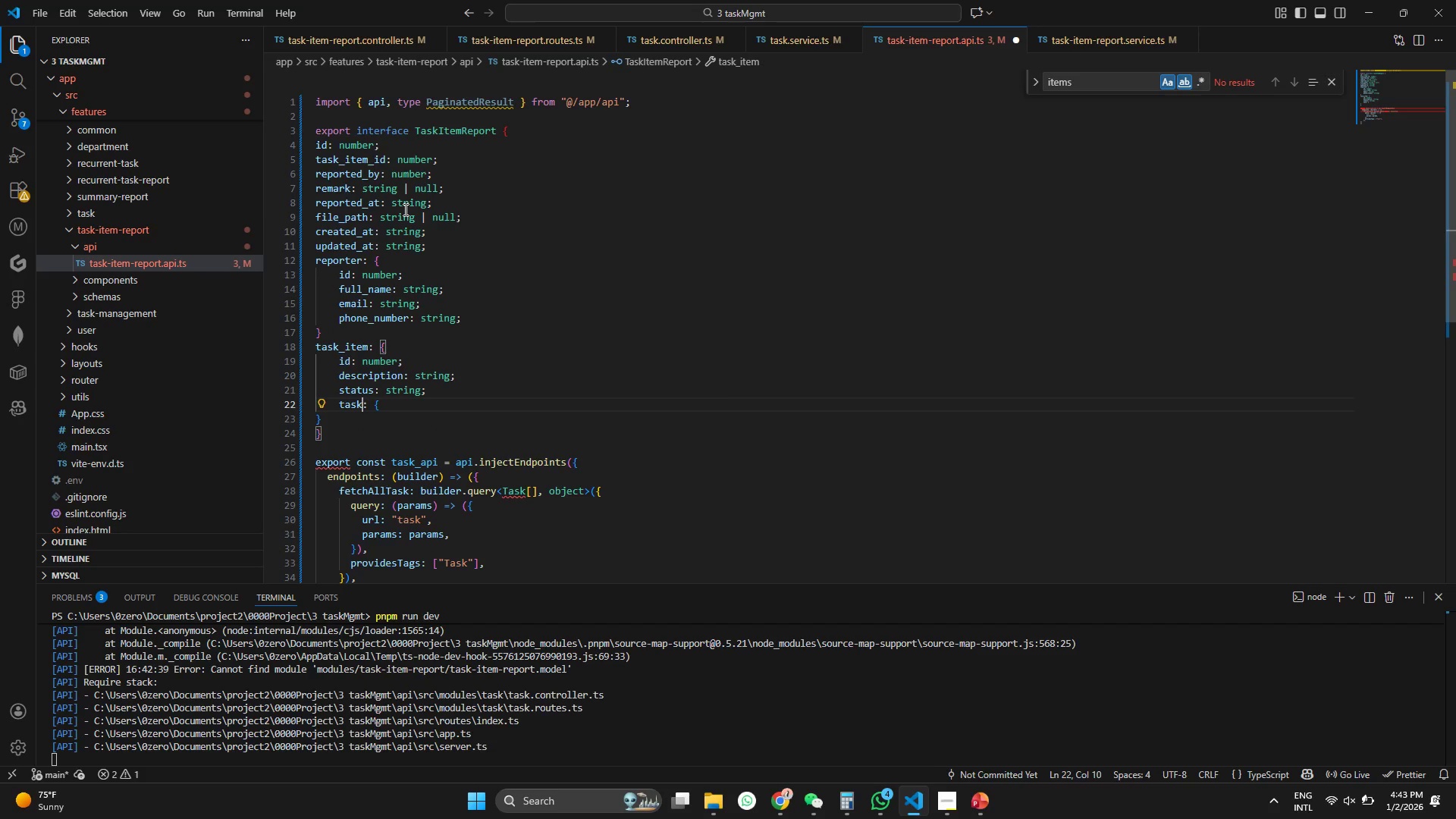 
key(ArrowLeft)
 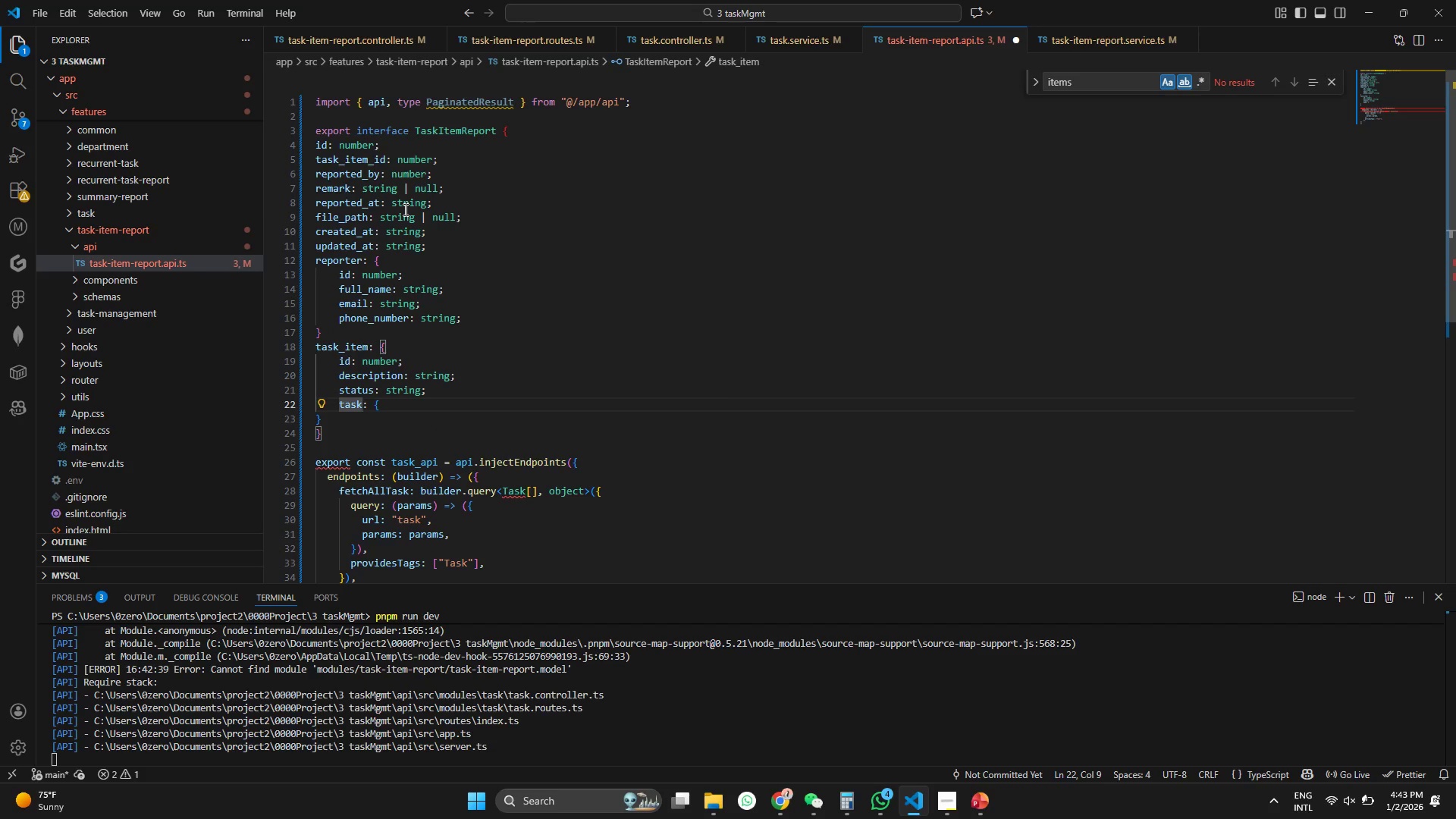 
key(Shift+Slash)
 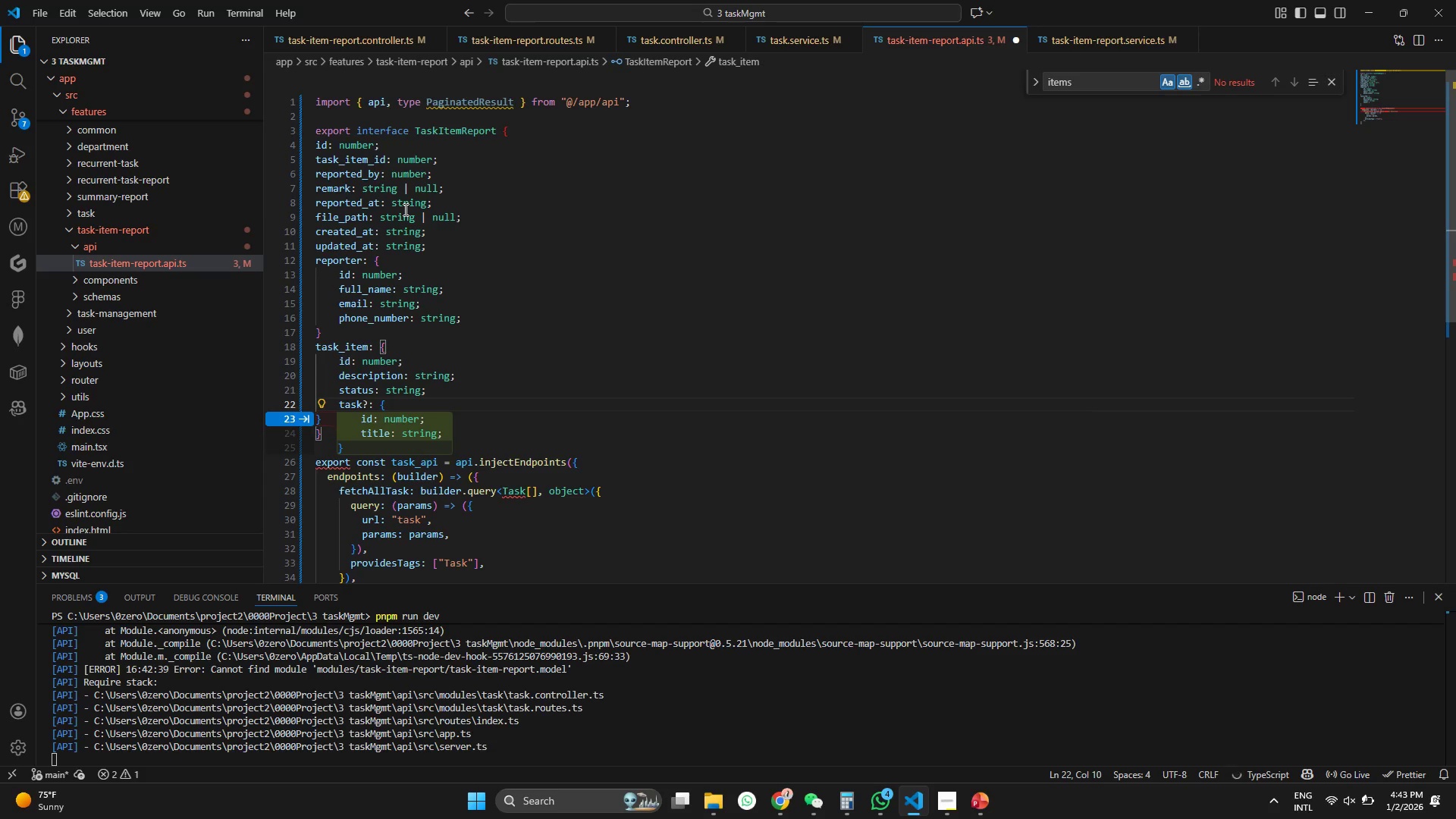 
key(ArrowUp)
 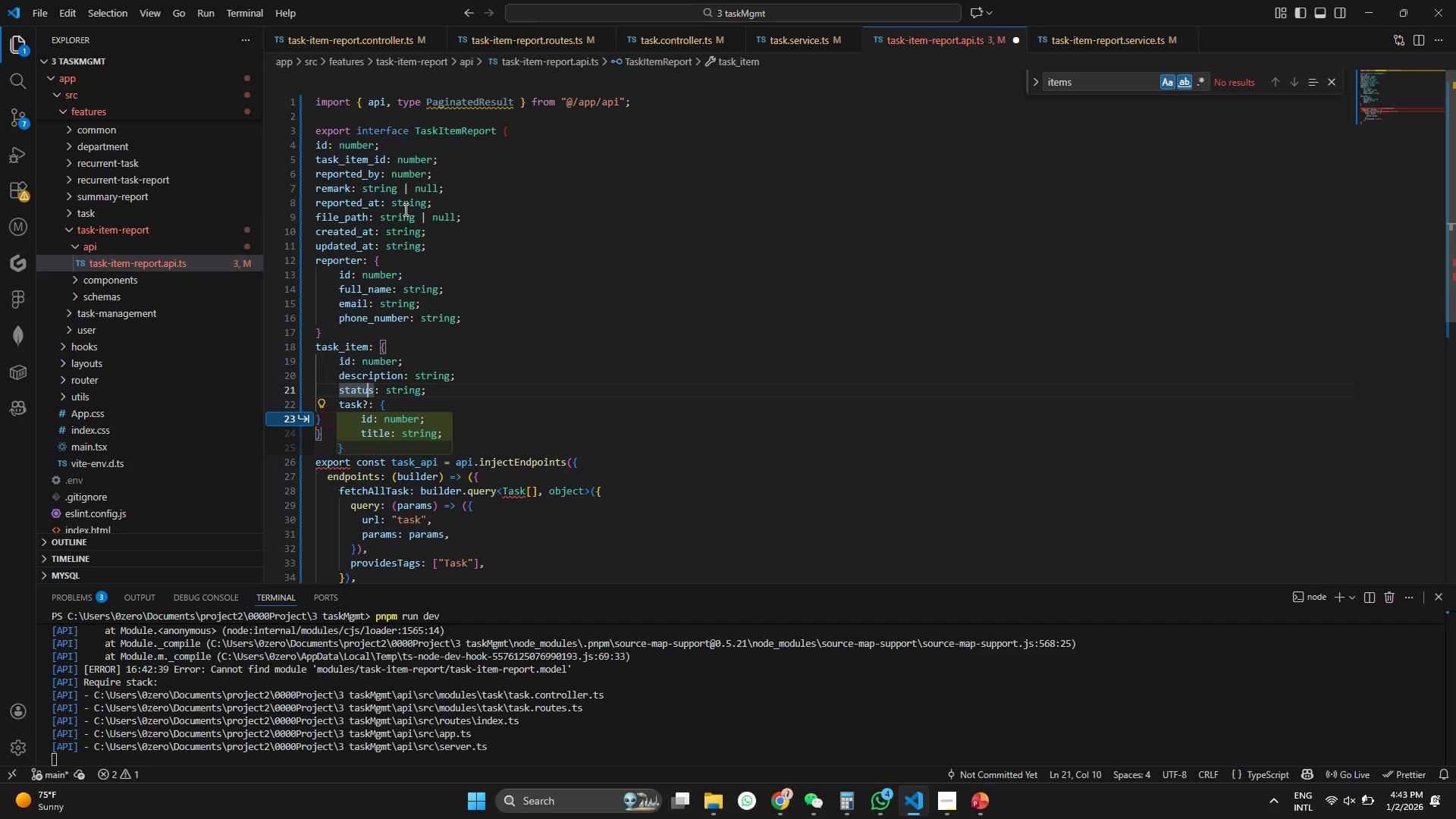 
key(ArrowUp)
 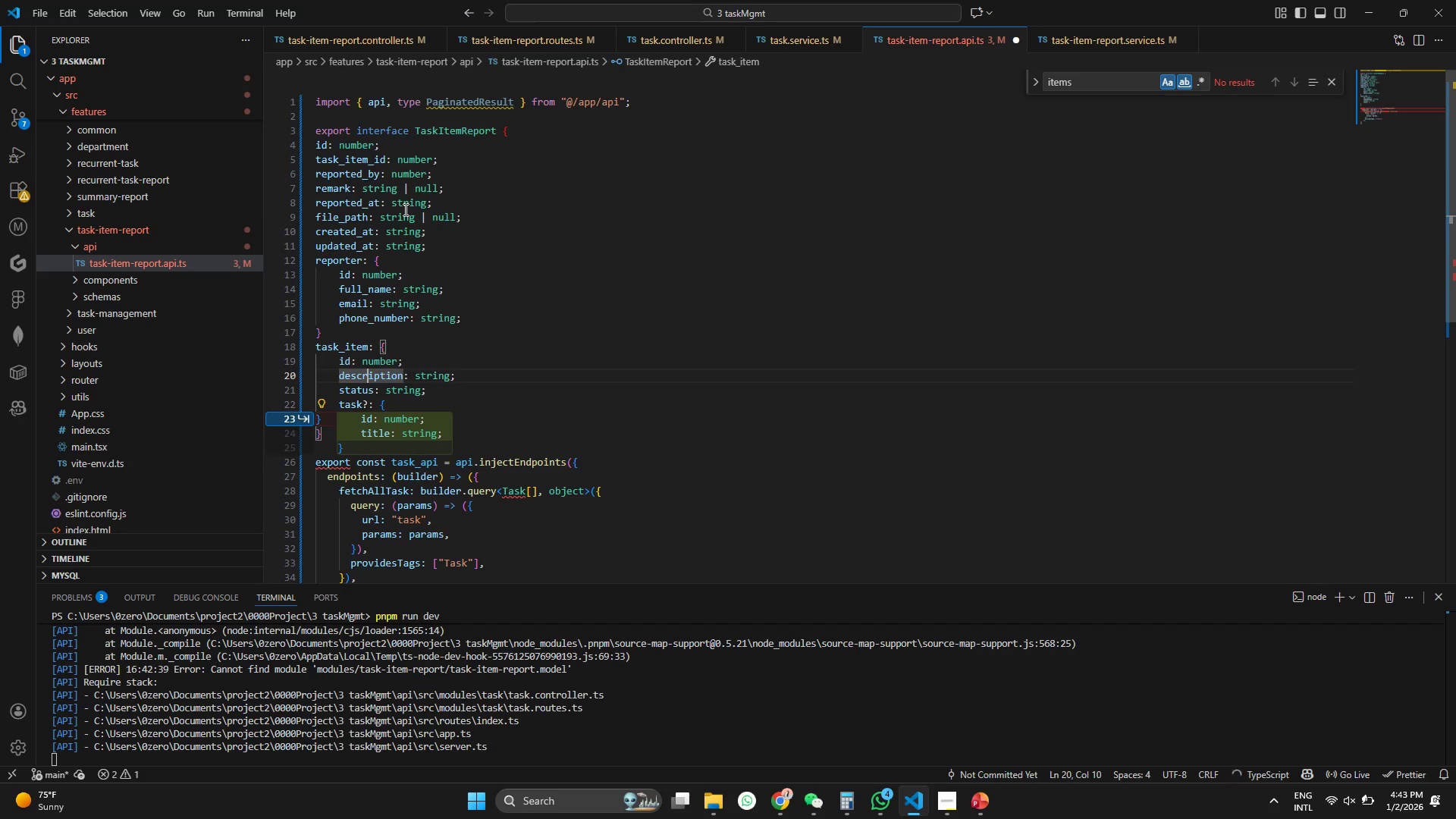 
key(ArrowUp)
 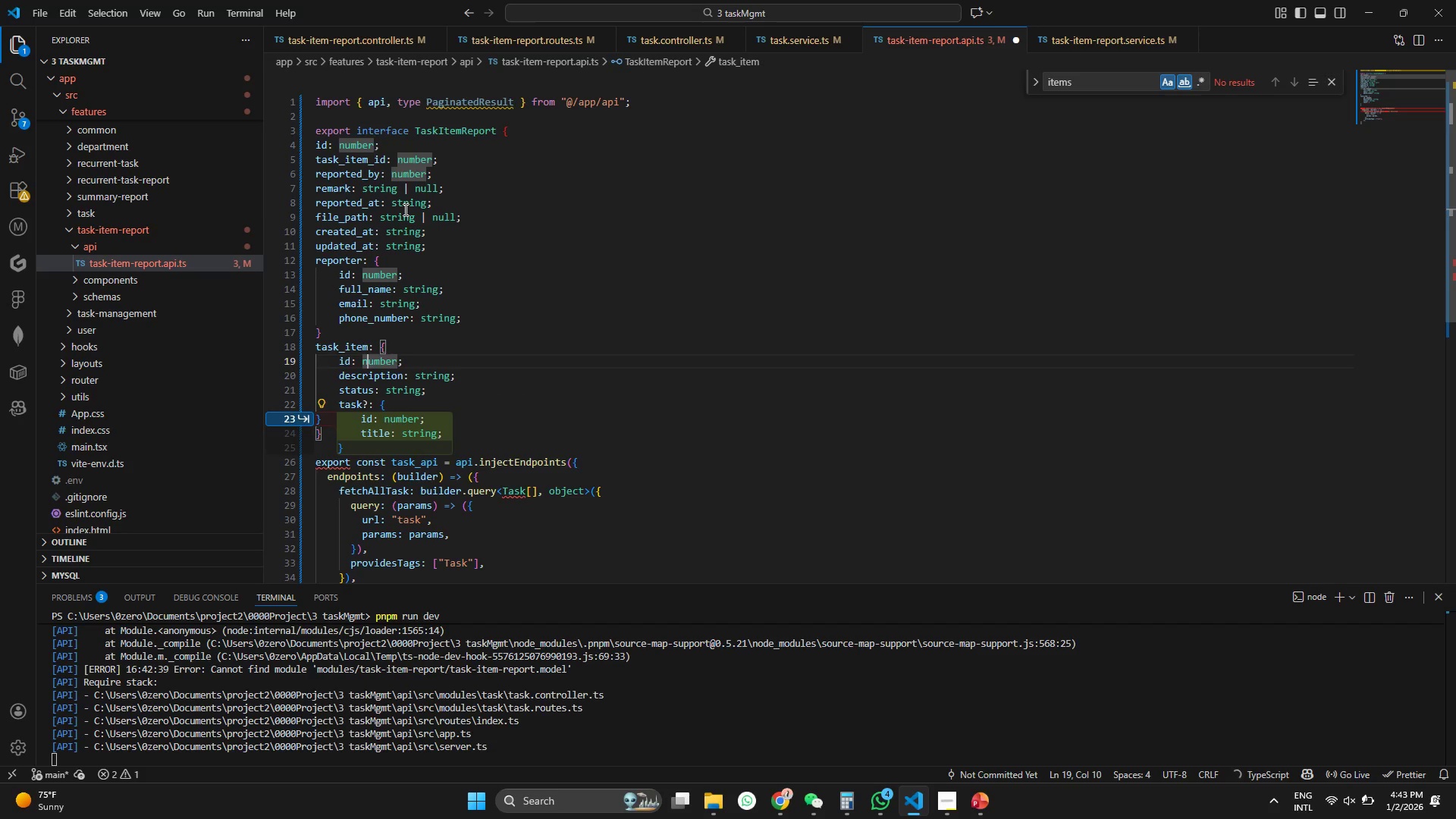 
key(ArrowUp)
 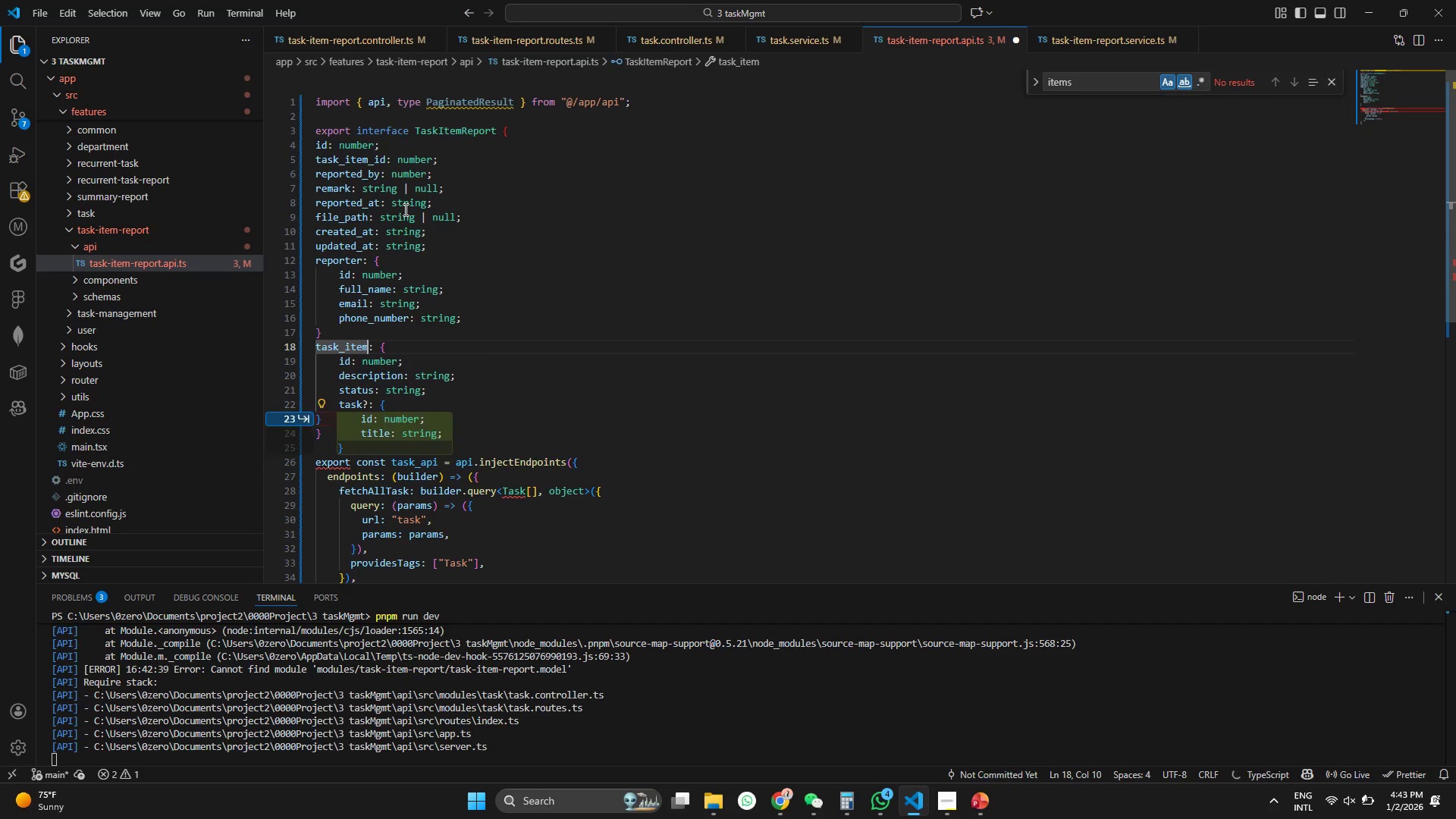 
key(Shift+Slash)
 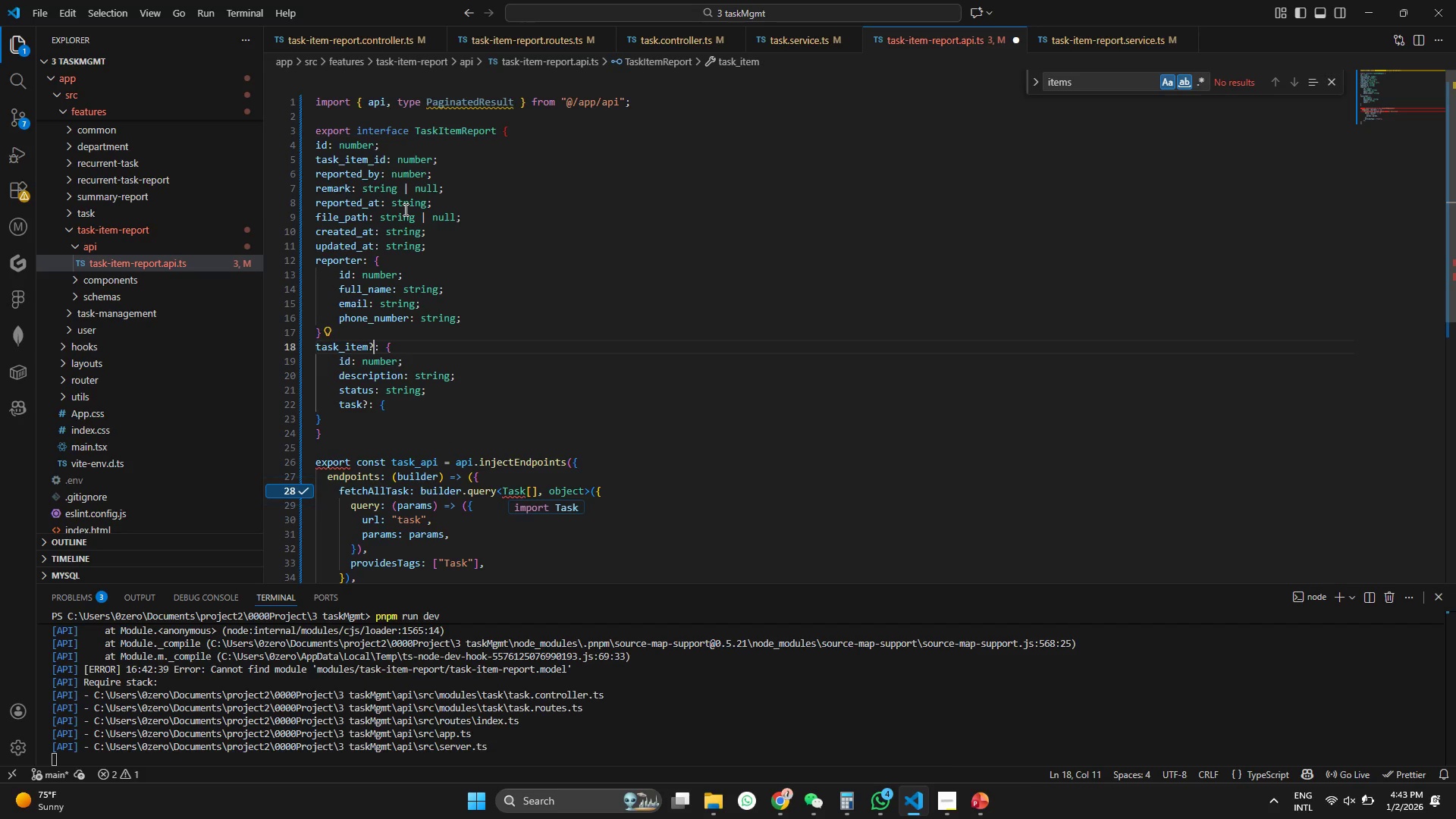 
key(ArrowDown)
 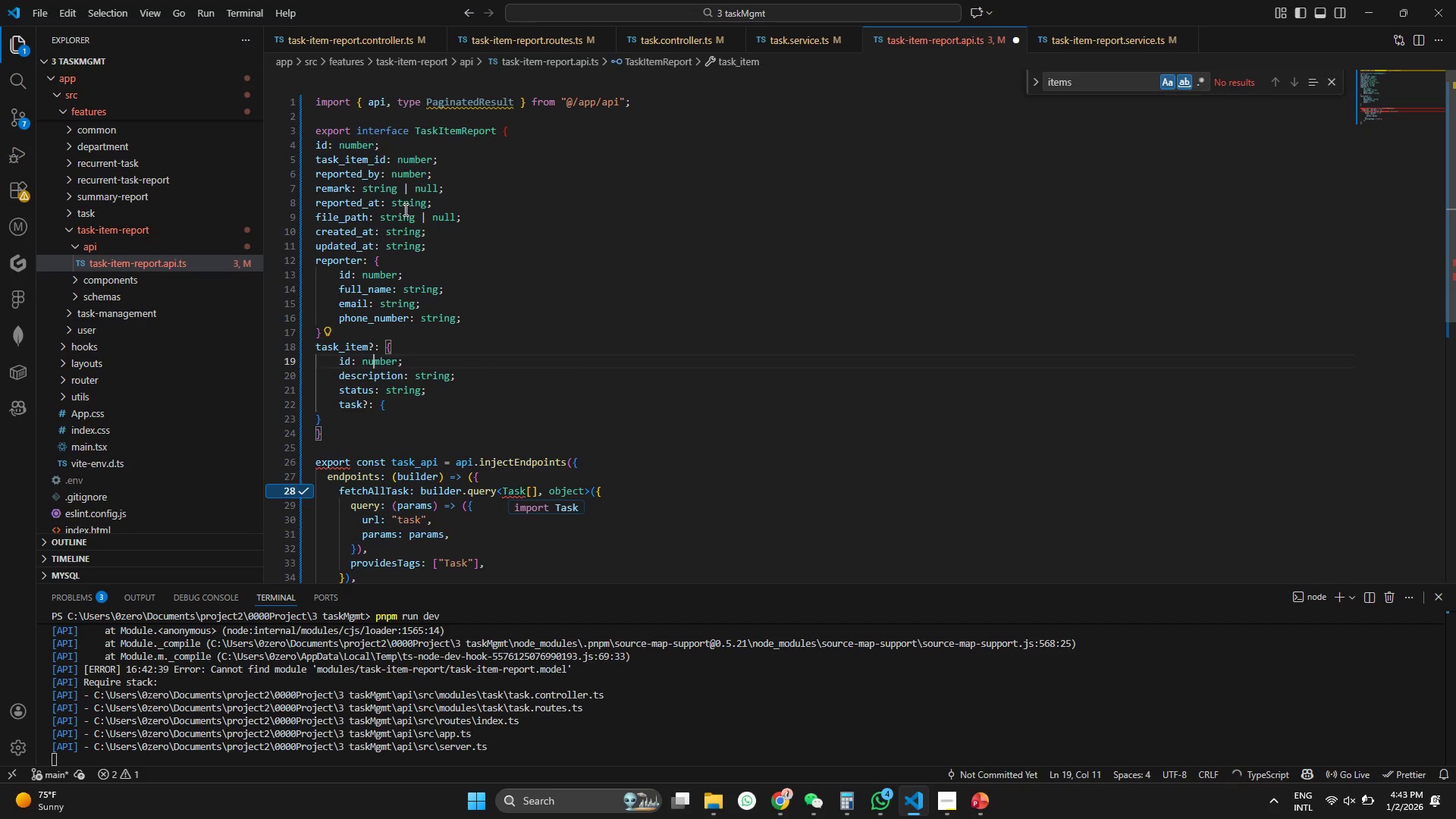 
key(ArrowDown)
 